 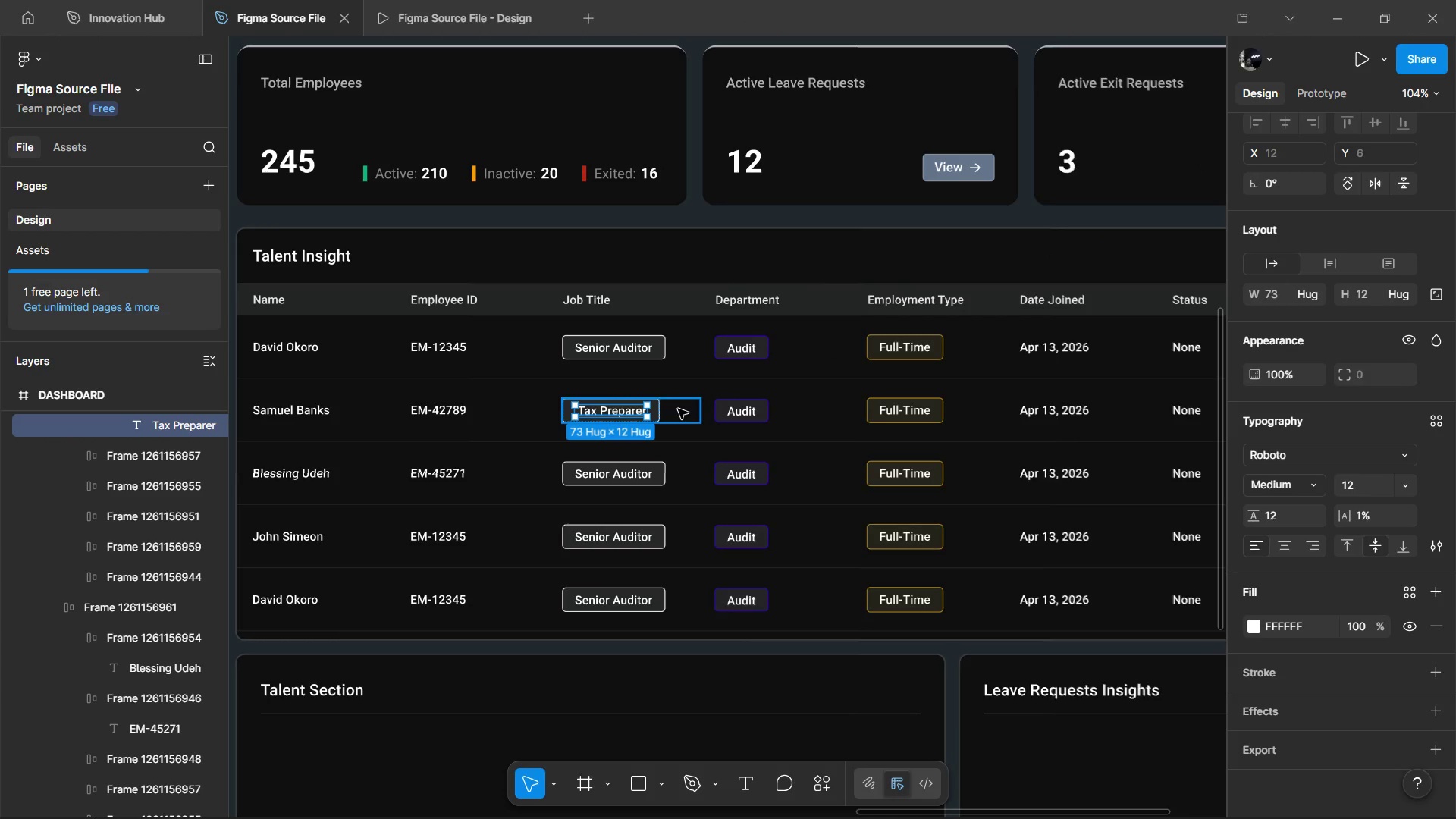 
key(Control+ControlLeft)
 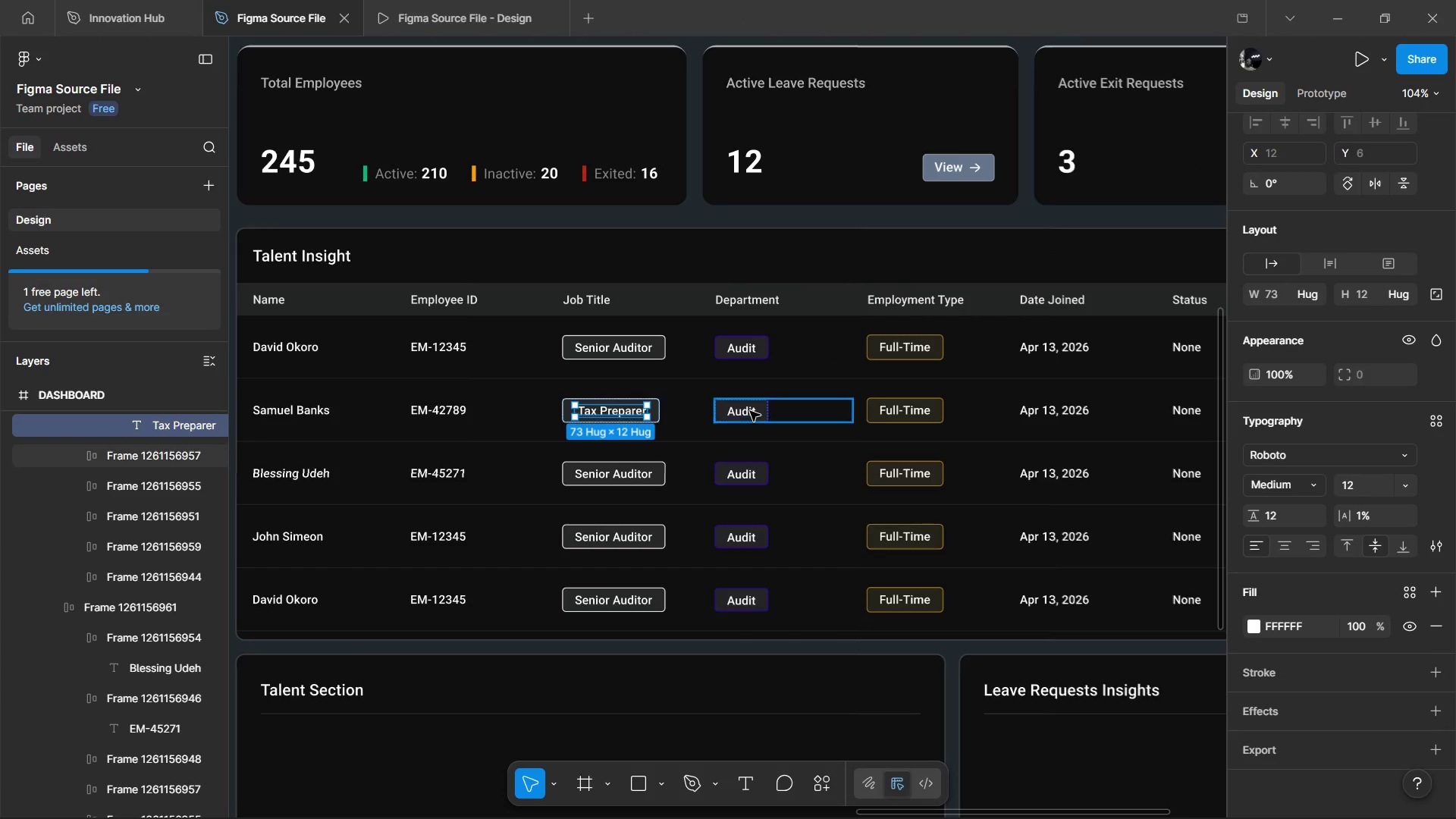 
key(Alt+Tab)
 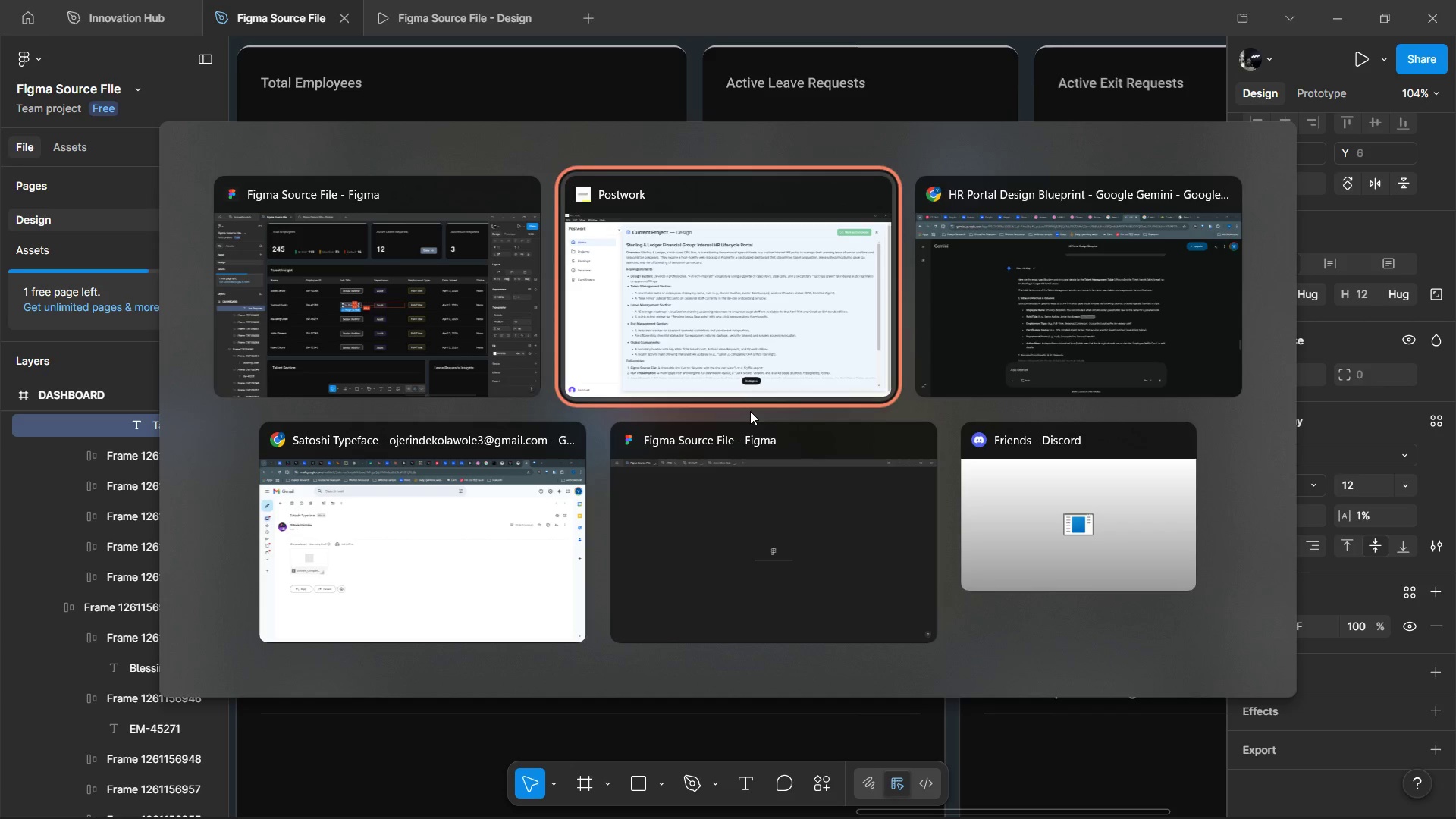 
key(Alt+Tab)
 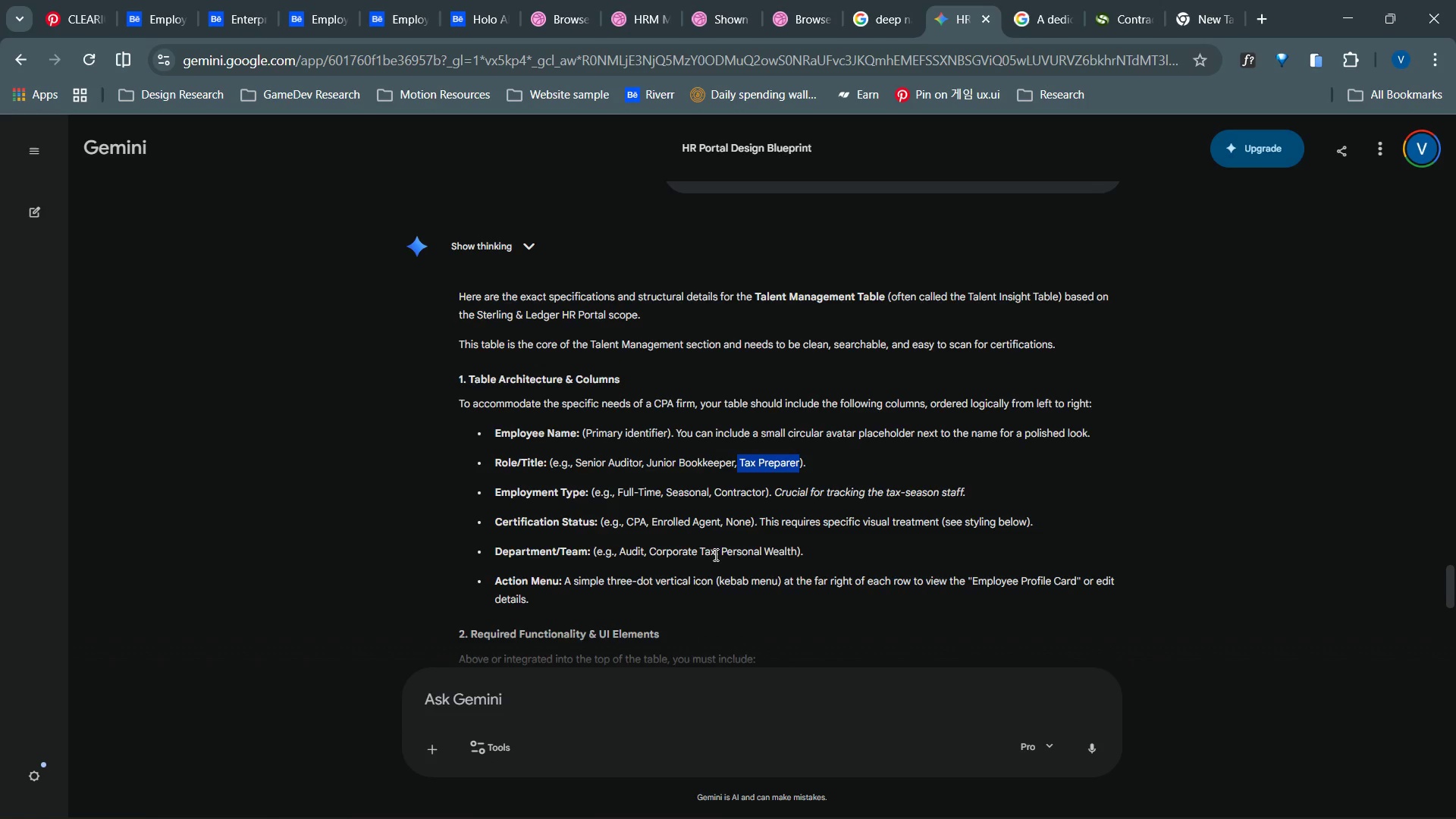 
wait(5.58)
 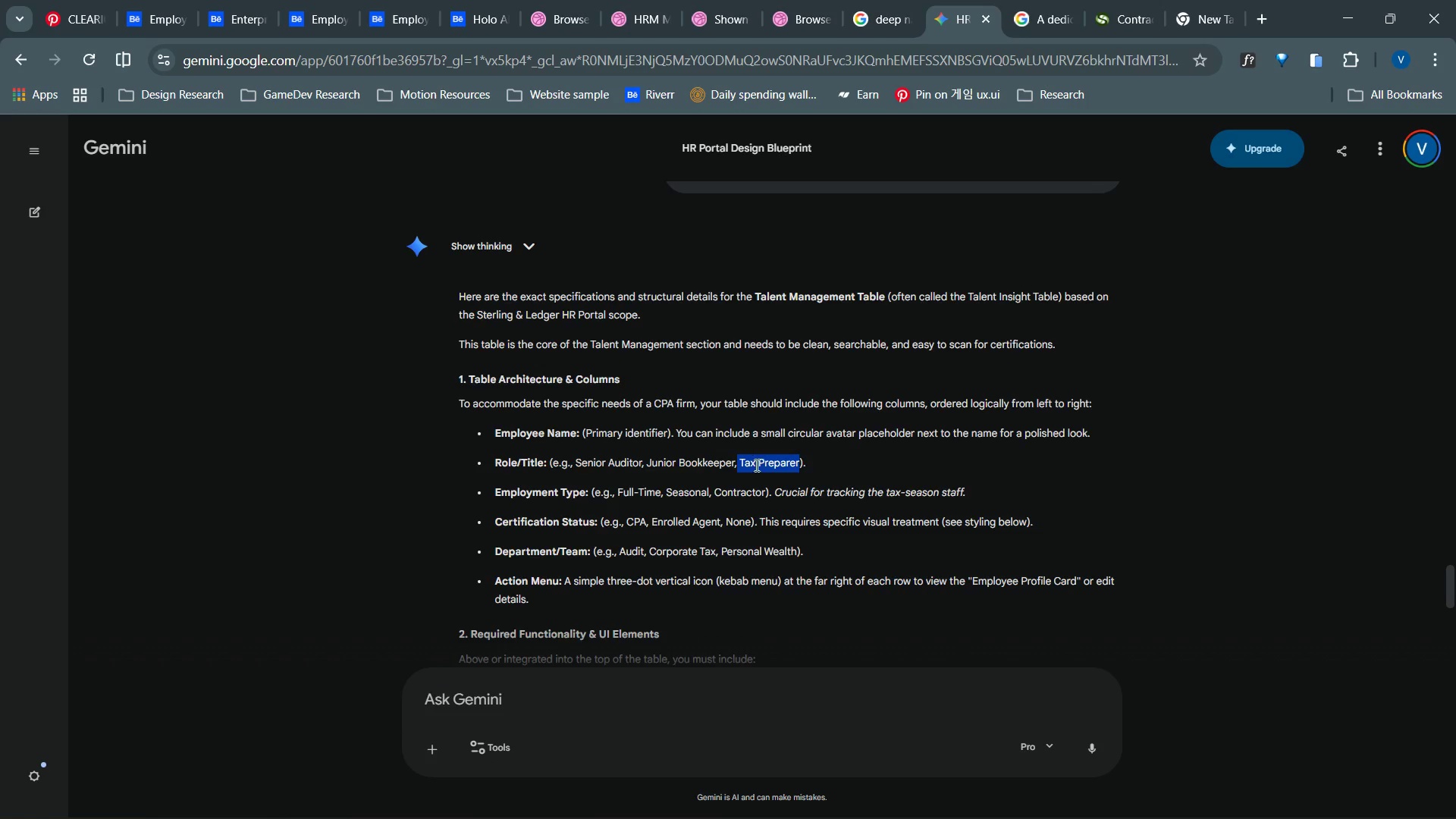 
left_click_drag(start_coordinate=[717, 549], to_coordinate=[651, 557])
 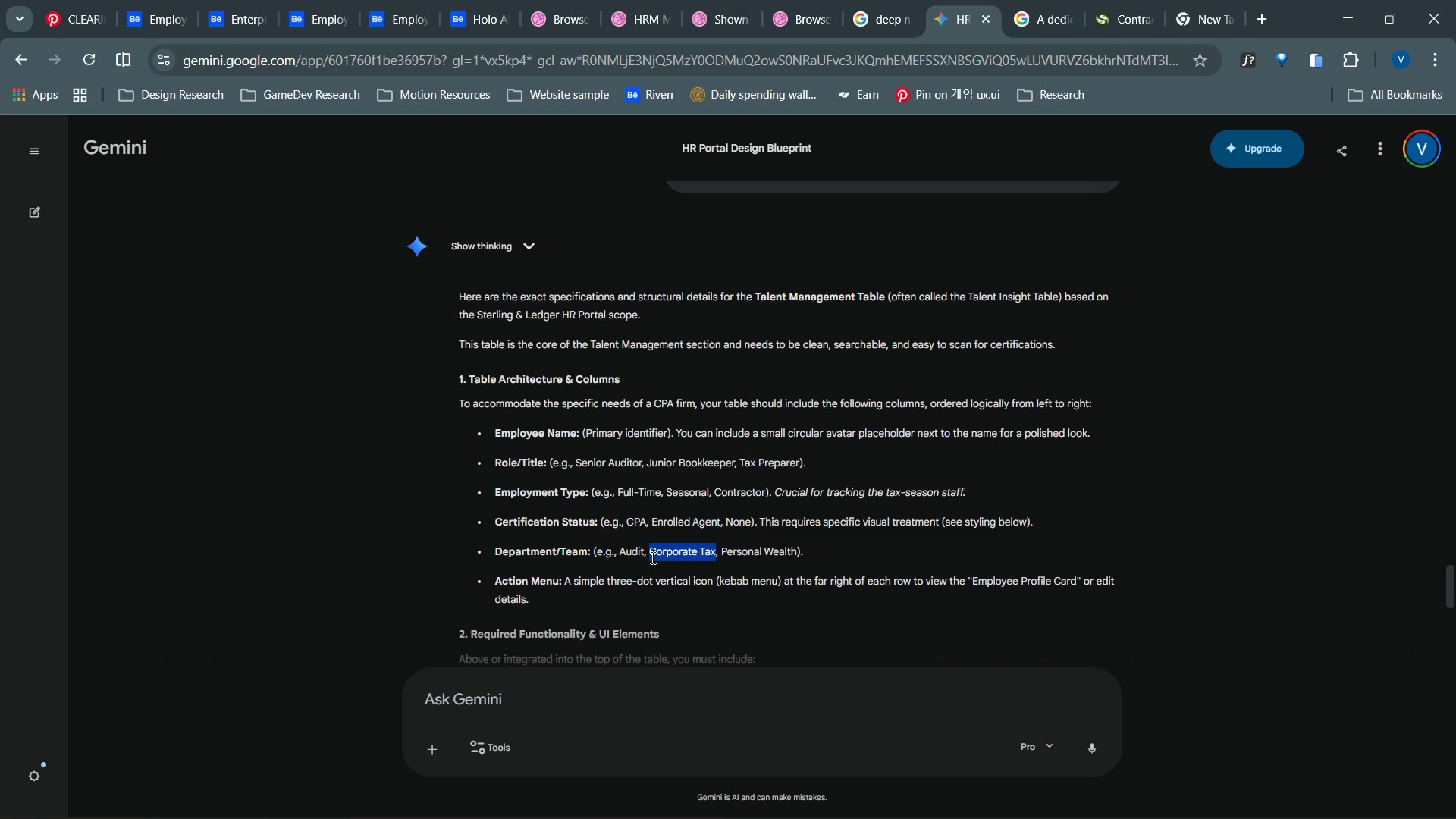 
key(Control+C)
 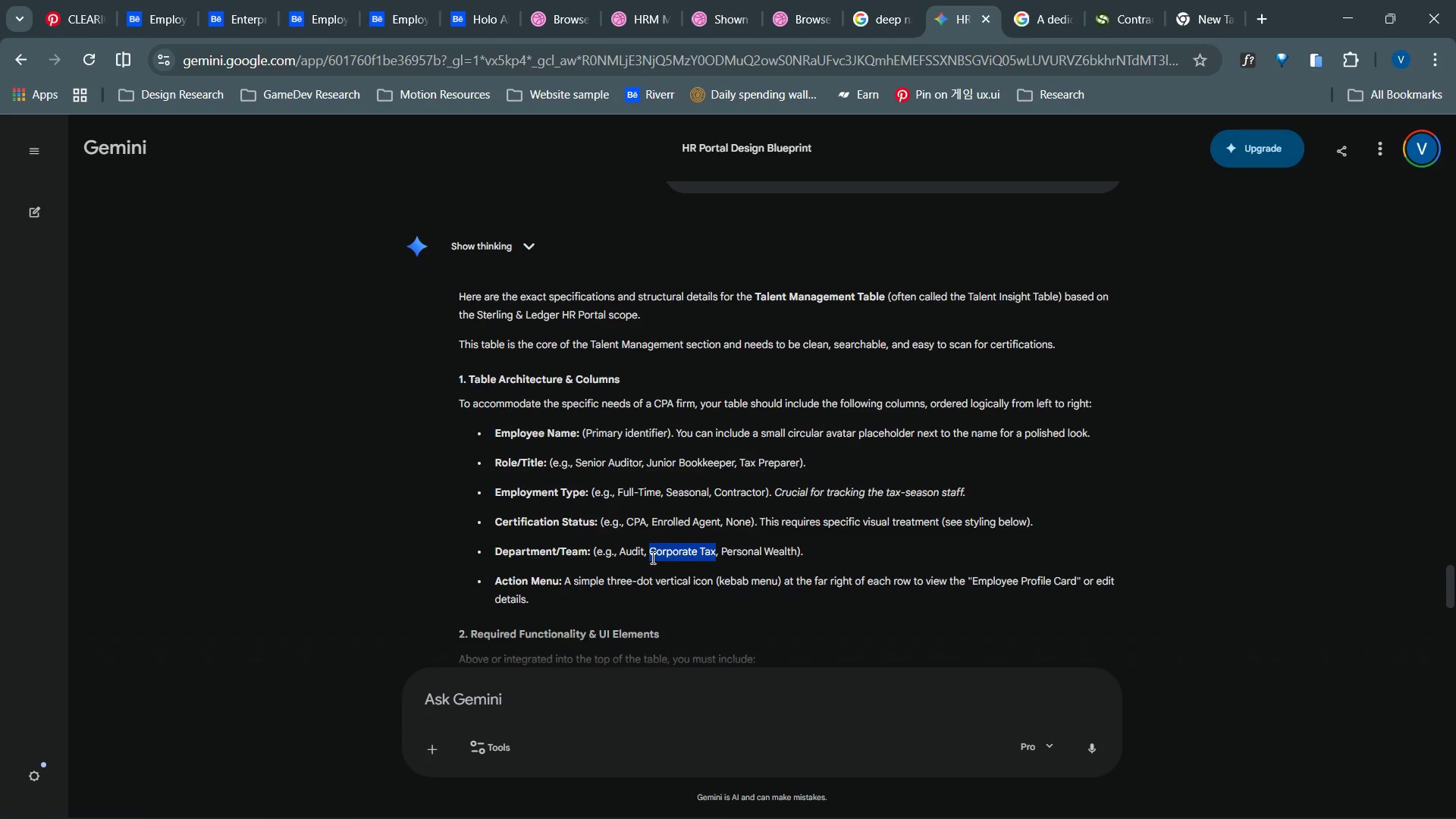 
hold_key(key=AltLeft, duration=1.53)
 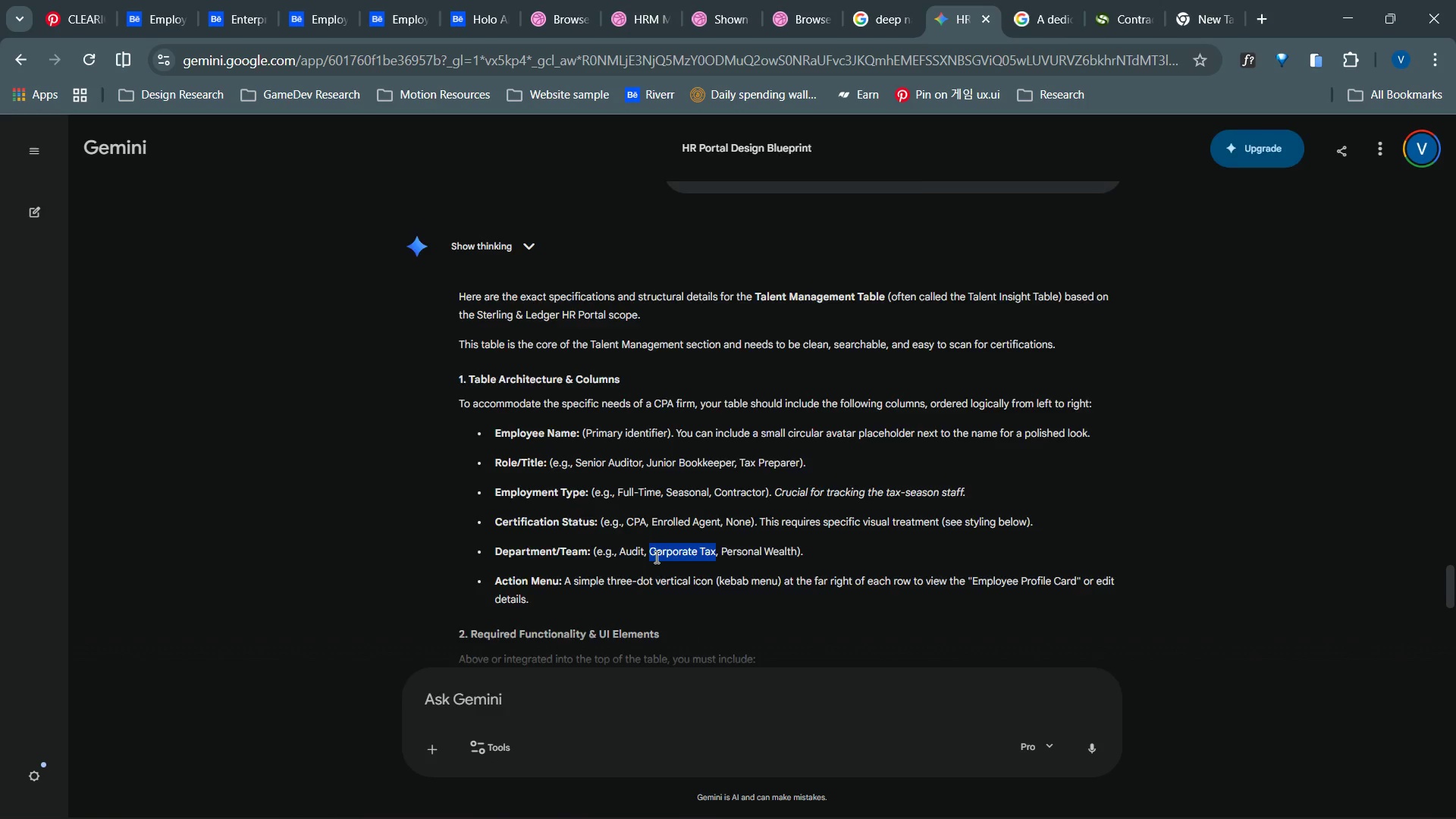 
key(Alt+Tab)
 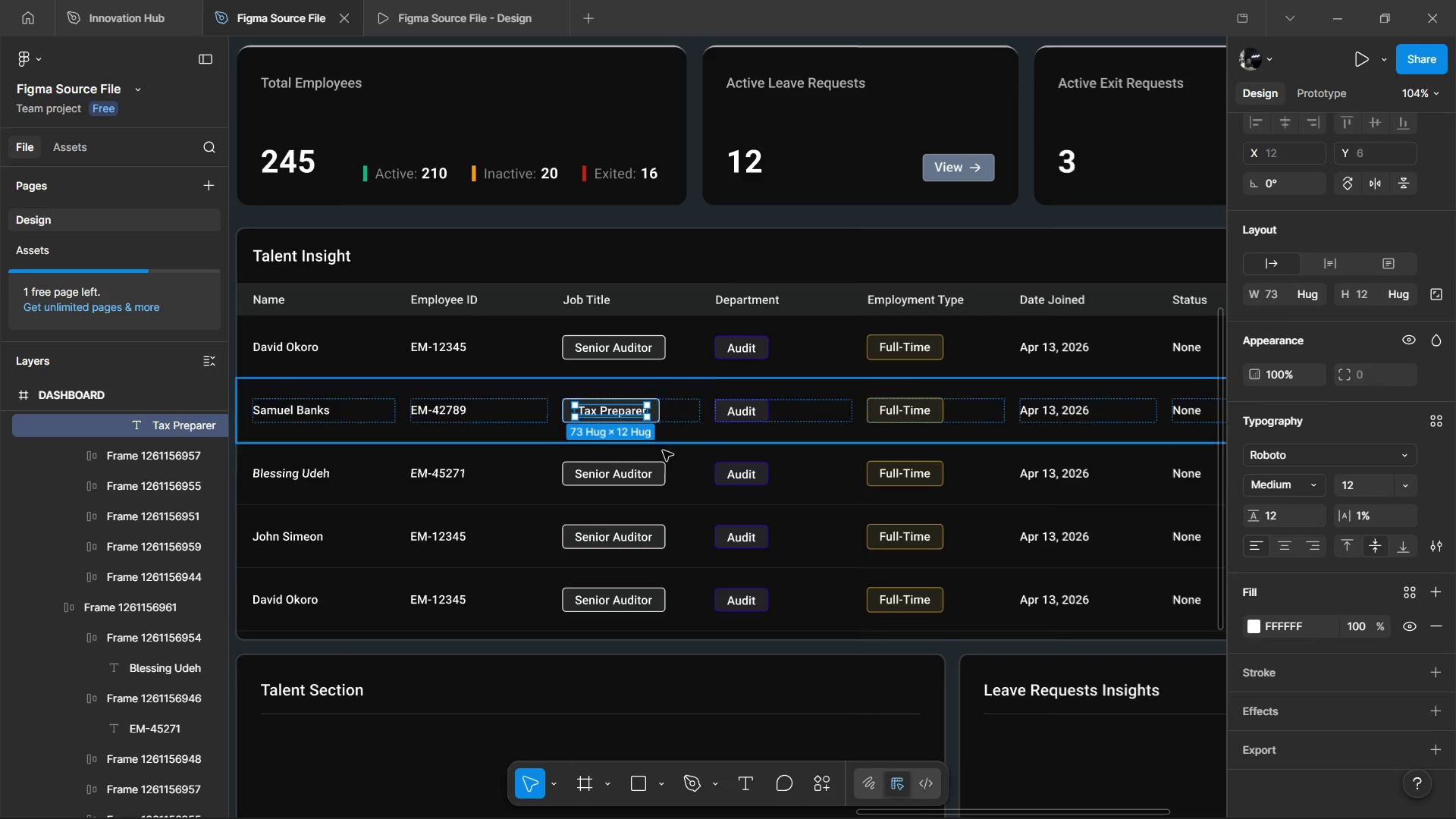 
hold_key(key=ControlLeft, duration=0.56)
double_click([742, 411])
 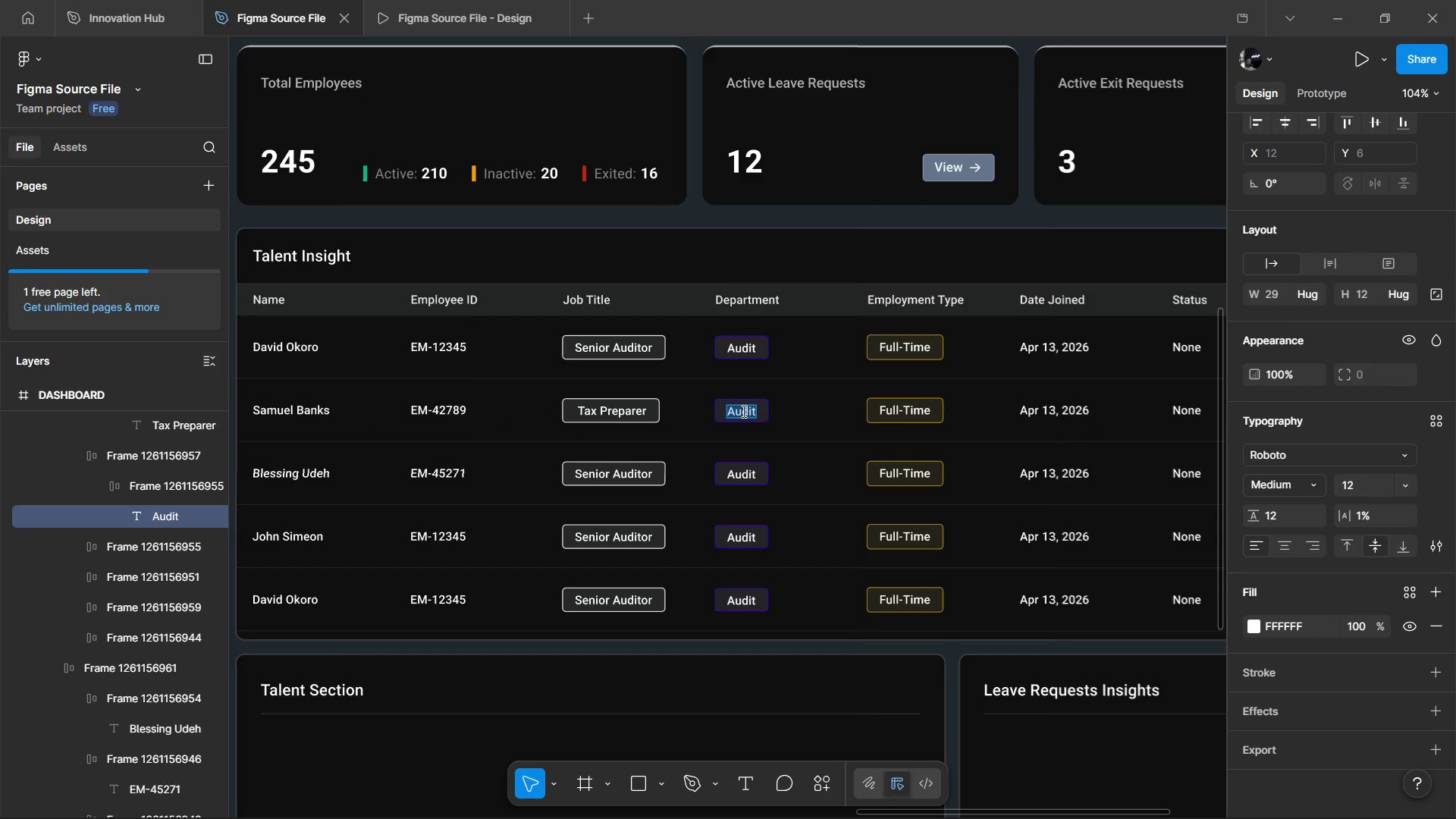 
key(Control+V)
 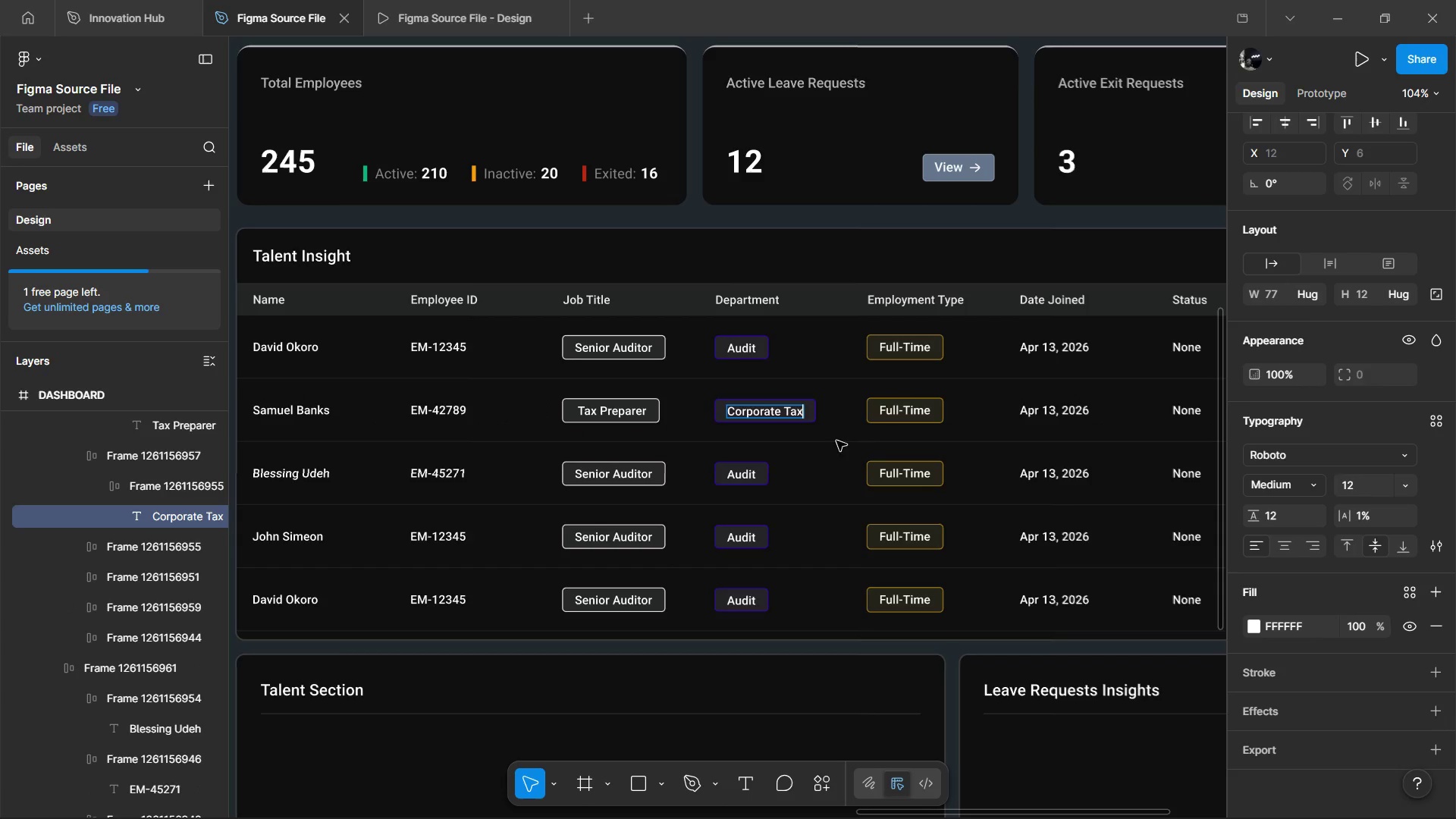 
left_click([871, 451])
 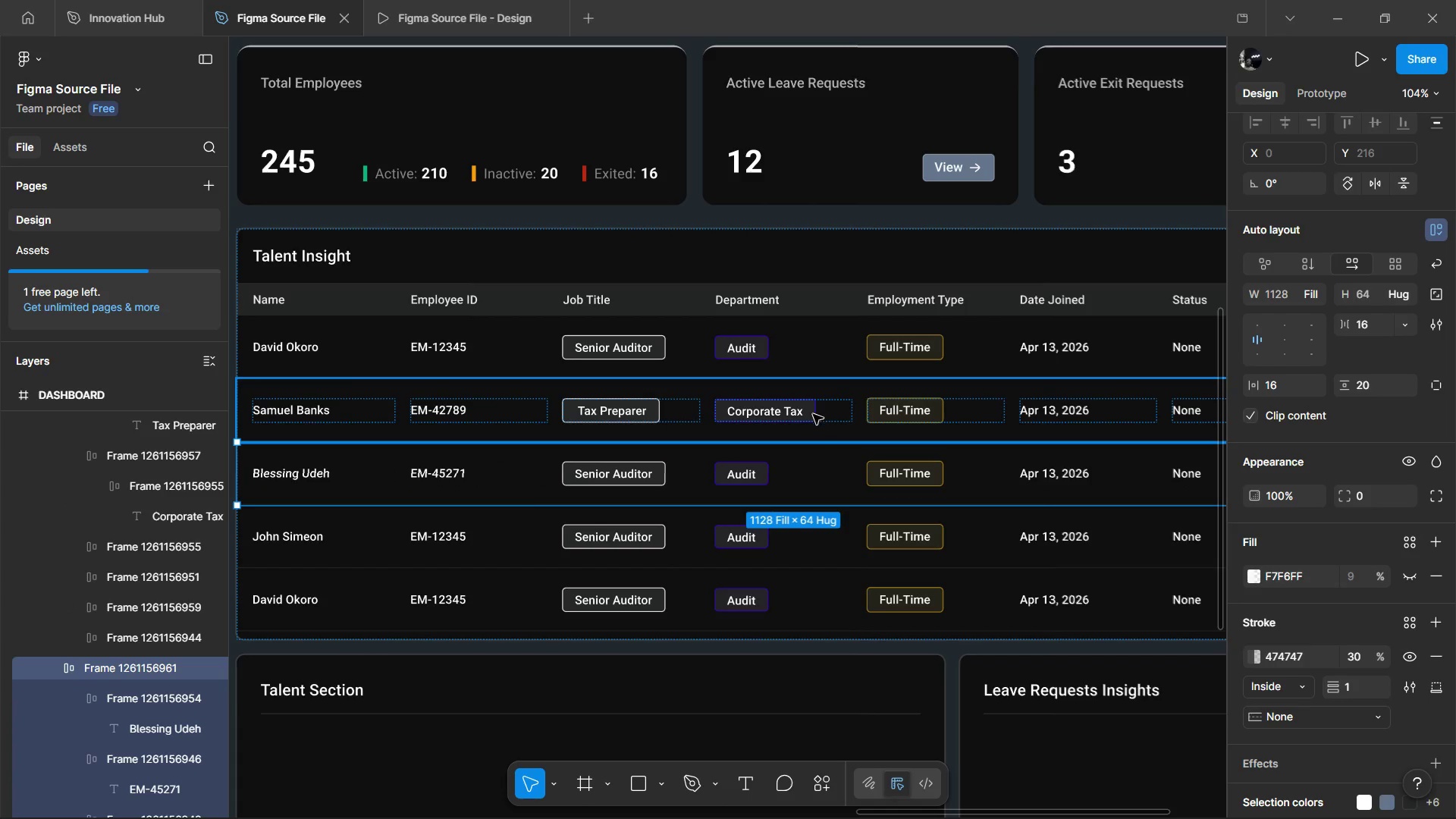 
double_click([813, 414])
 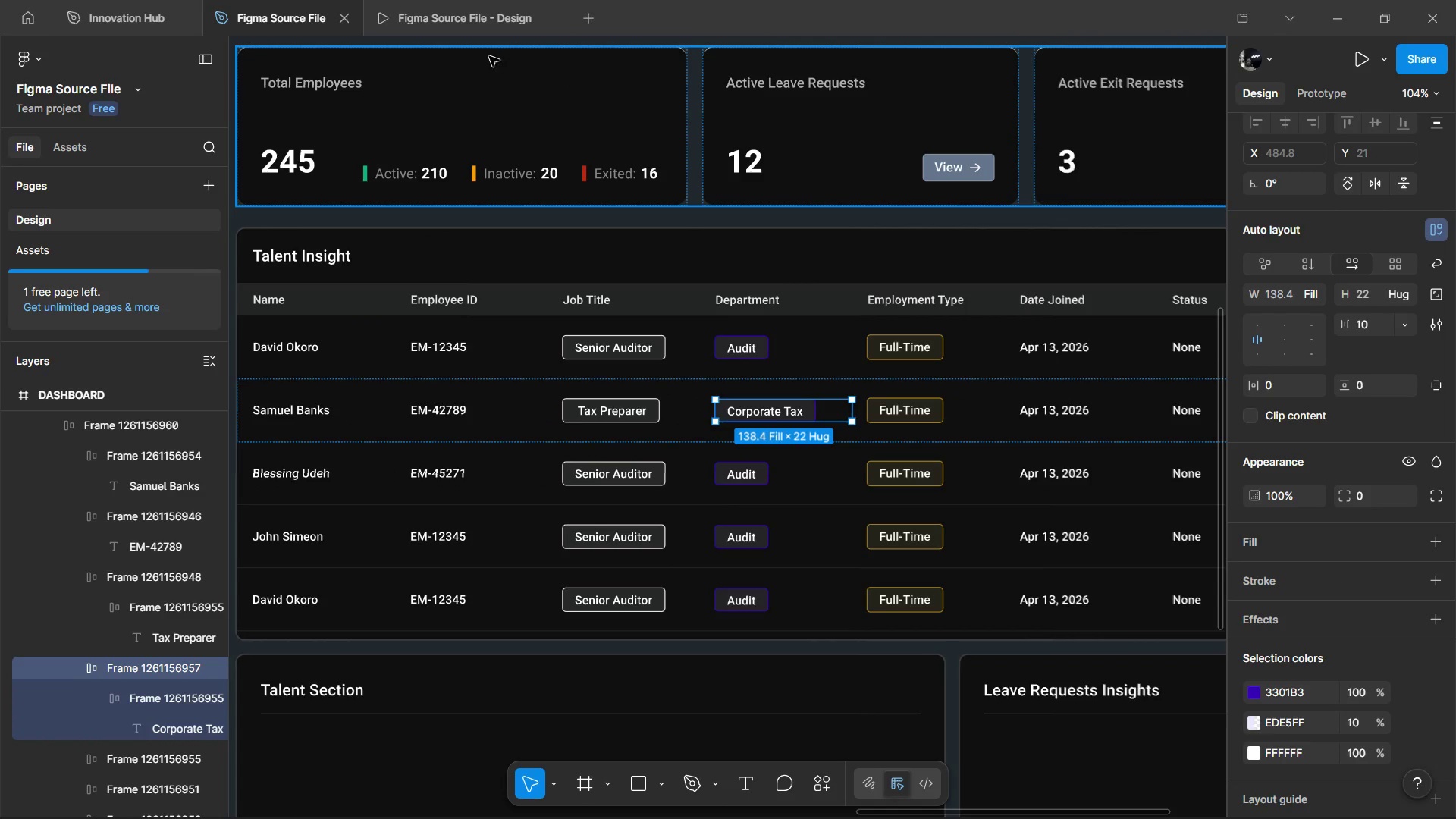 
left_click([477, 34])
 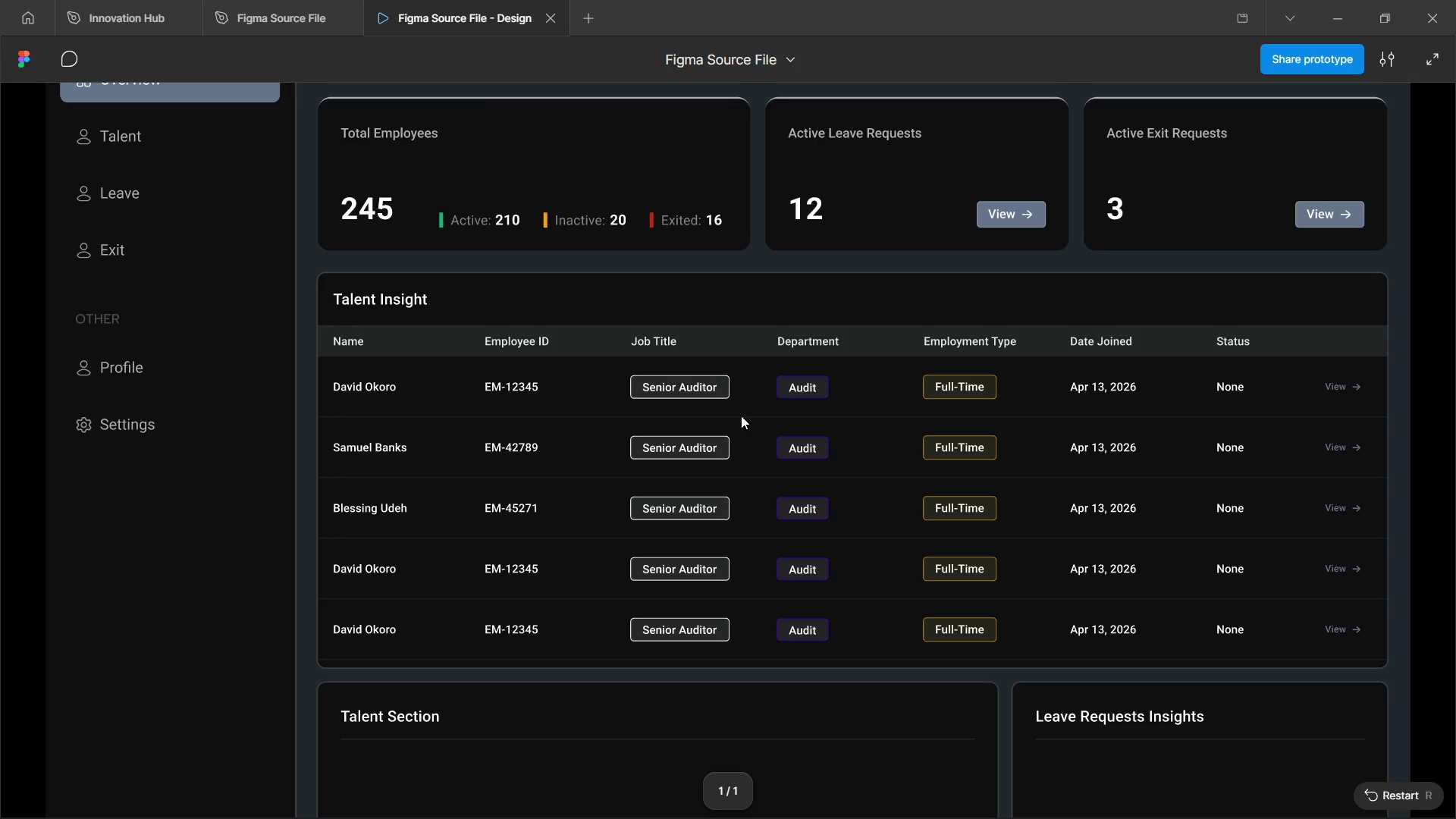 
left_click([306, 0])
 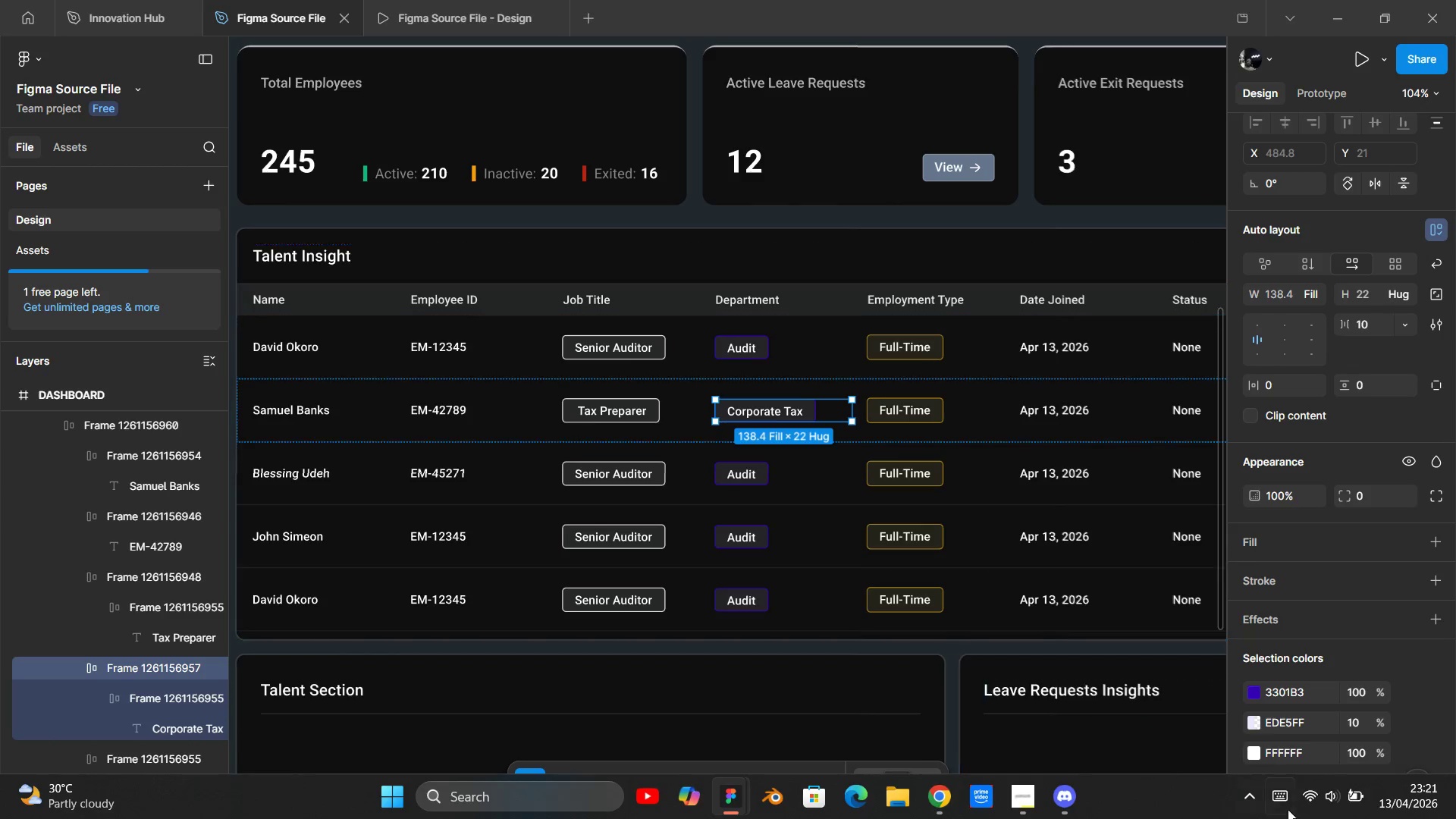 
left_click([1330, 795])
 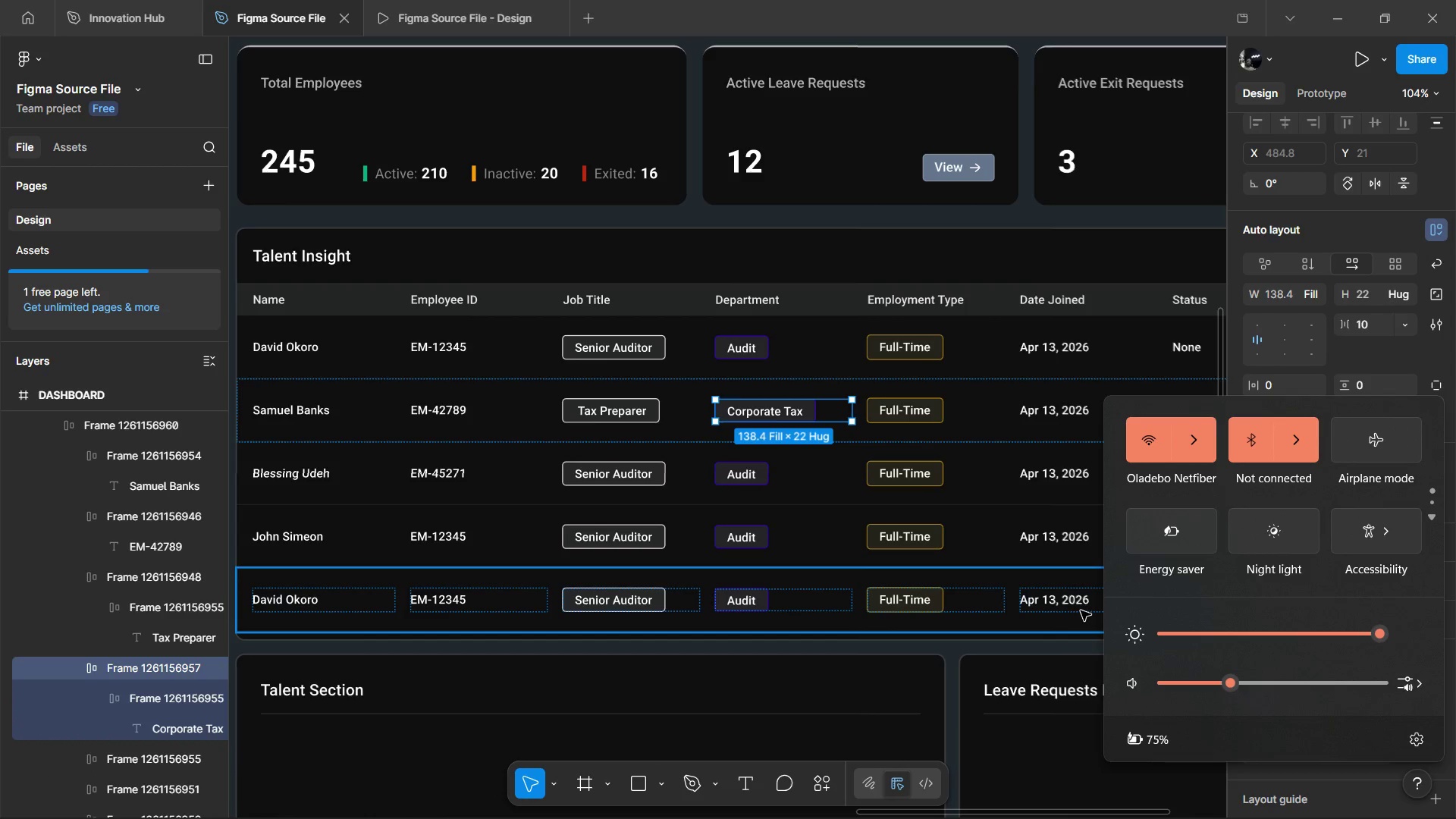 
left_click_drag(start_coordinate=[1381, 639], to_coordinate=[1455, 633])
 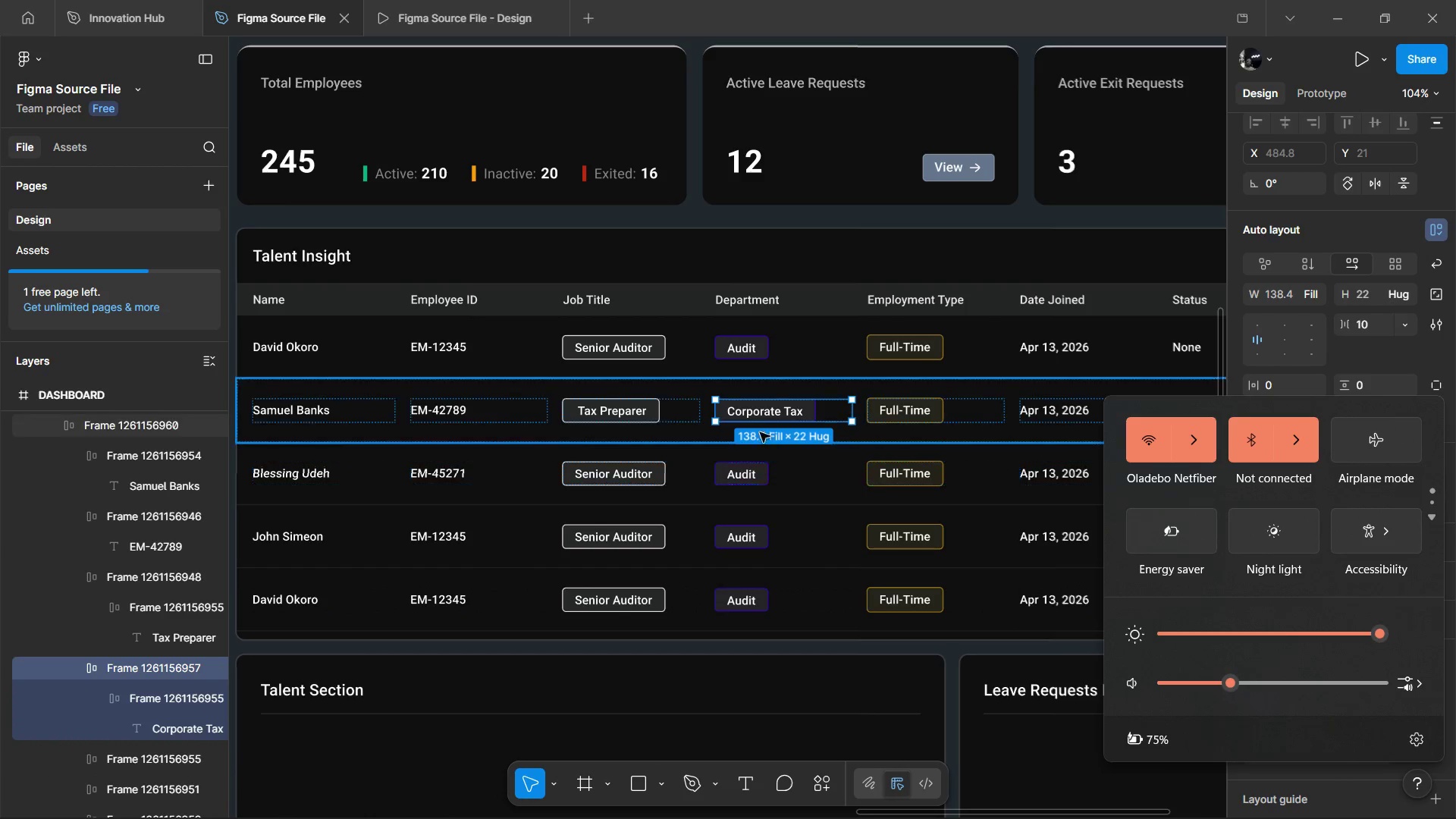 
double_click([780, 406])
 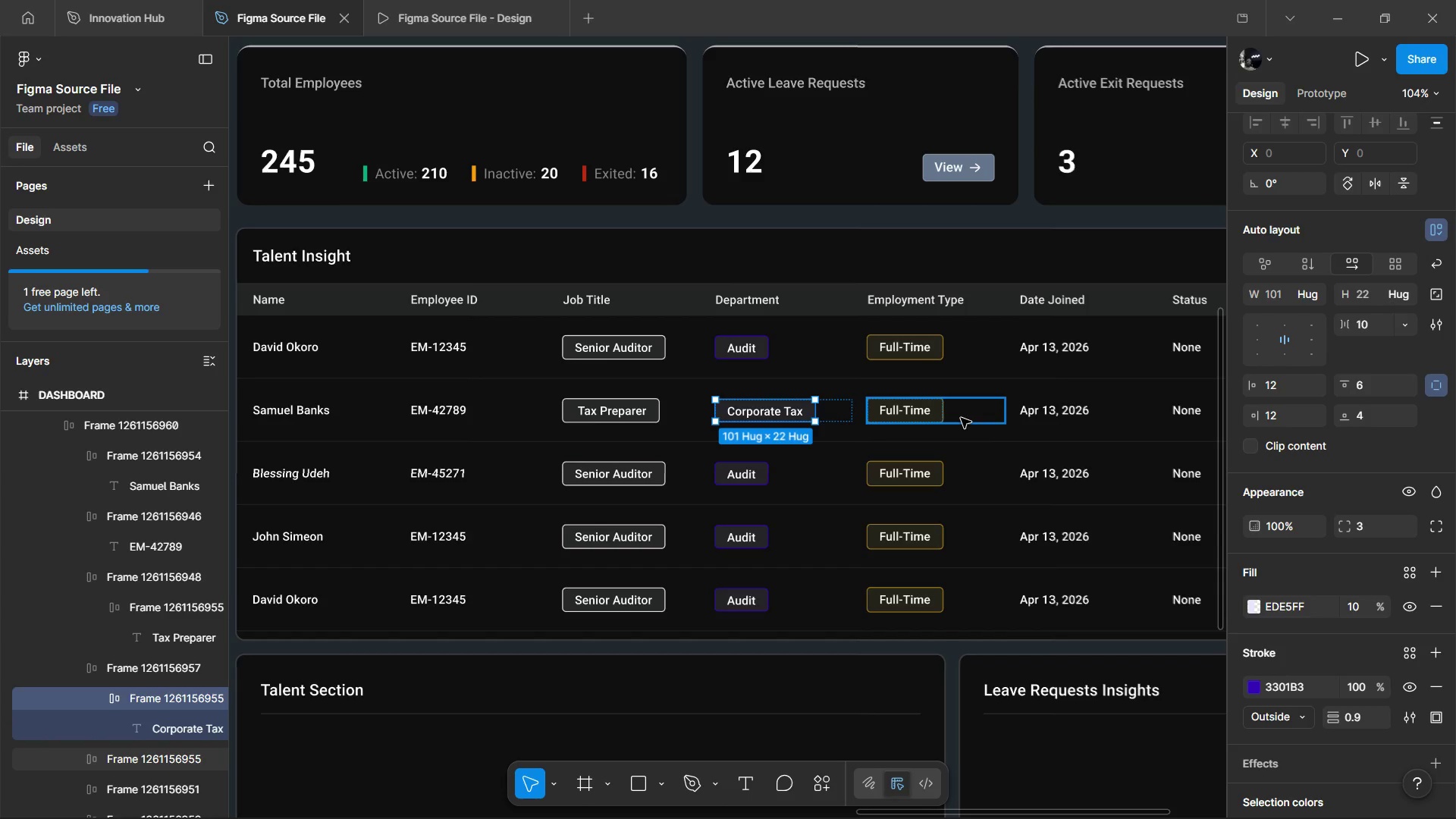 
hold_key(key=ShiftLeft, duration=0.48)
 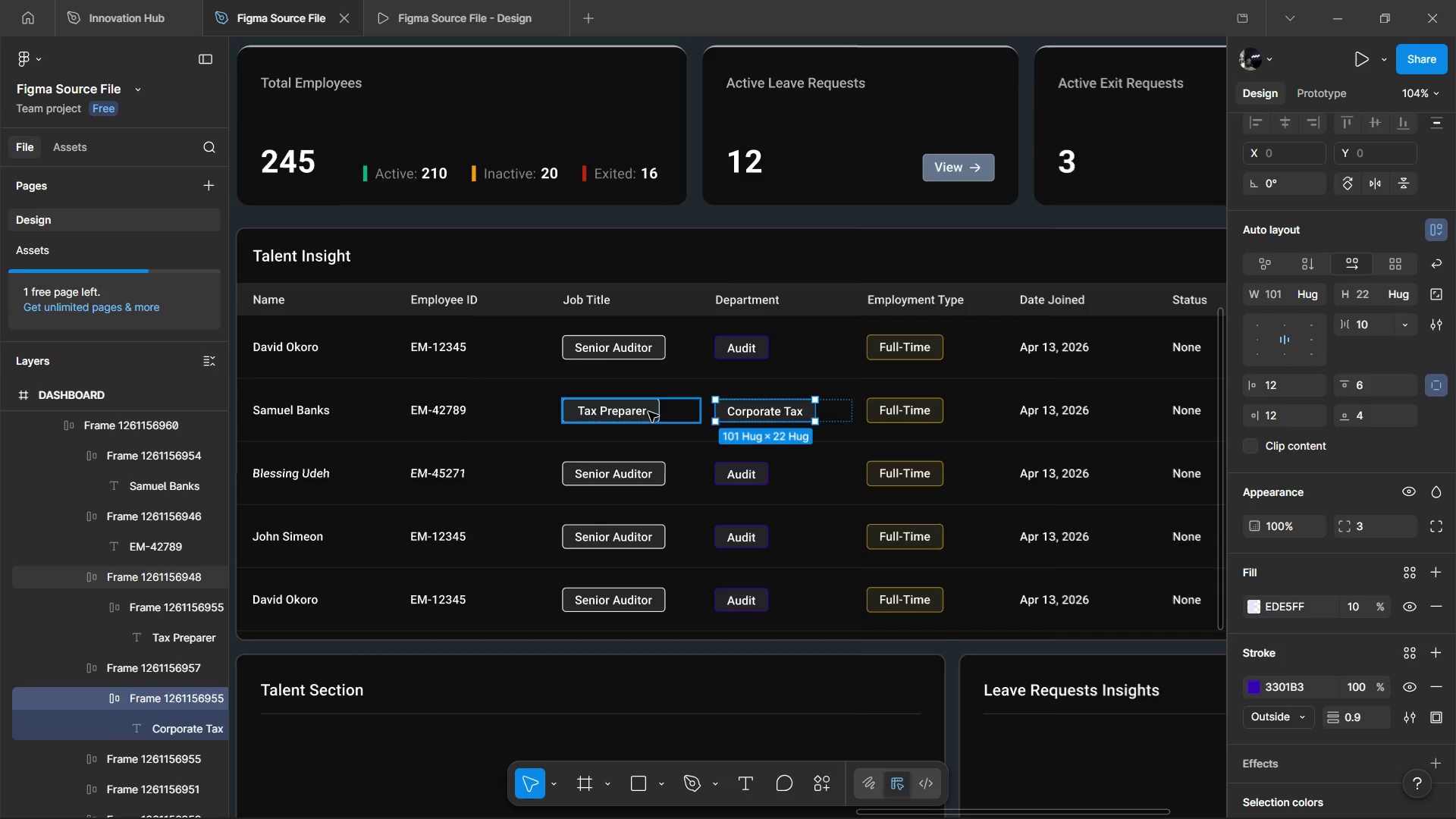 
hold_key(key=ShiftLeft, duration=0.59)
left_click([648, 412])
 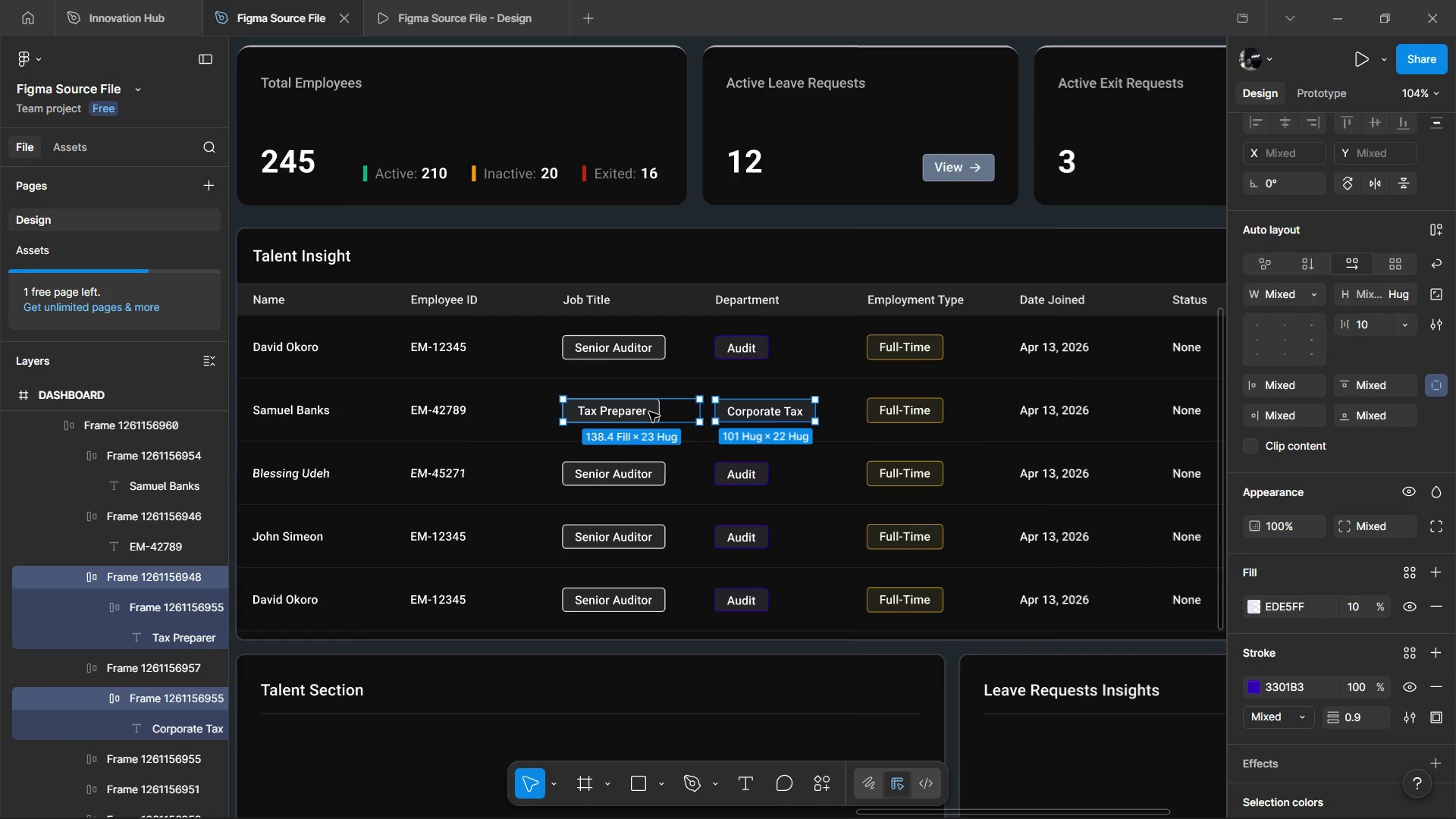 
double_click([649, 412])
 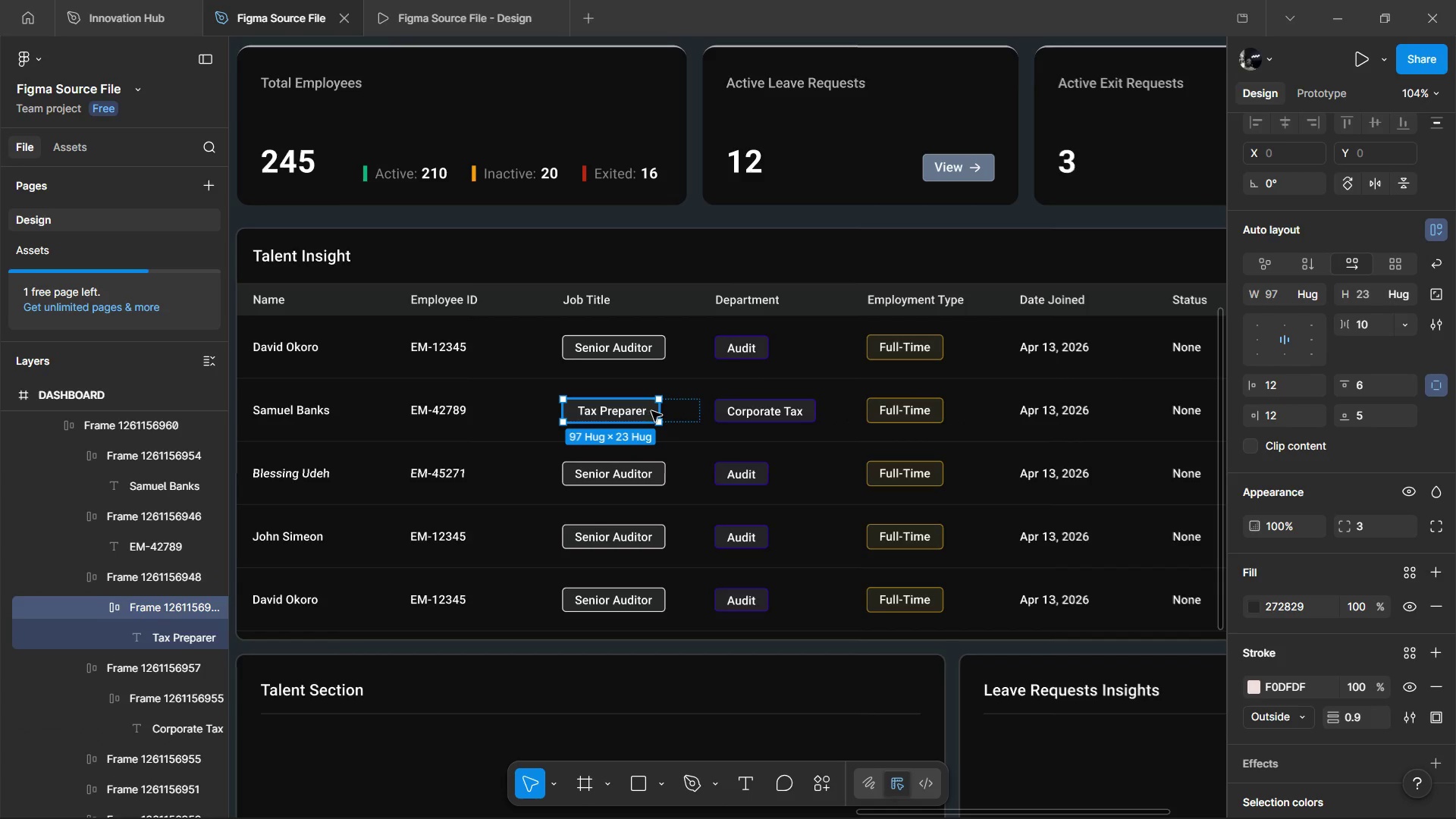 
hold_key(key=ShiftLeft, duration=11.97)
hold_key(key=ControlLeft, duration=1.51)
left_click([659, 350])
 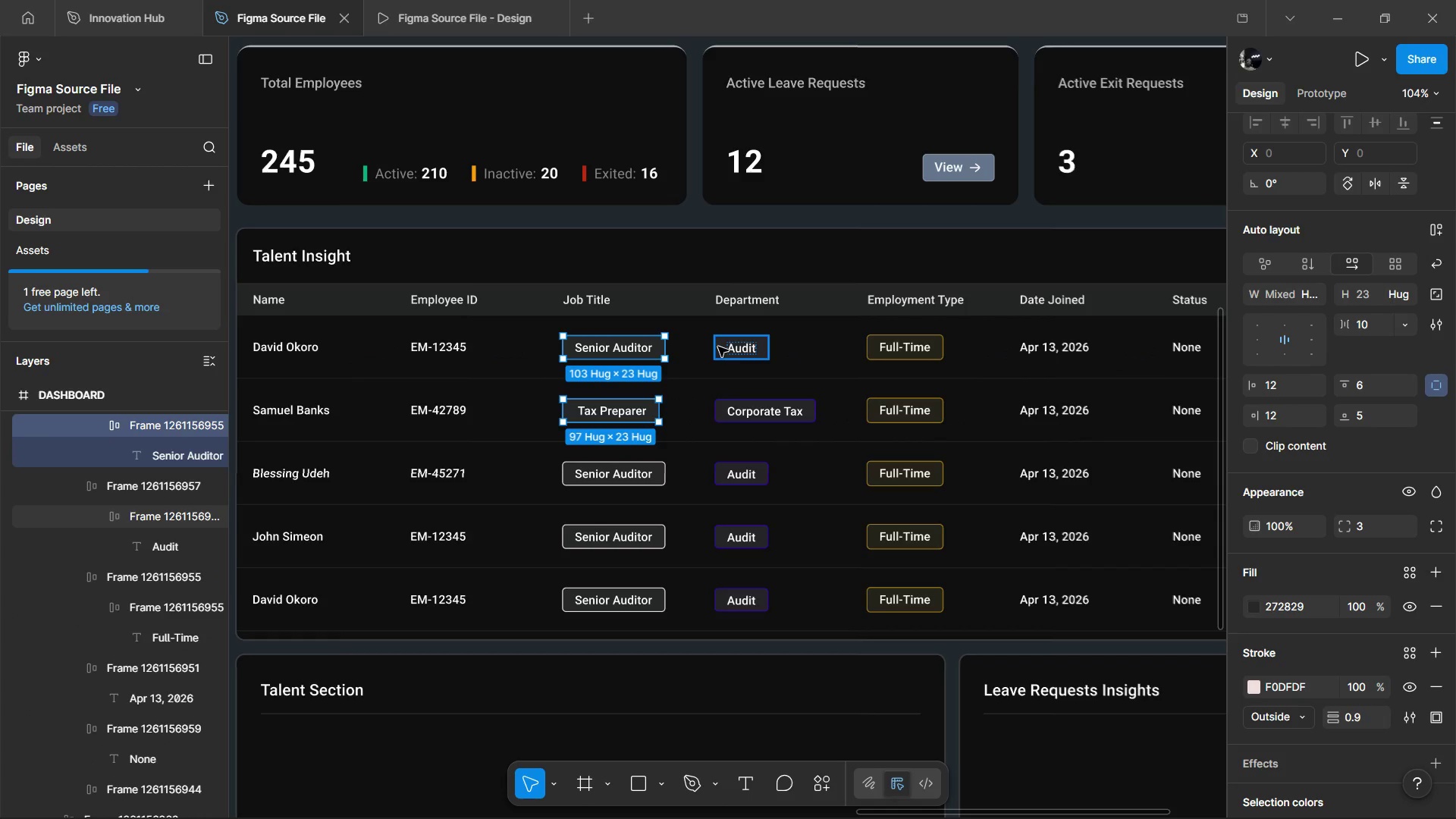 
left_click([720, 347])
 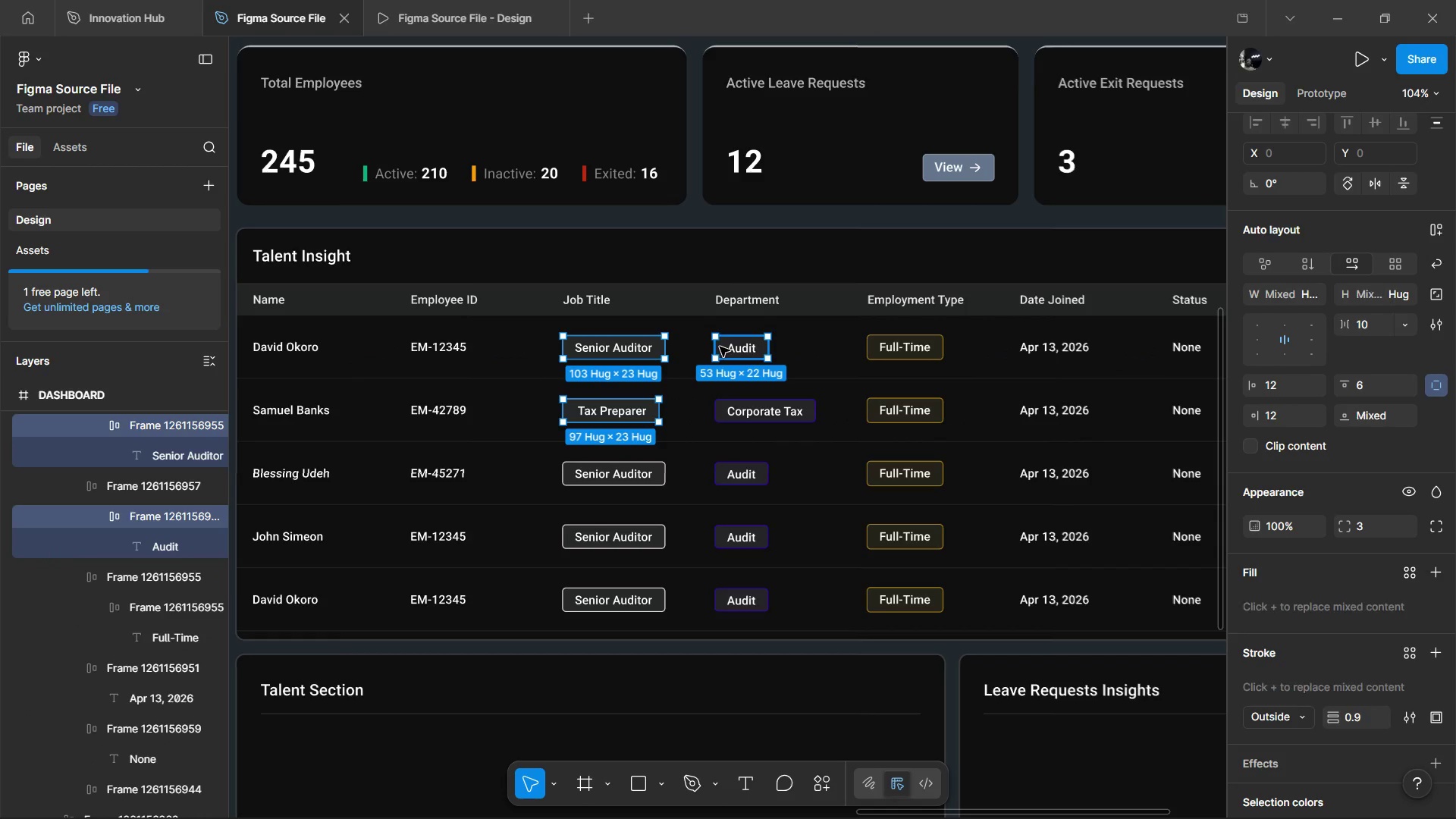 
hold_key(key=ControlLeft, duration=1.52)
 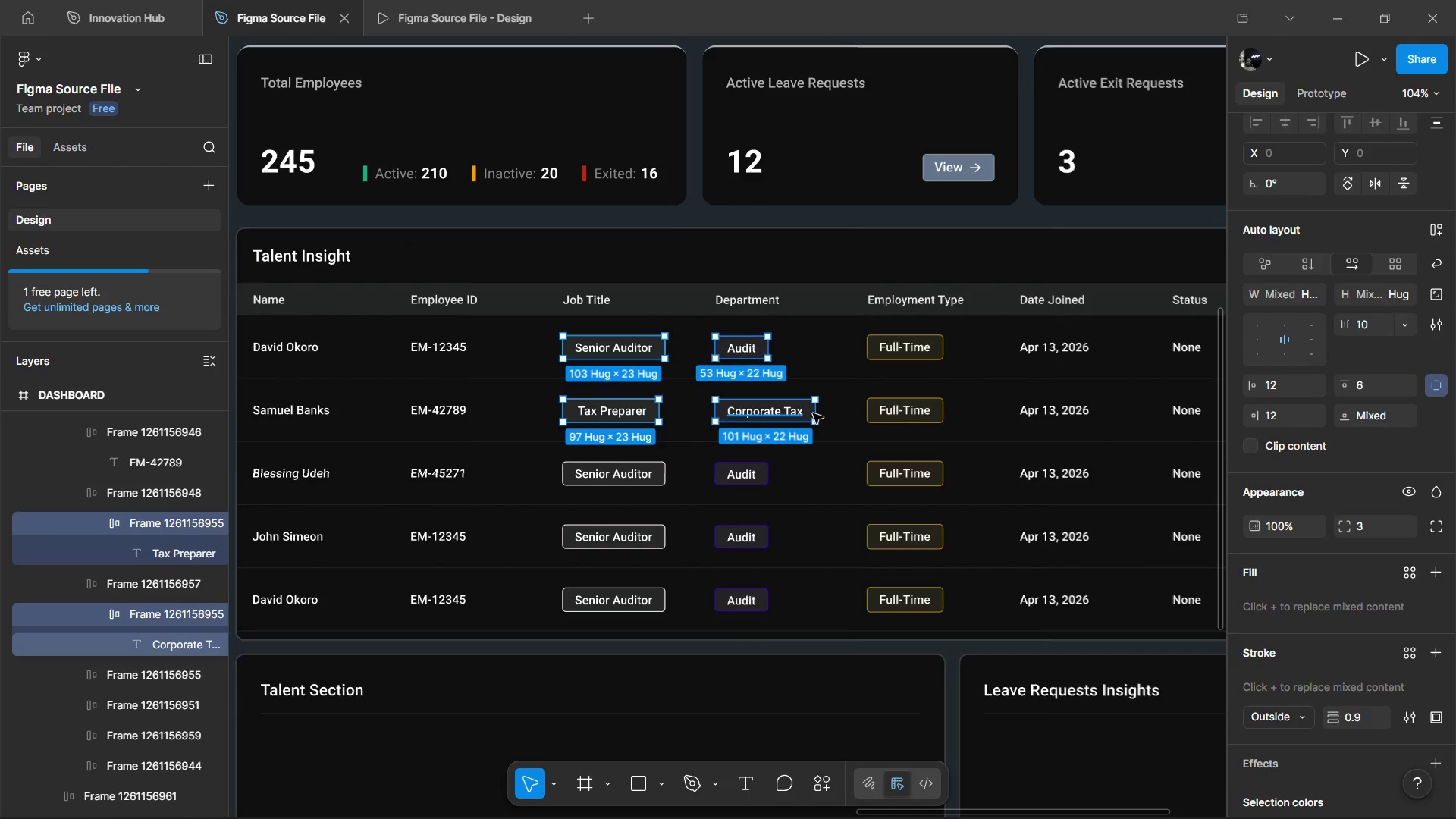 
hold_key(key=ControlLeft, duration=1.5)
left_click([719, 416])
 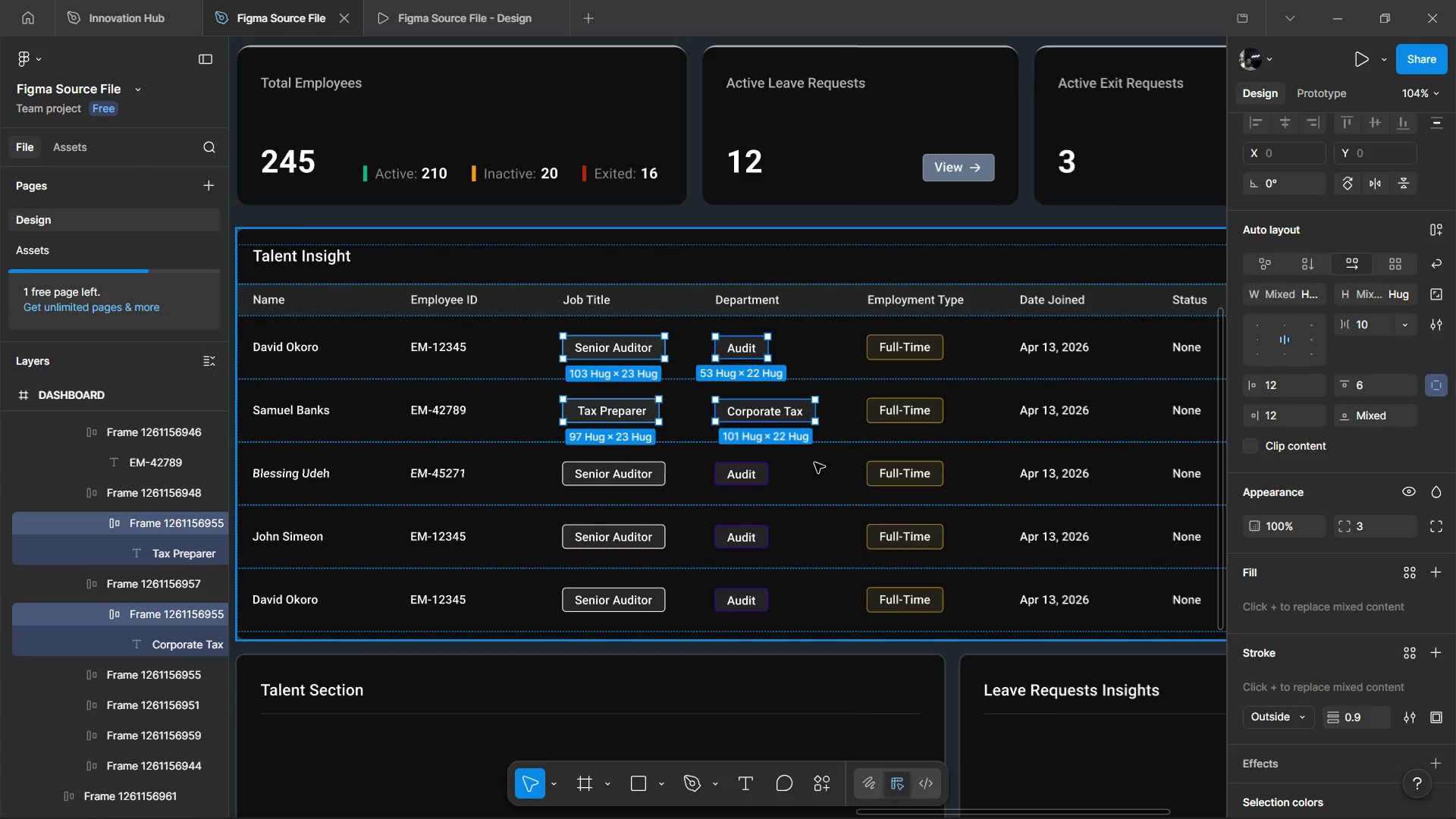 
hold_key(key=ControlLeft, duration=1.52)
left_click([770, 477])
 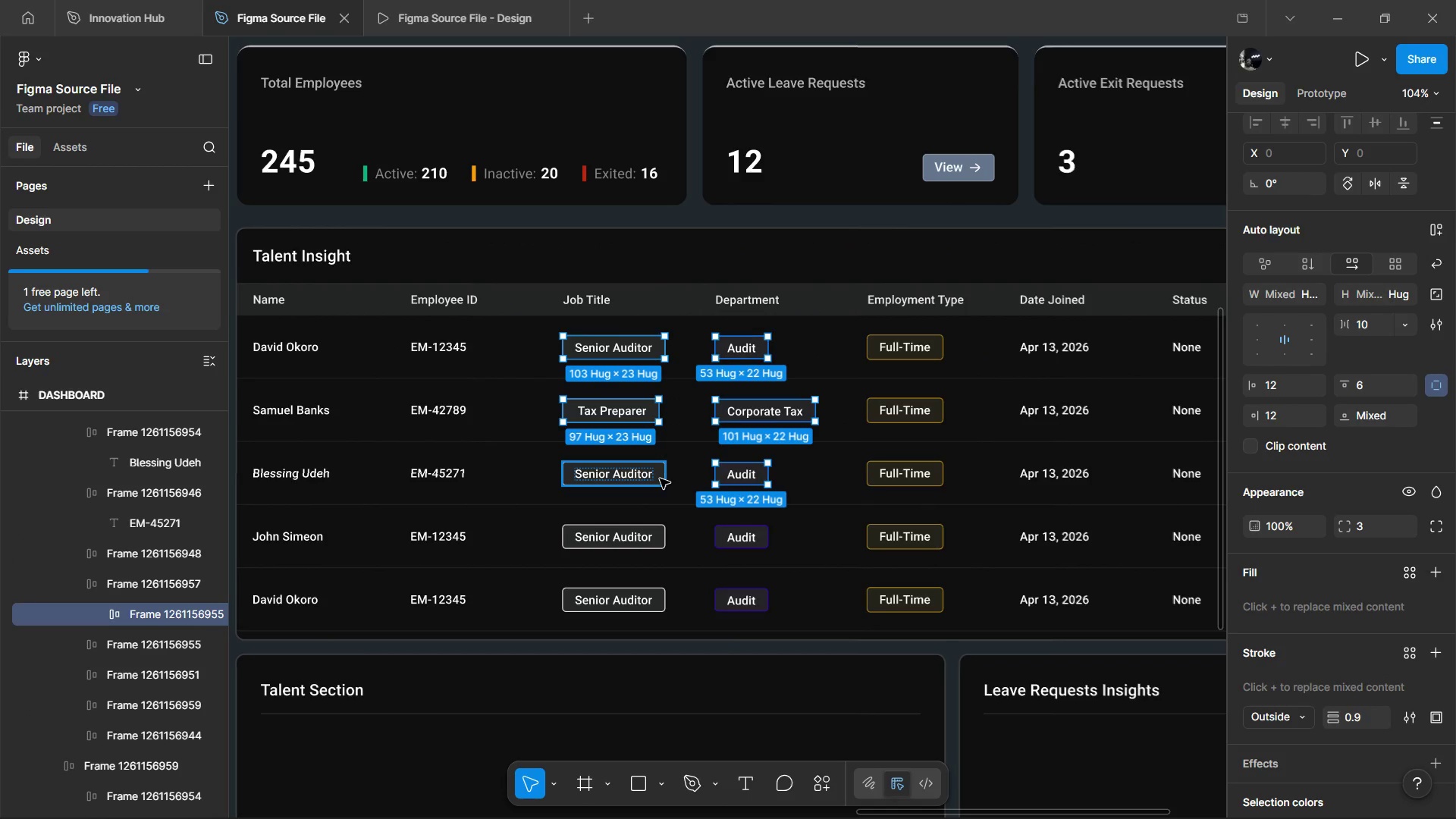 
hold_key(key=ControlLeft, duration=1.51)
left_click([657, 480])
 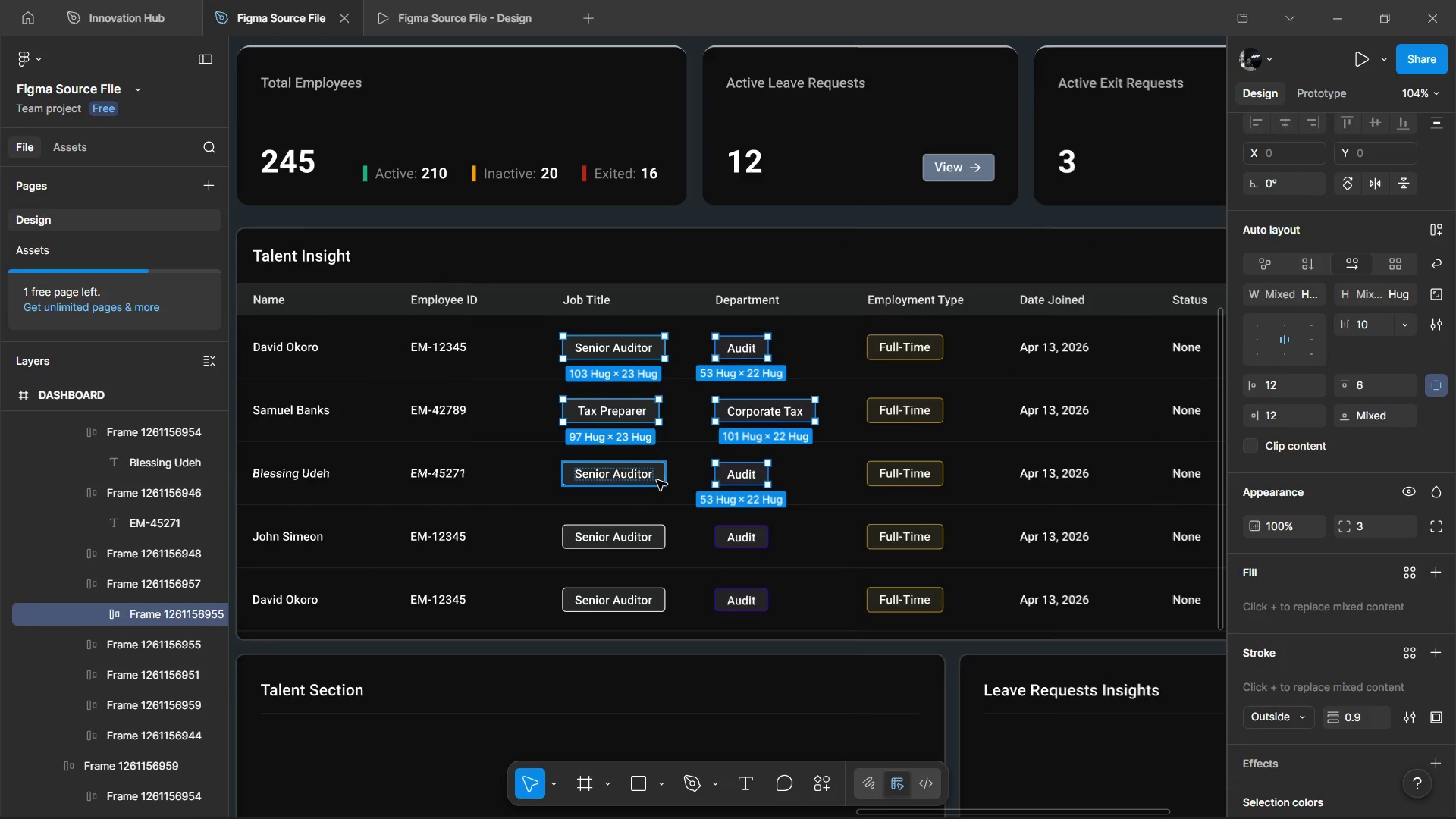 
double_click([654, 541])
 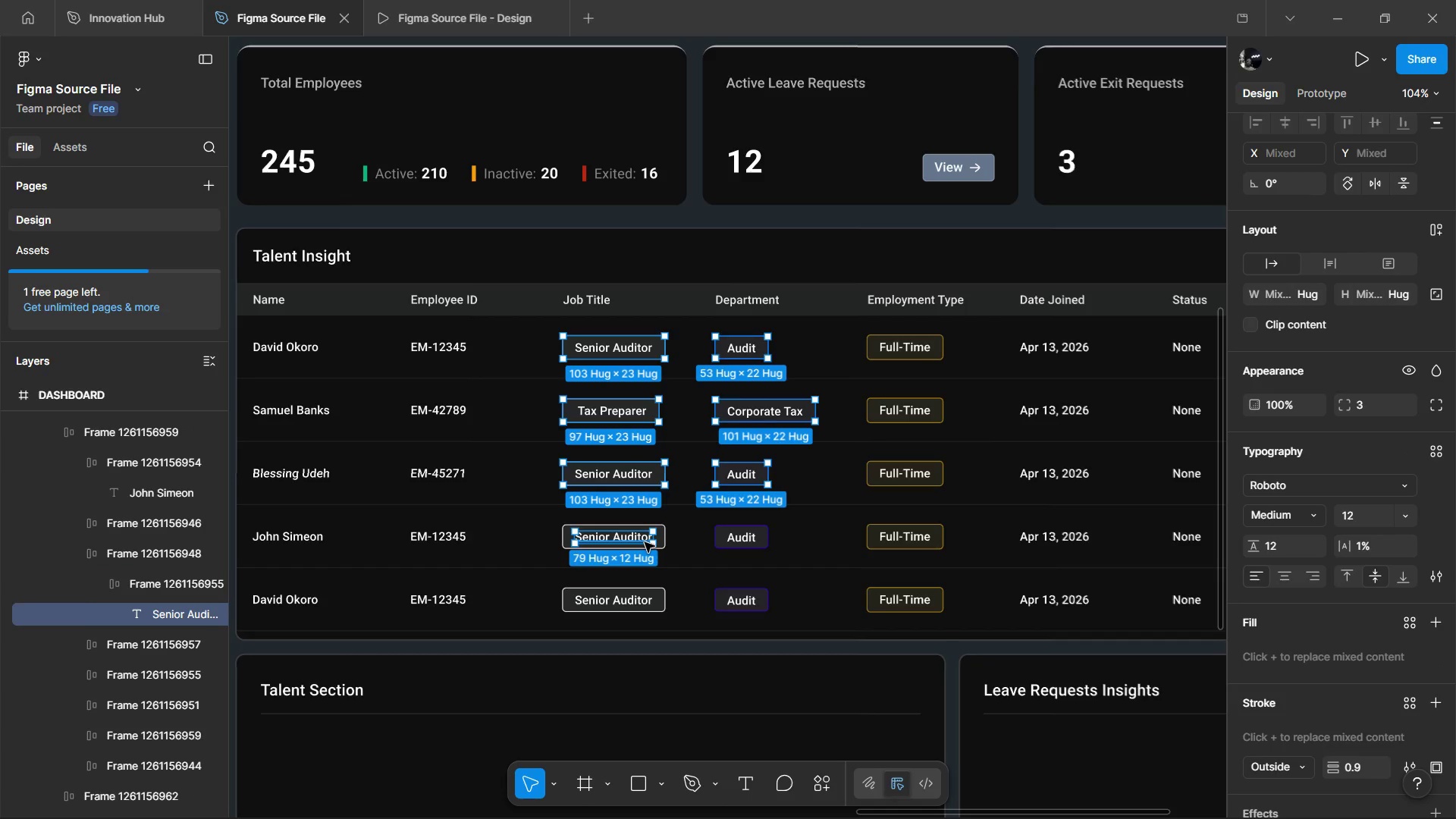 
left_click([645, 542])
 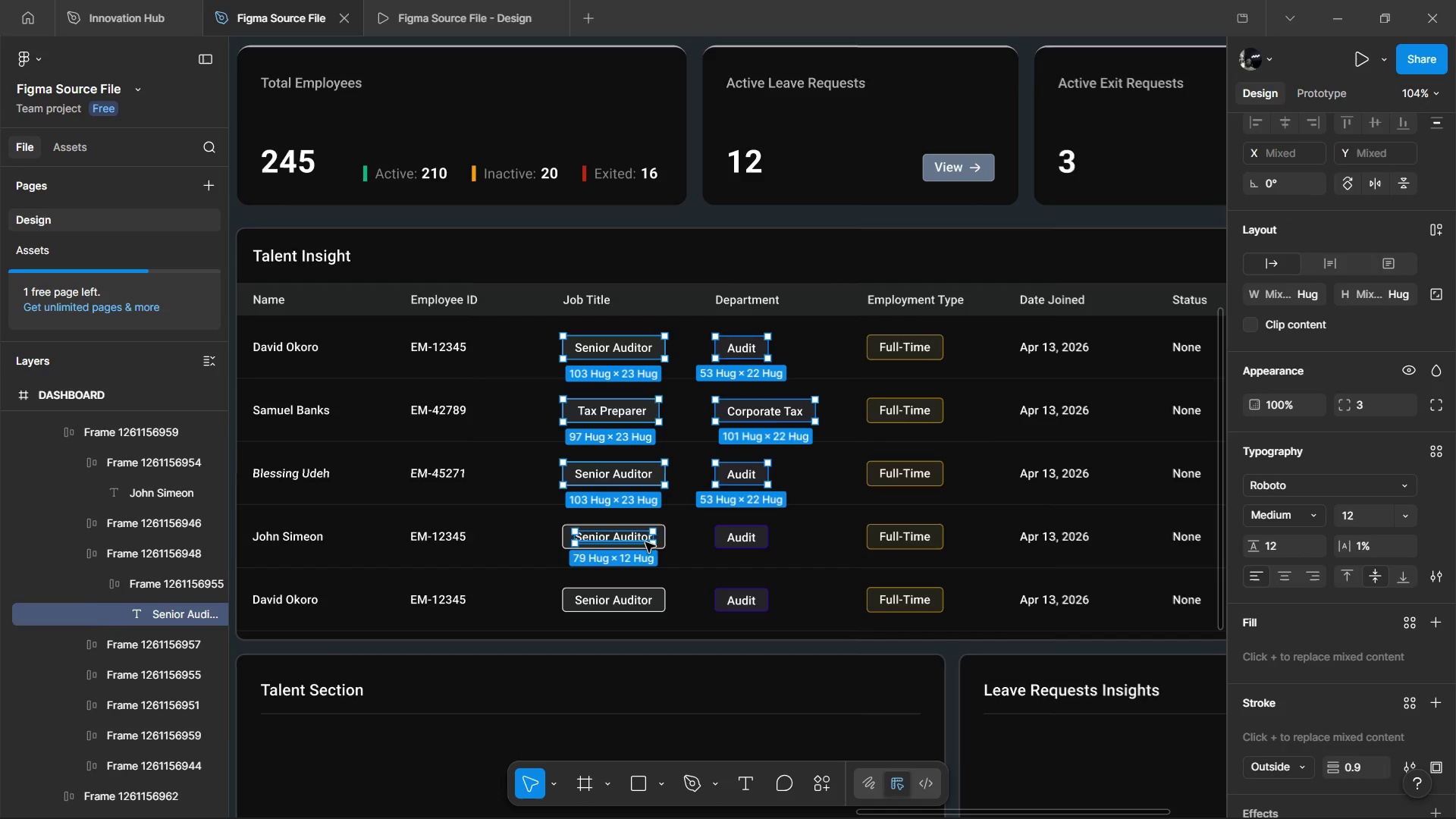 
hold_key(key=ControlLeft, duration=1.52)
left_click([661, 539])
 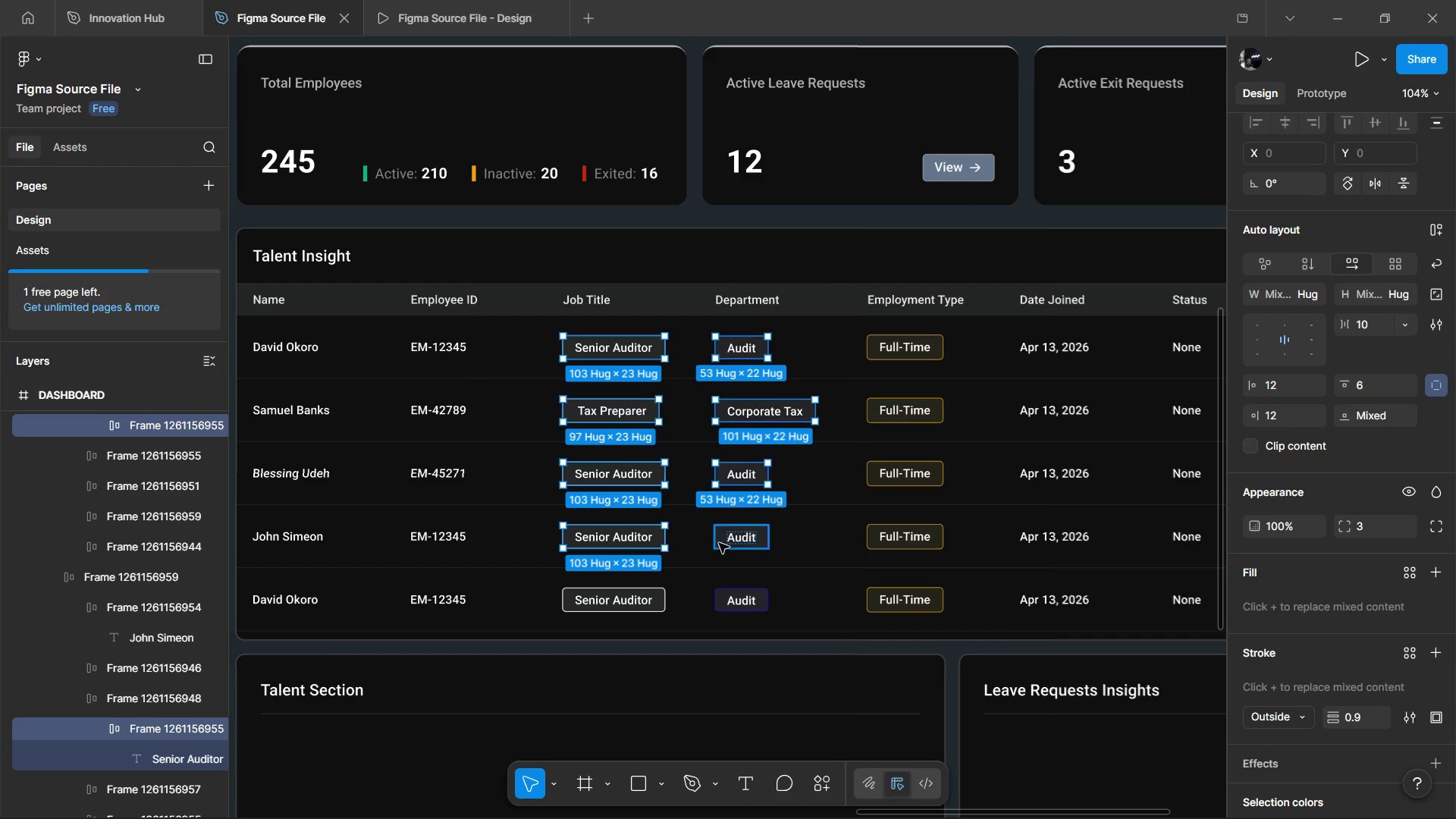 
hold_key(key=ControlLeft, duration=1.51)
left_click([719, 543])
 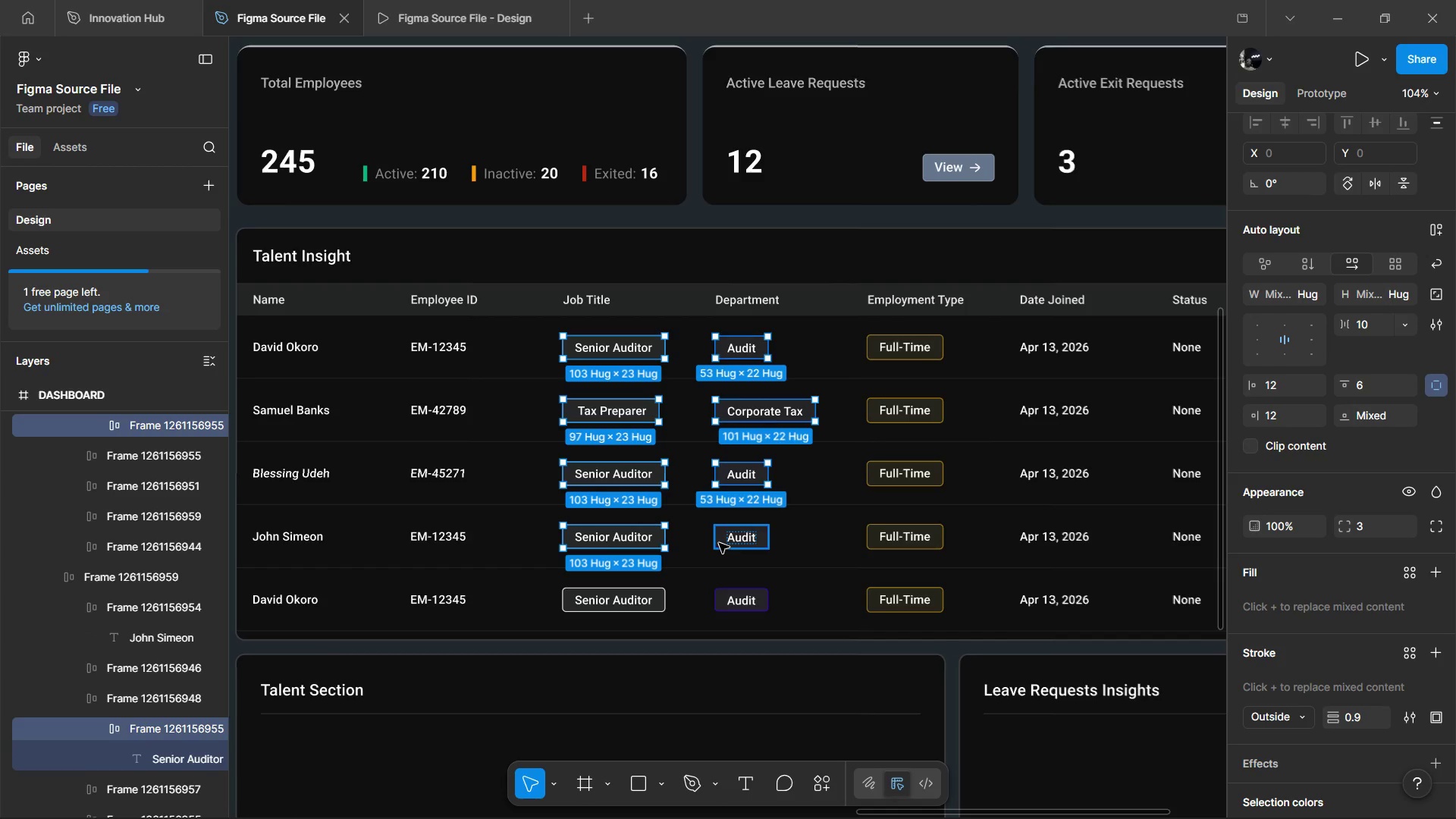 
left_click([719, 601])
 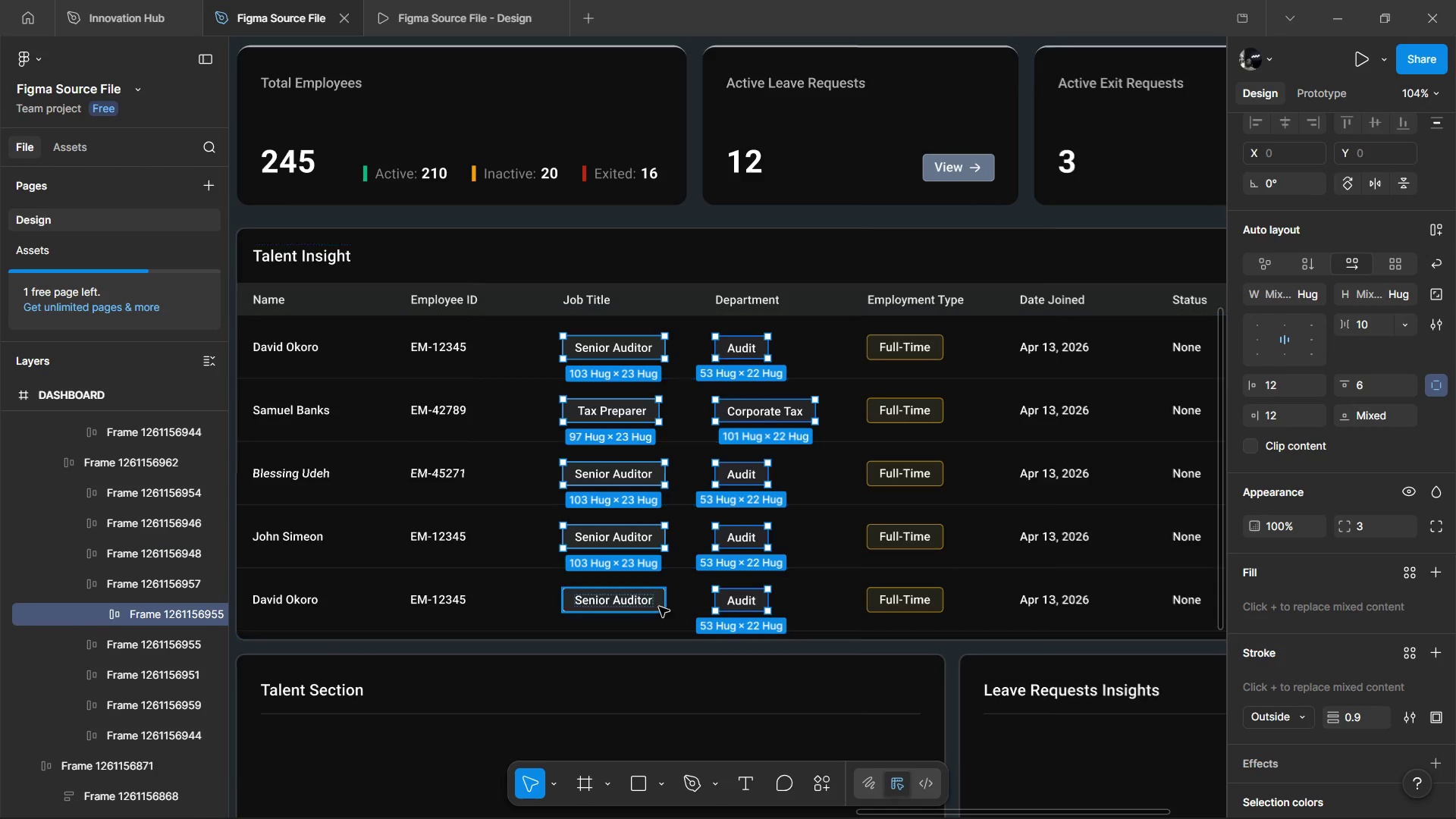 
hold_key(key=ControlLeft, duration=0.98)
left_click([659, 607])
 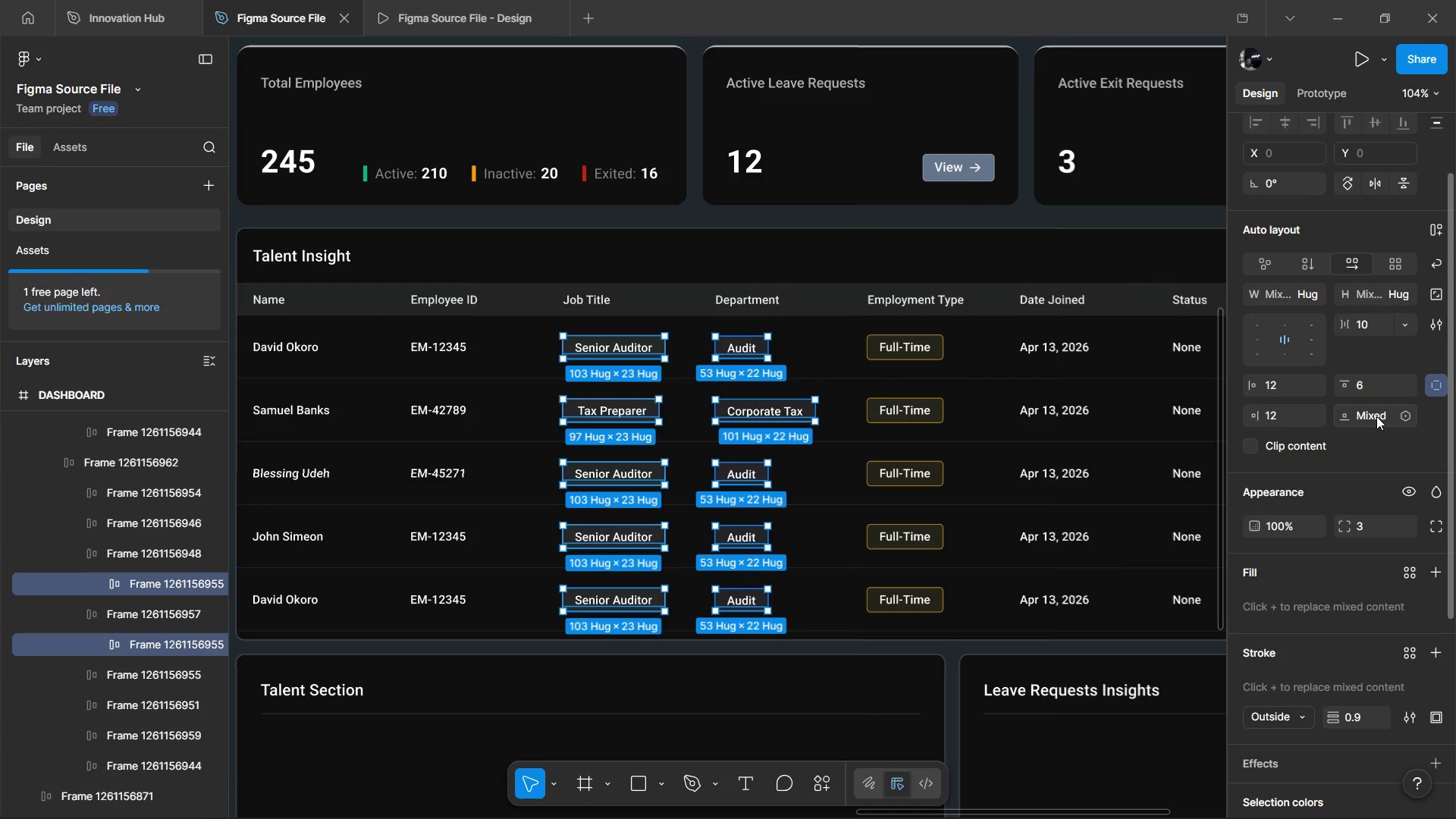 
left_click([1376, 416])
 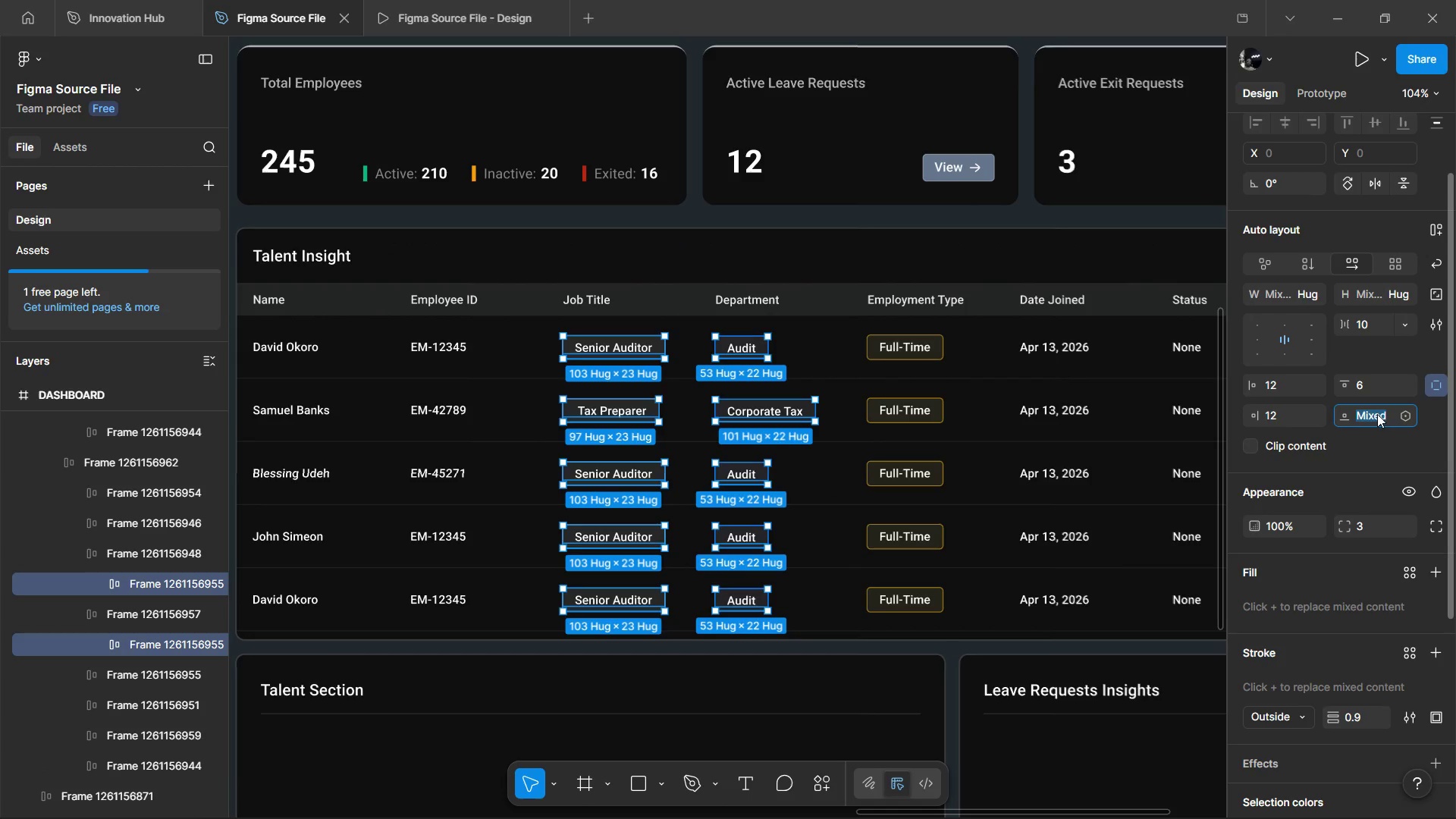 
key(6)
 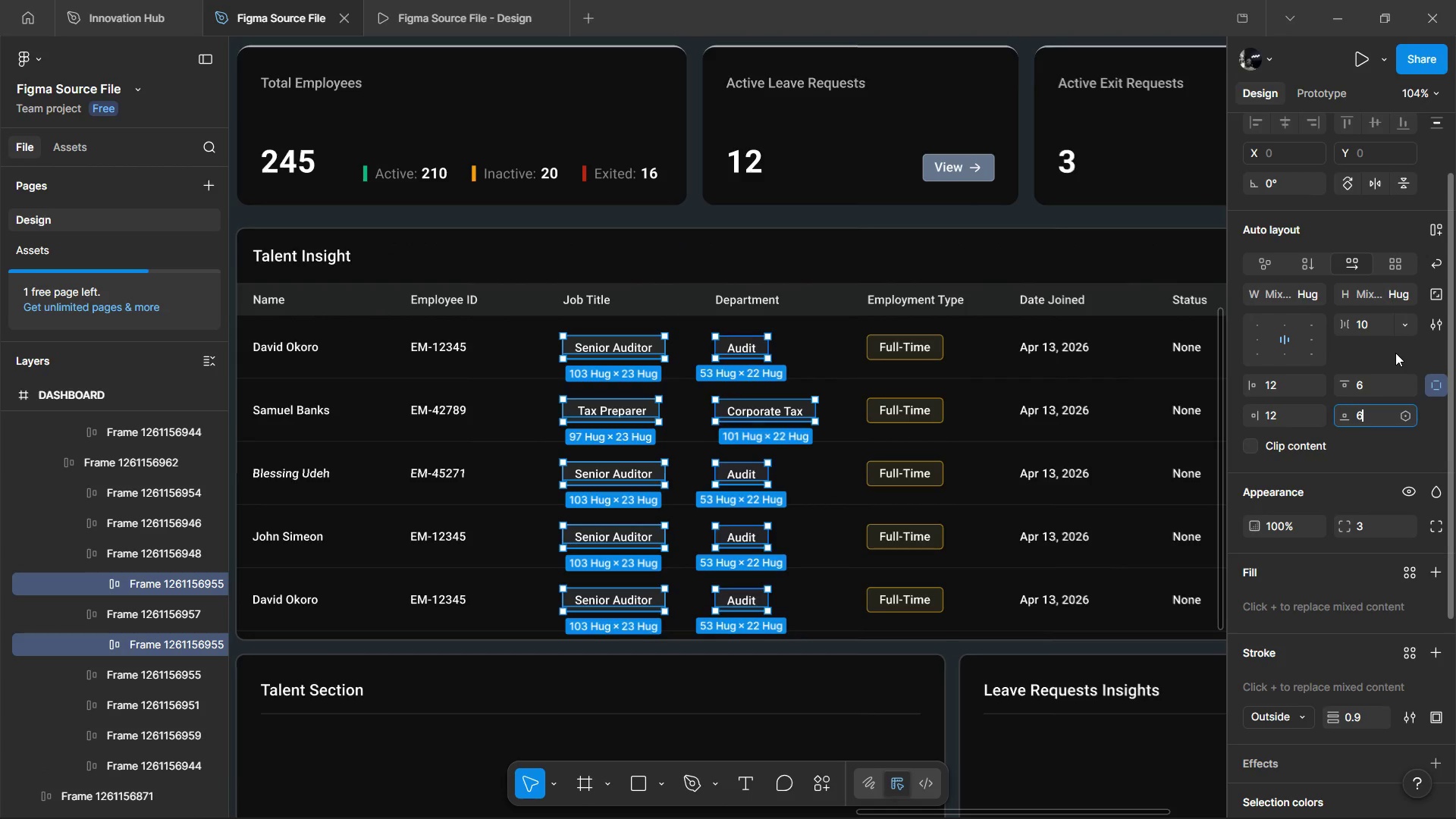 
left_click([1395, 353])
 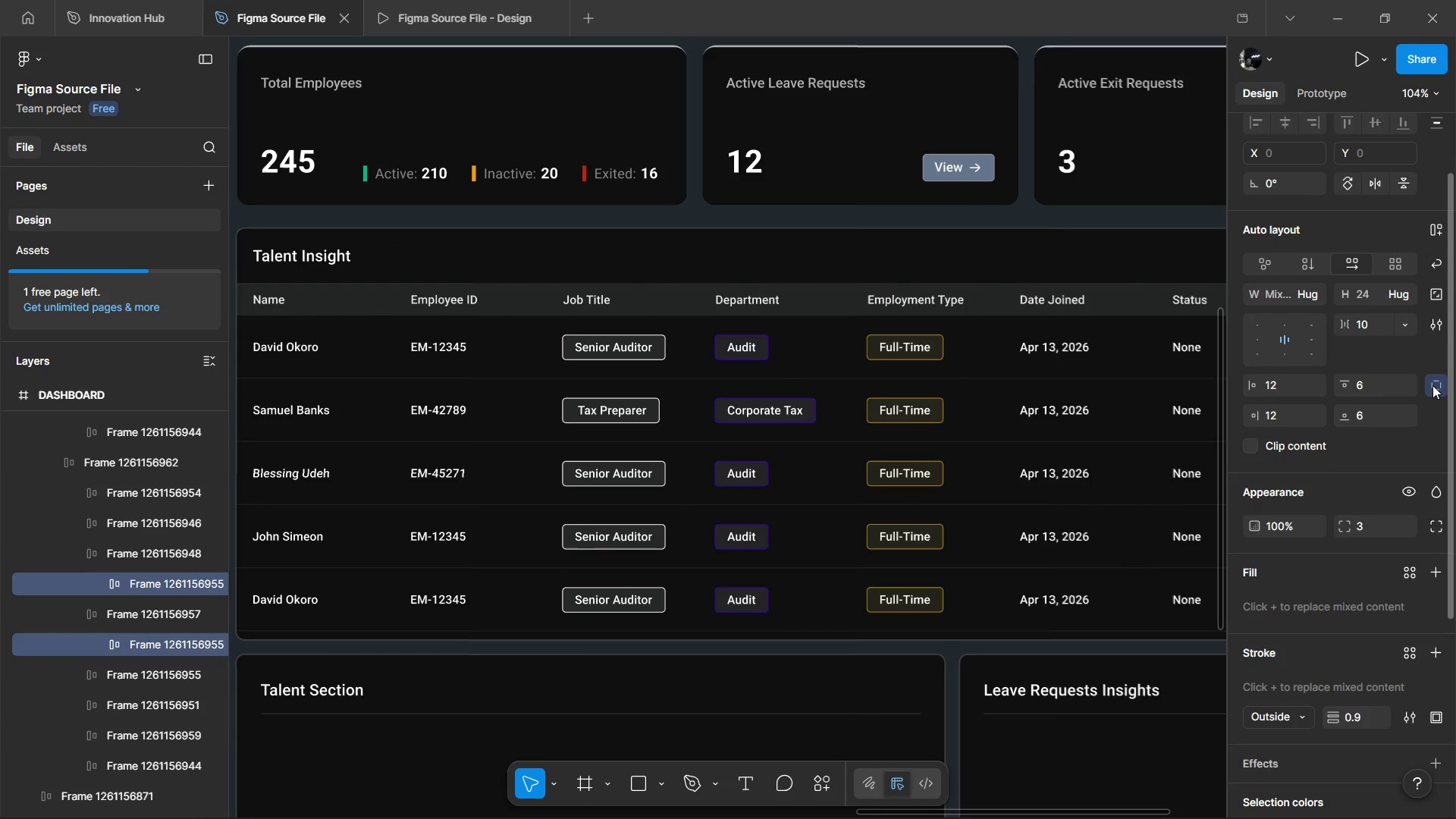 
left_click([1432, 385])
 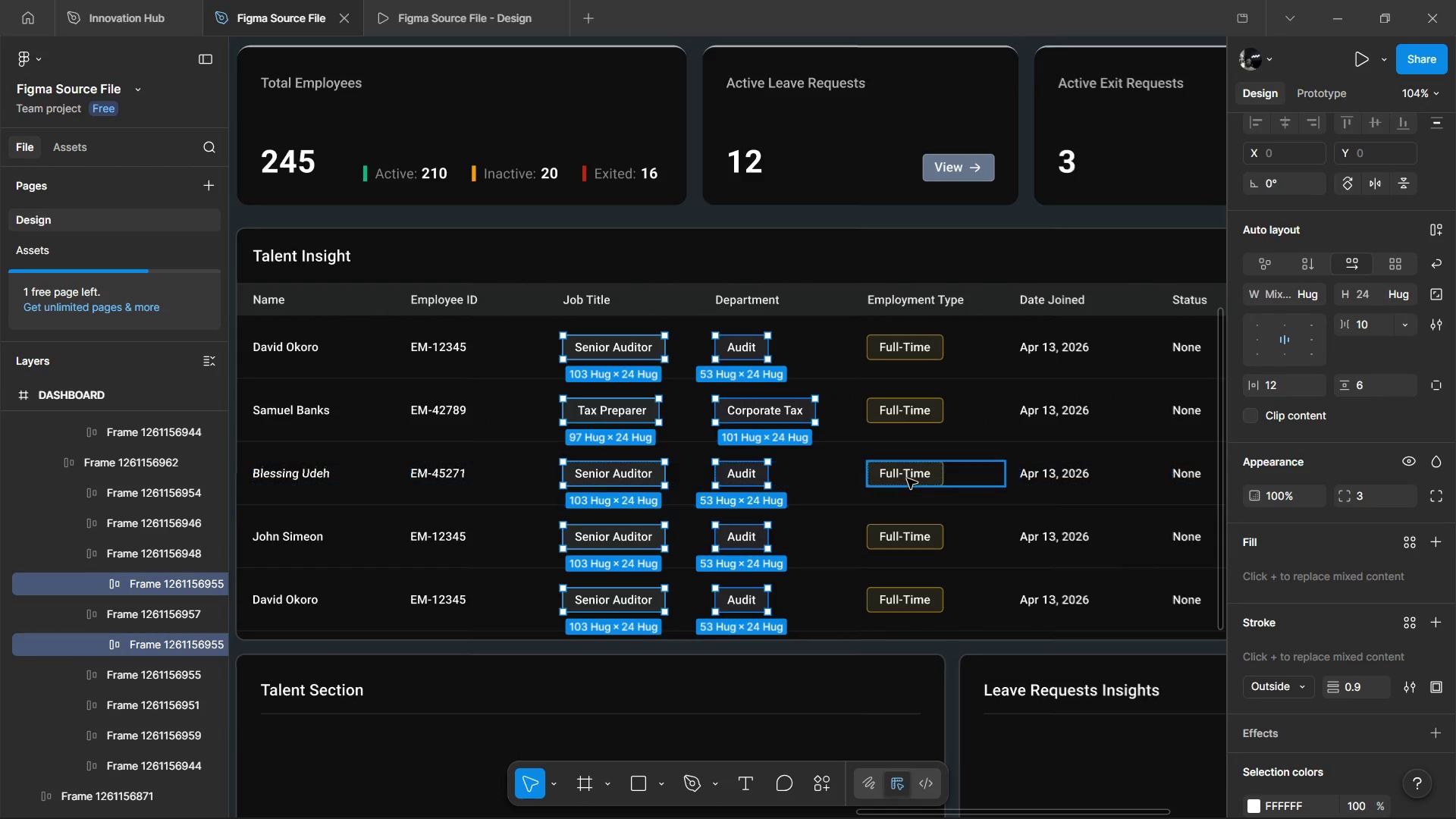 
left_click([906, 478])
 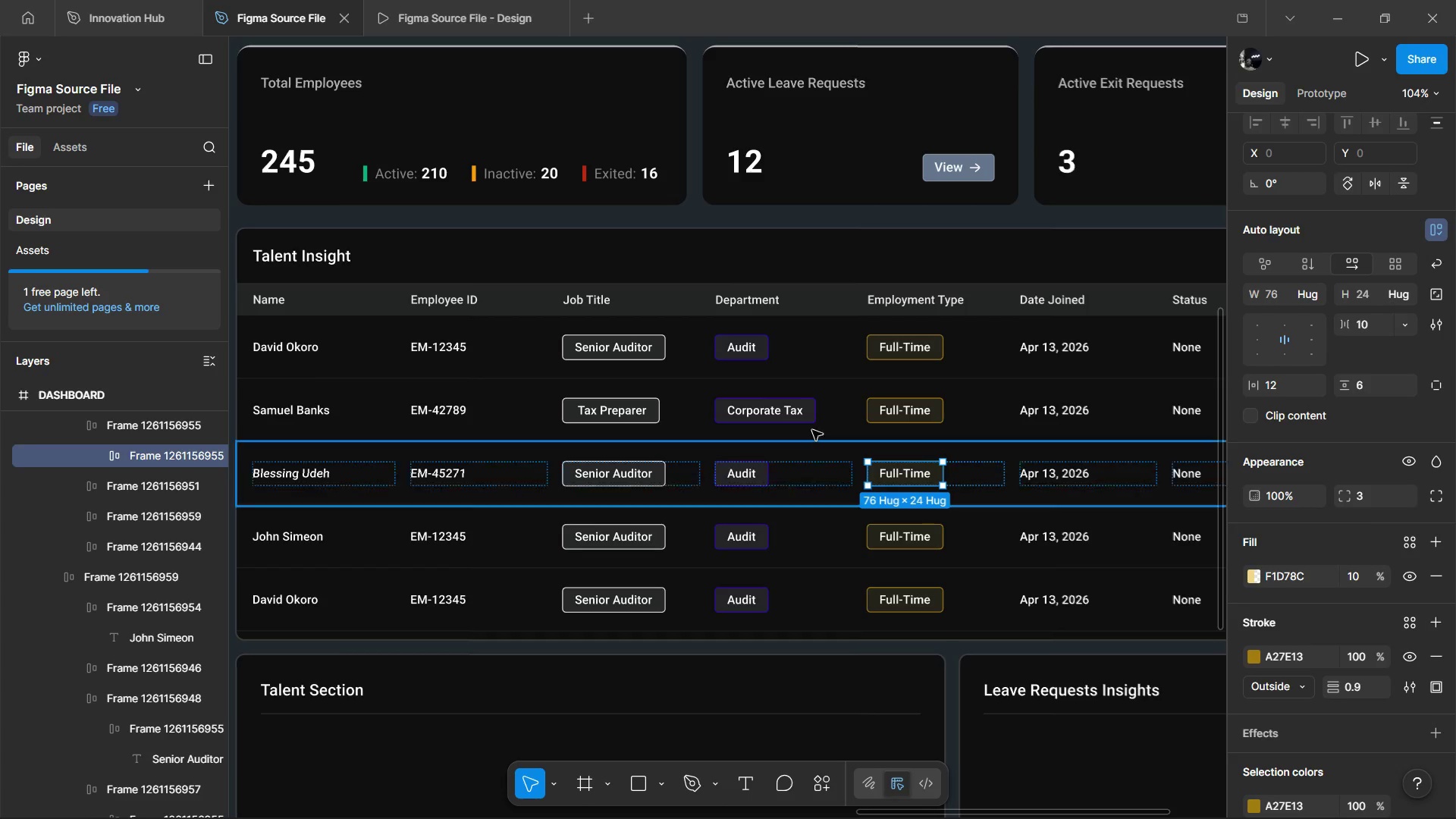 
hold_key(key=ControlLeft, duration=1.52)
scroll: coordinate [729, 460], scroll_direction: up, amount: 3.0
 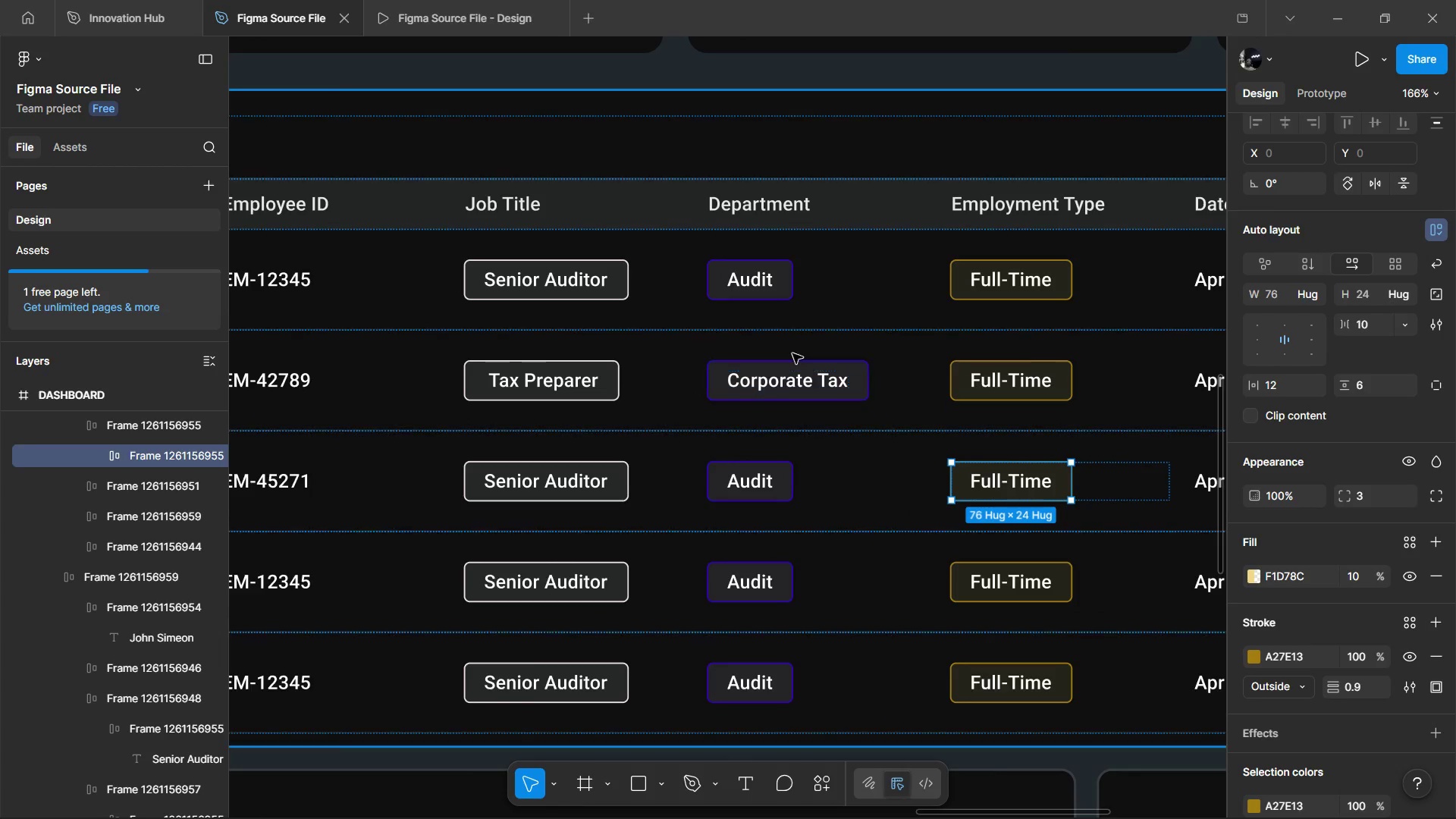 
hold_key(key=ControlLeft, duration=1.52)
left_click([1028, 377])
 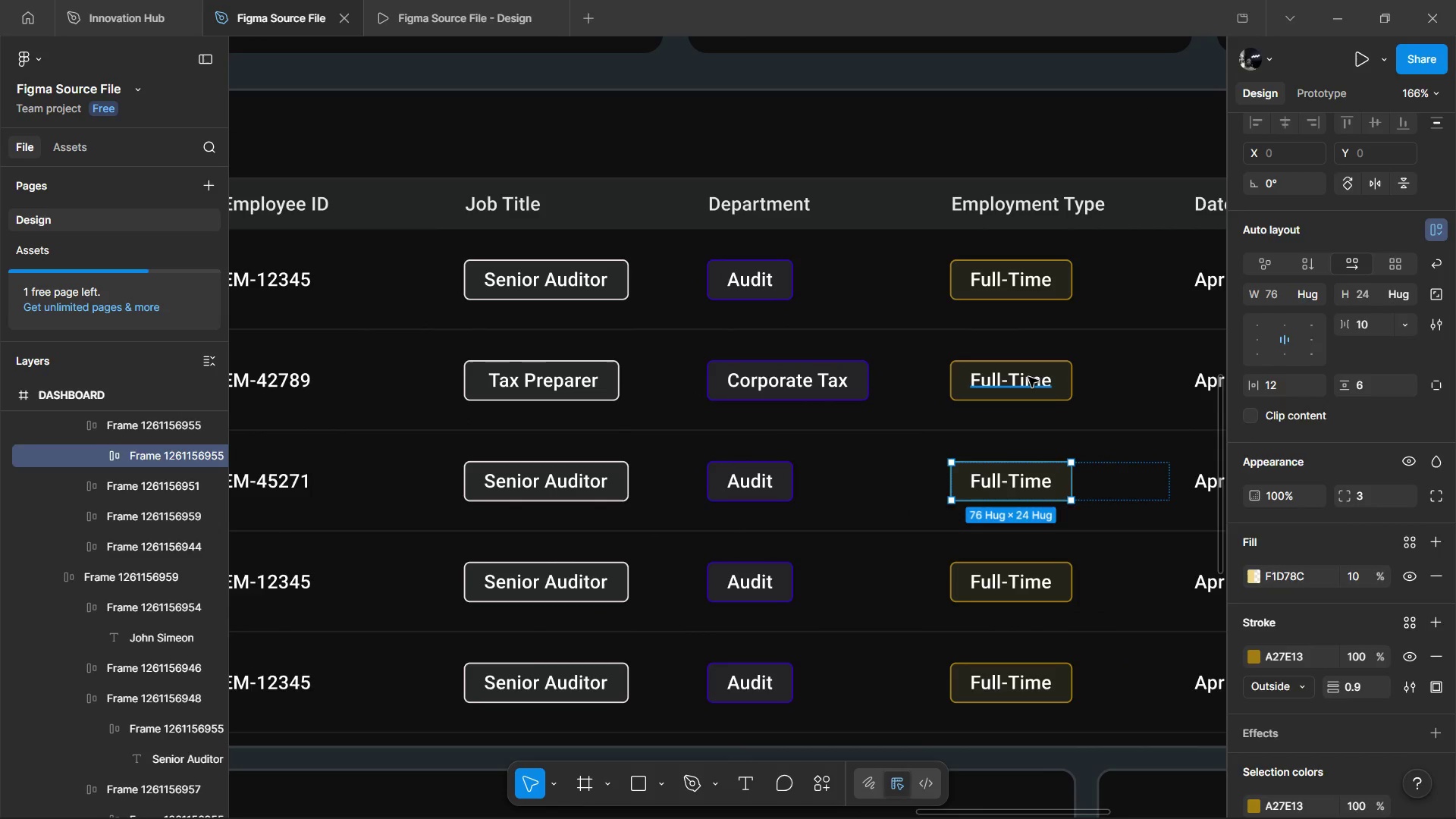 
double_click([1028, 377])
 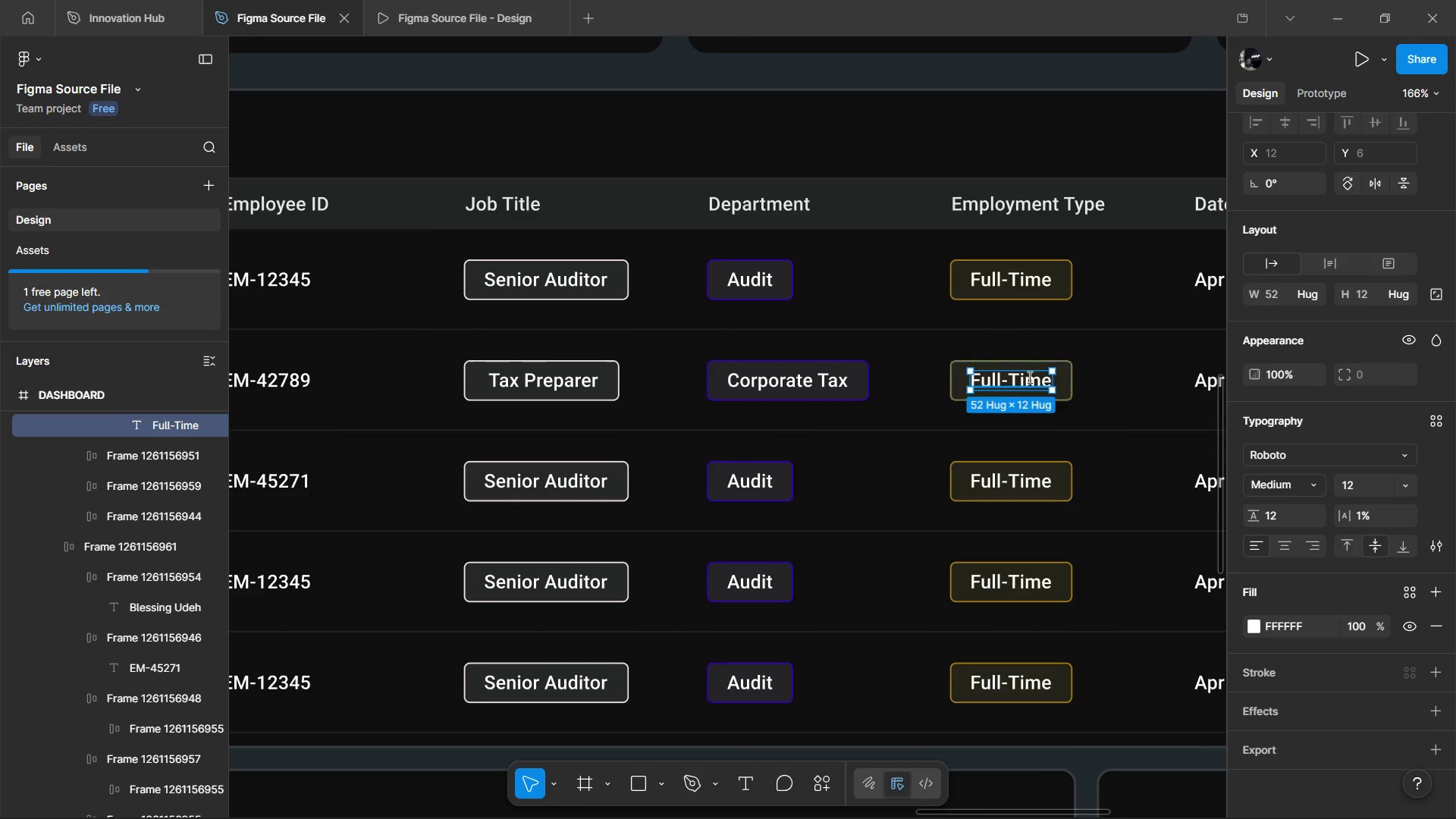 
key(Control+ControlLeft)
 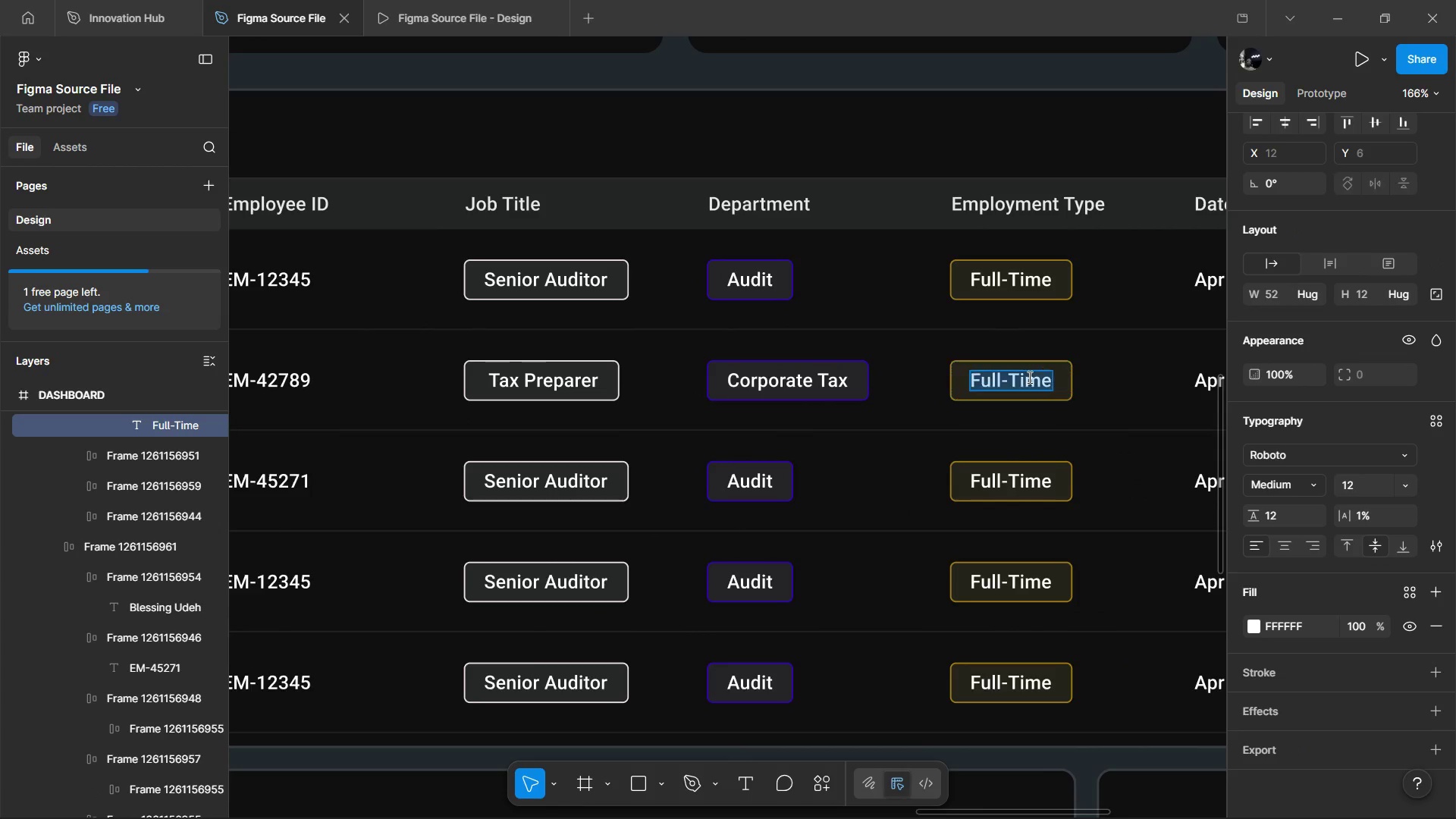 
key(Control+ControlLeft)
 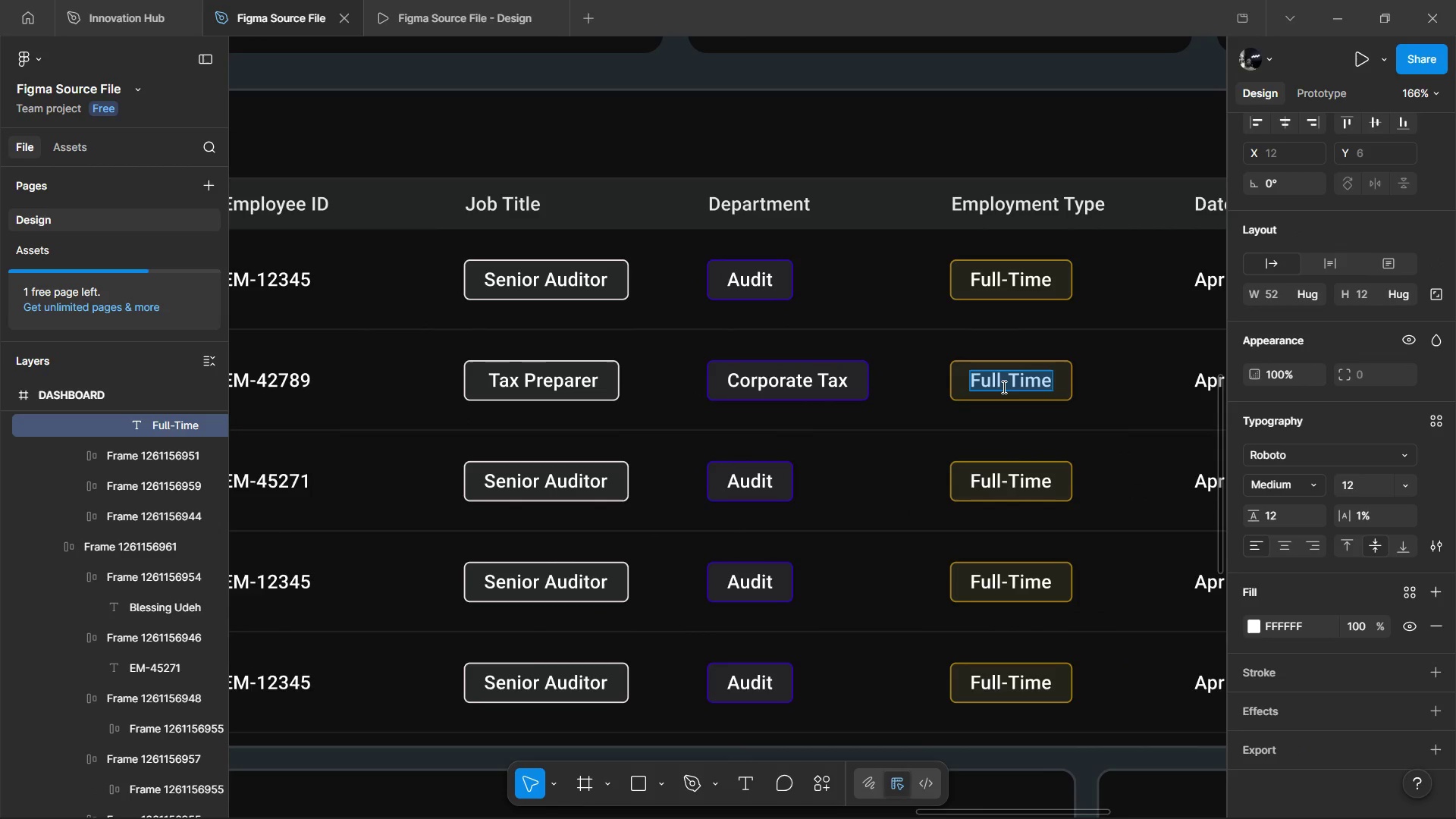 
hold_key(key=ControlLeft, duration=0.72)
scroll: coordinate [1003, 387], scroll_direction: down, amount: 1.0
 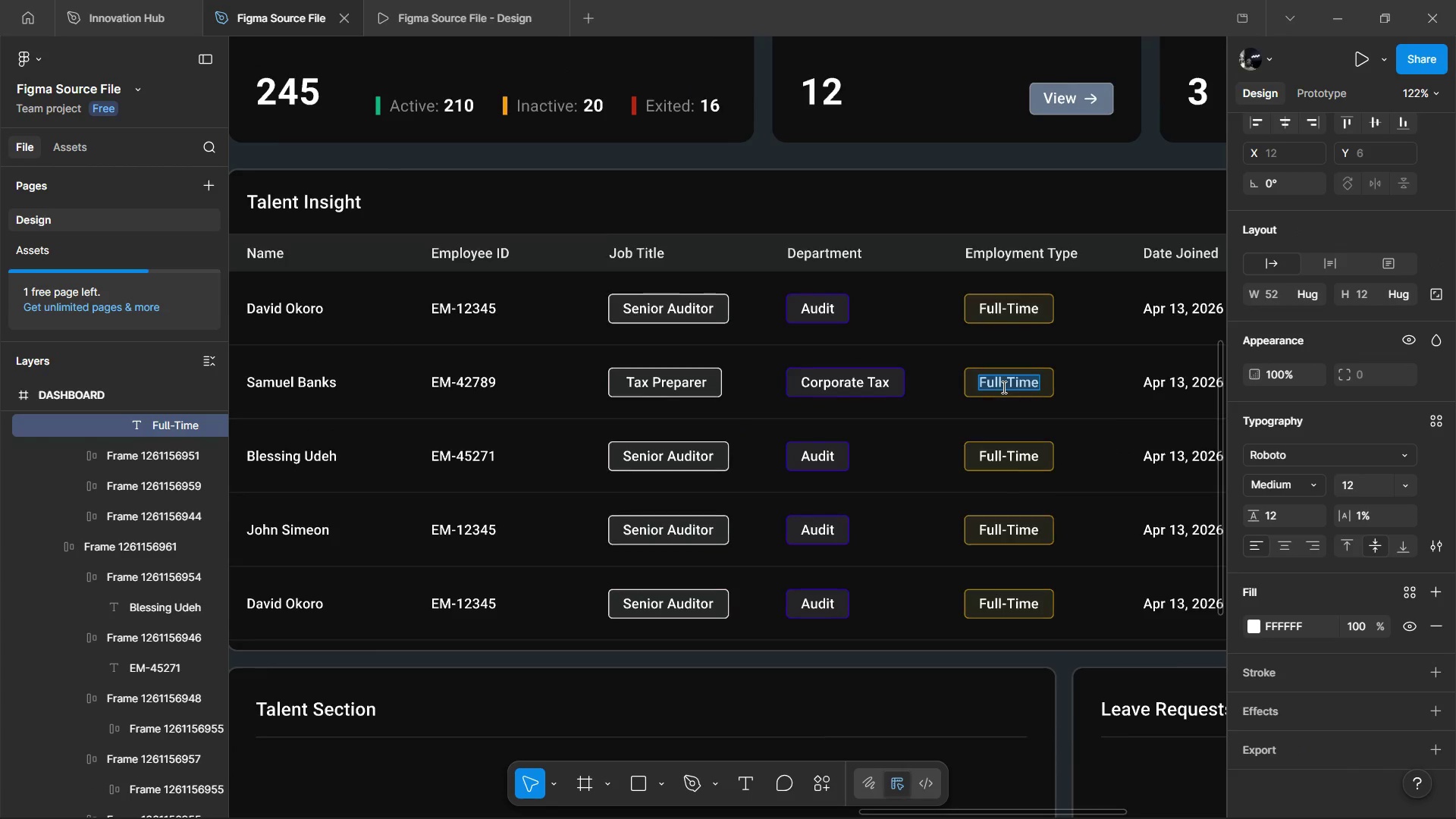 
type(Contract)
 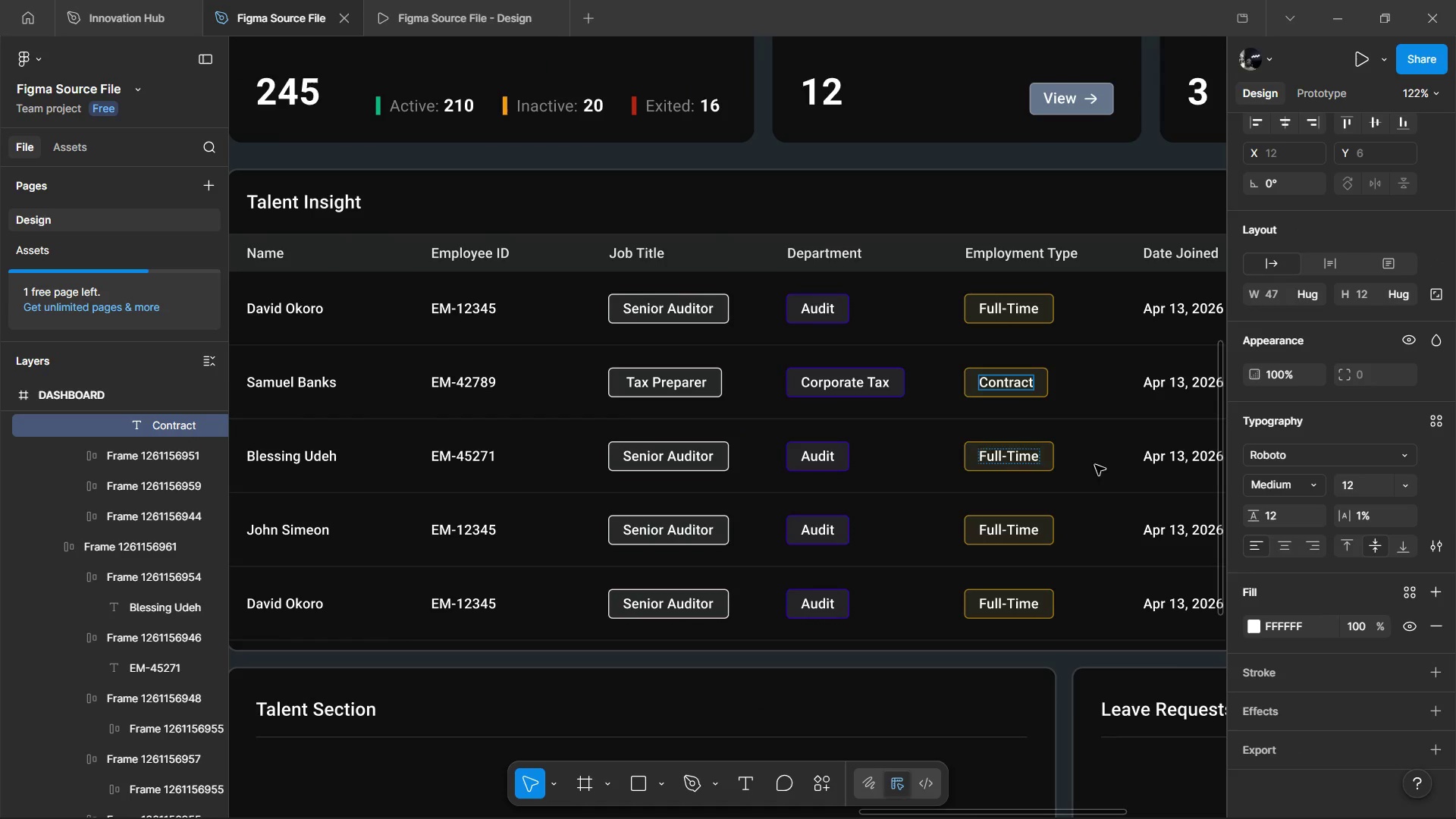 
left_click([1102, 462])
 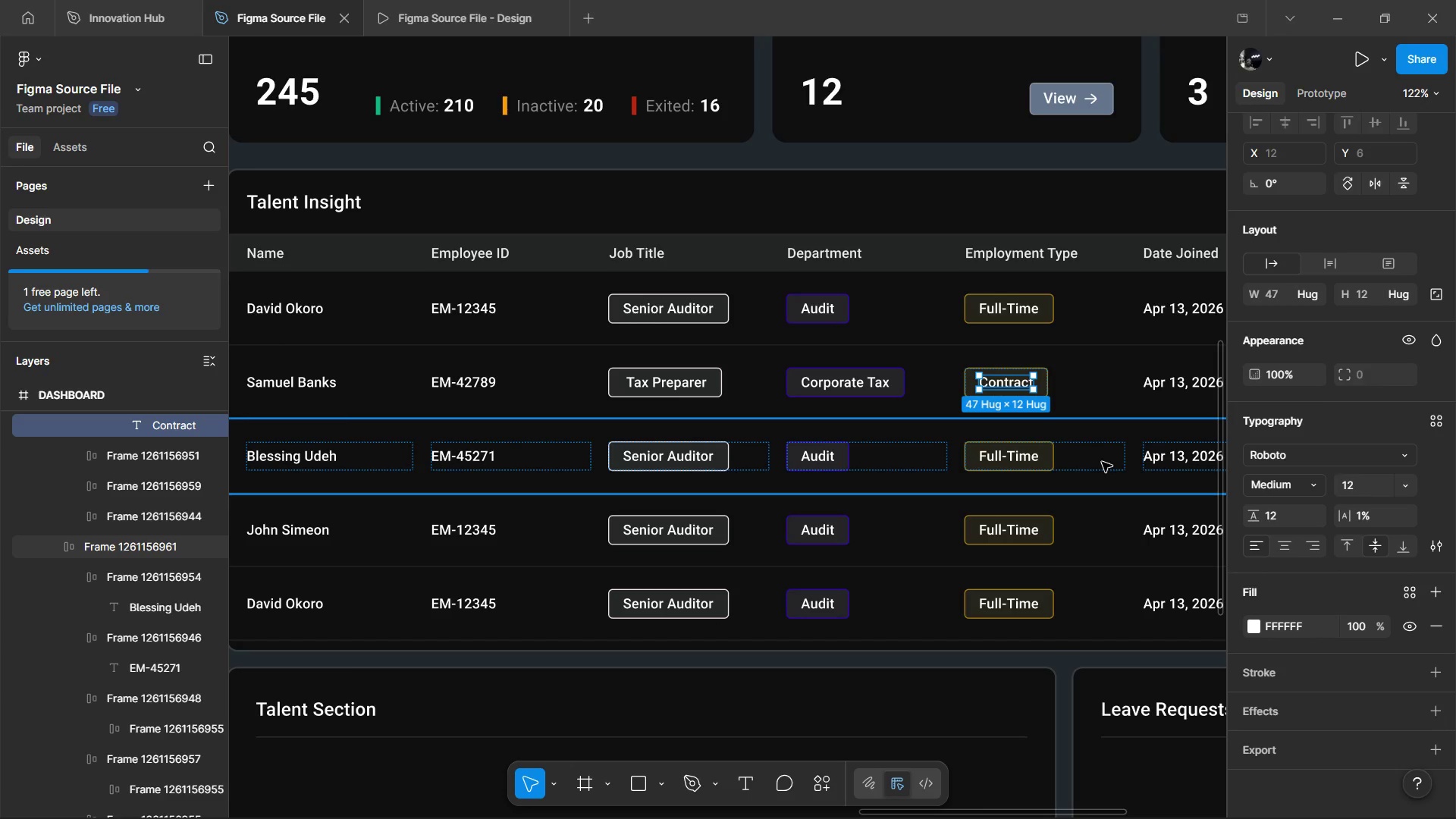 
hold_key(key=ShiftLeft, duration=1.12)
scroll: coordinate [1103, 462], scroll_direction: down, amount: 3.0
 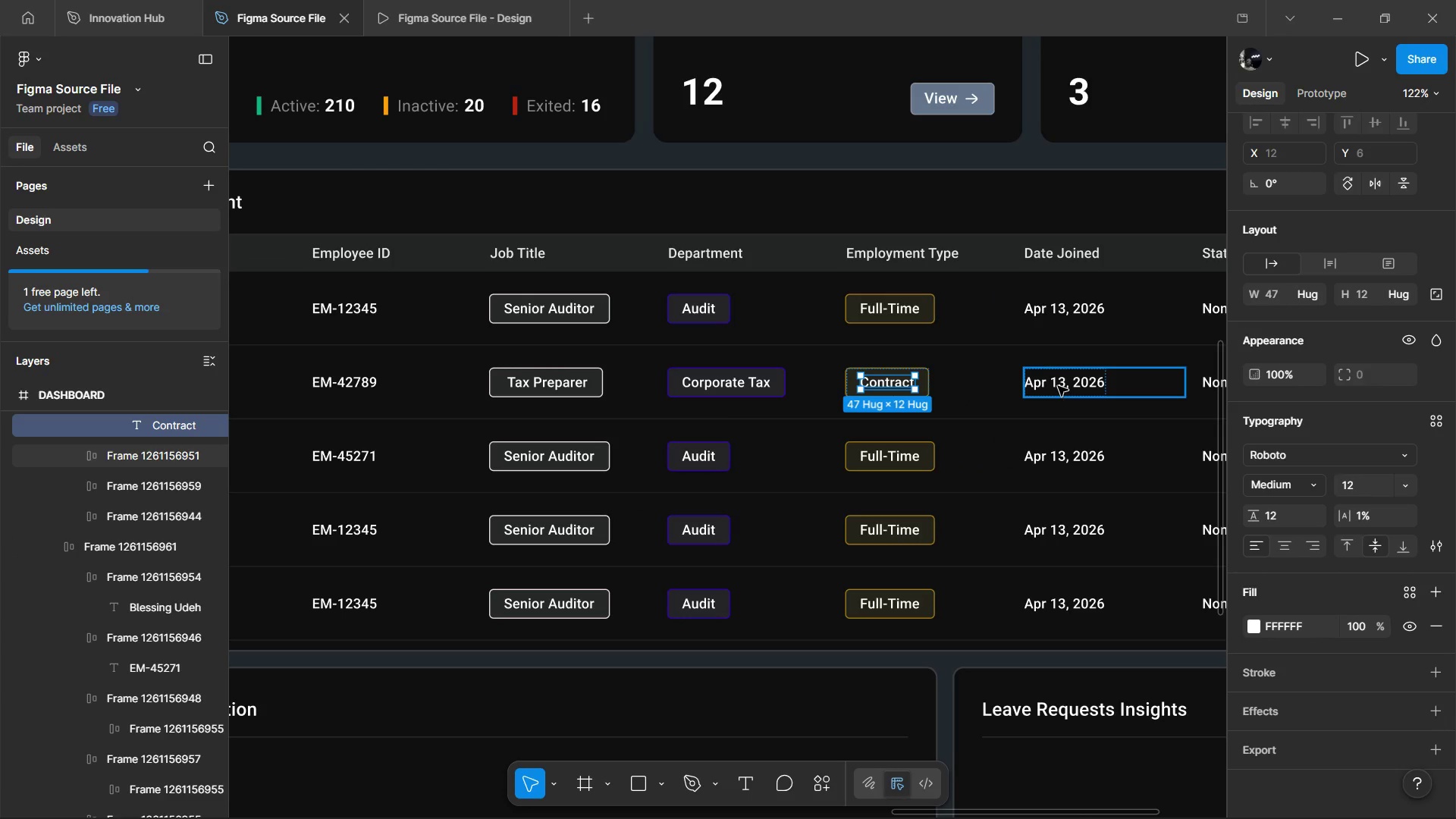 
hold_key(key=ControlLeft, duration=0.56)
double_click([1061, 374])
 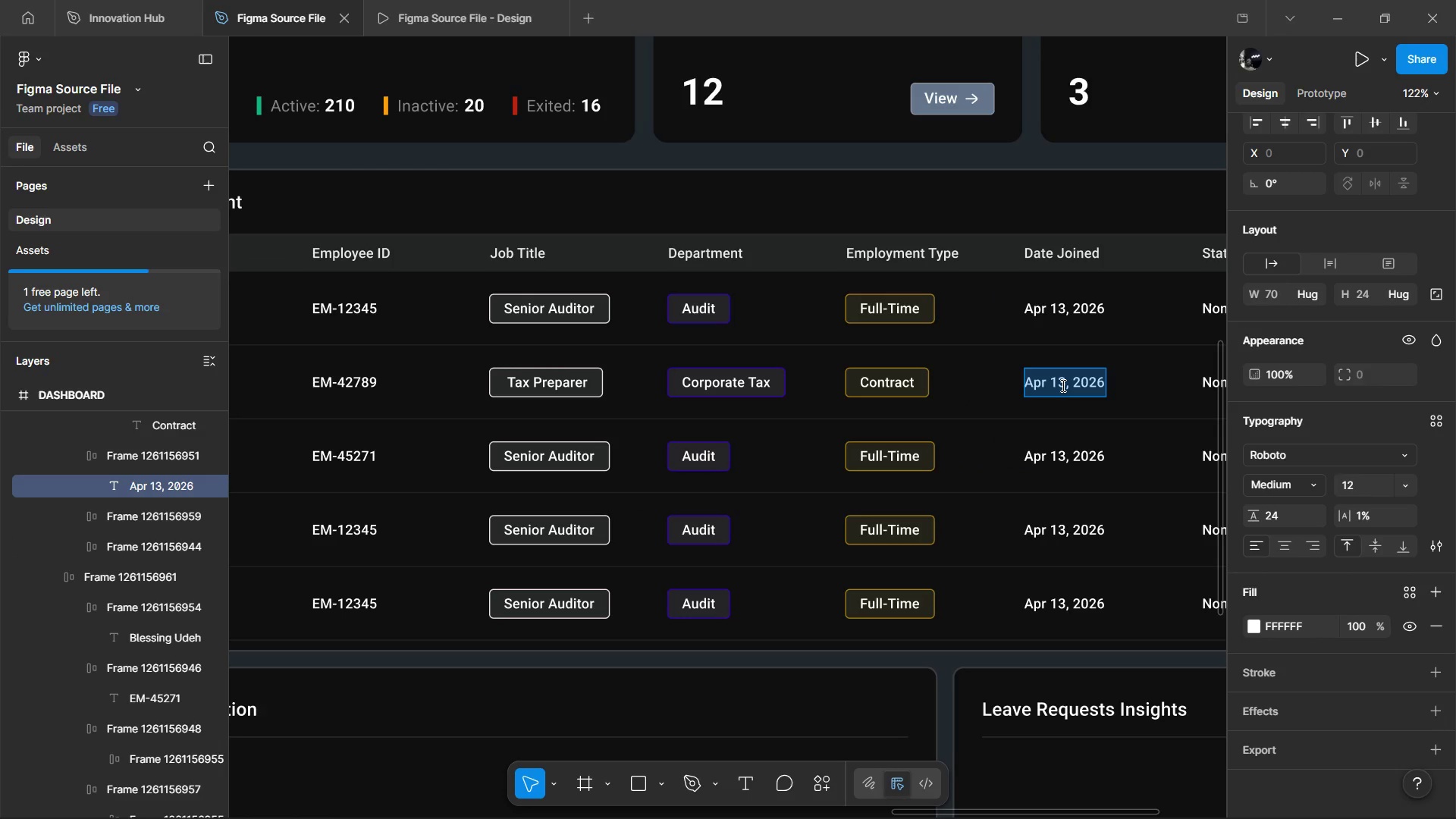 
triple_click([1062, 385])
 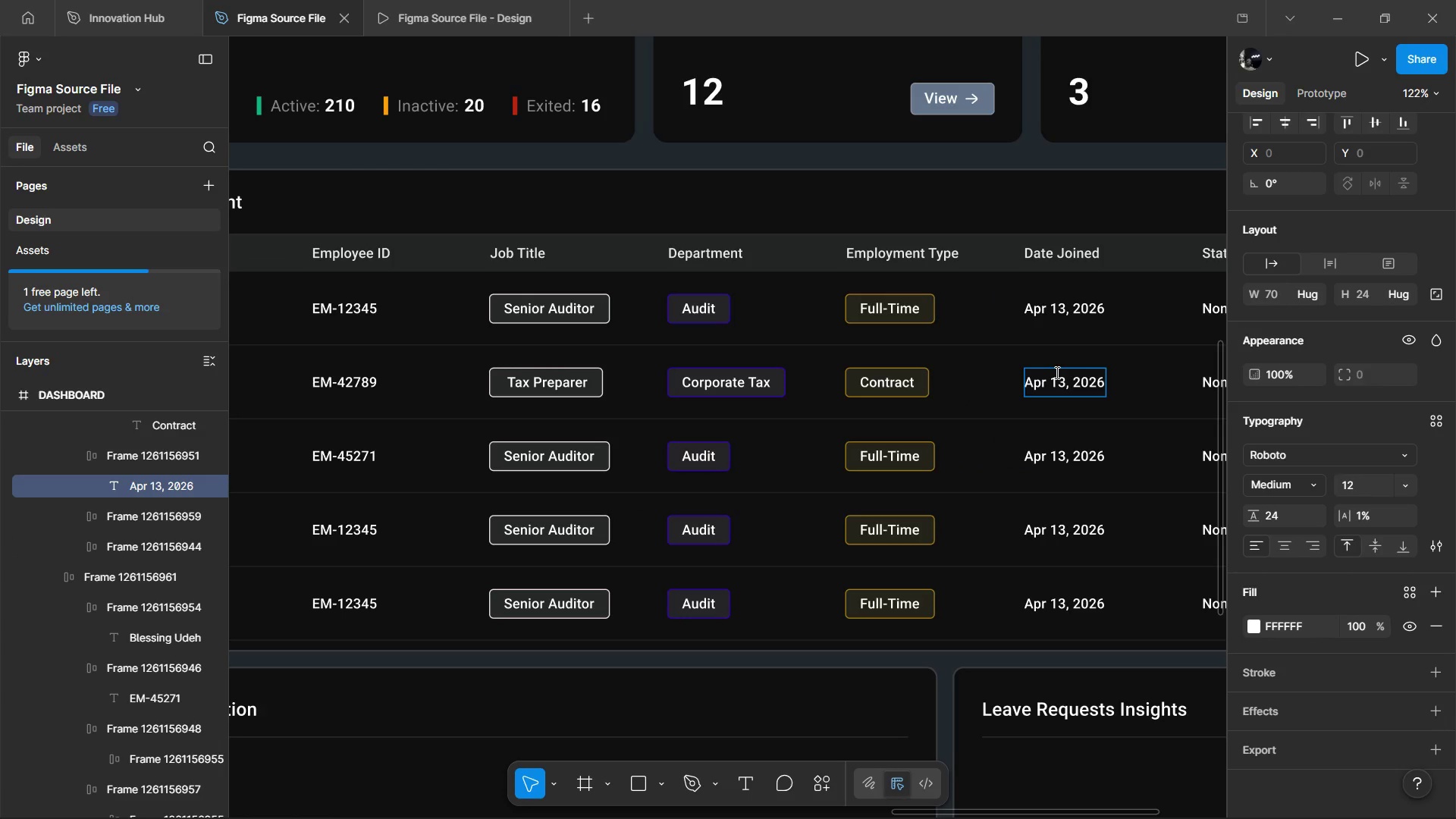 
key(Backspace)
 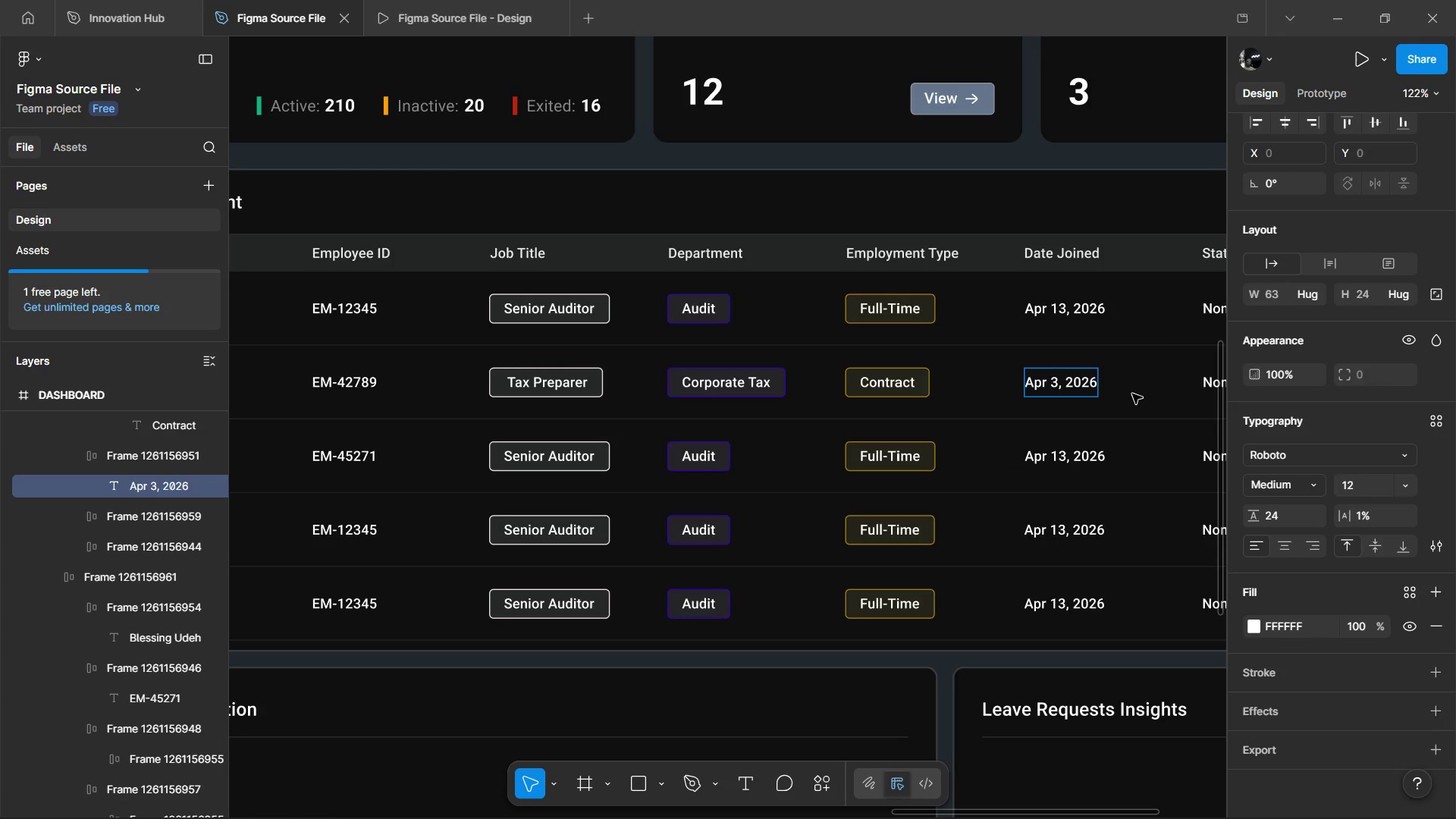 
type([Delete]14)
key(Backspace)
key(Backspace)
type(17)
 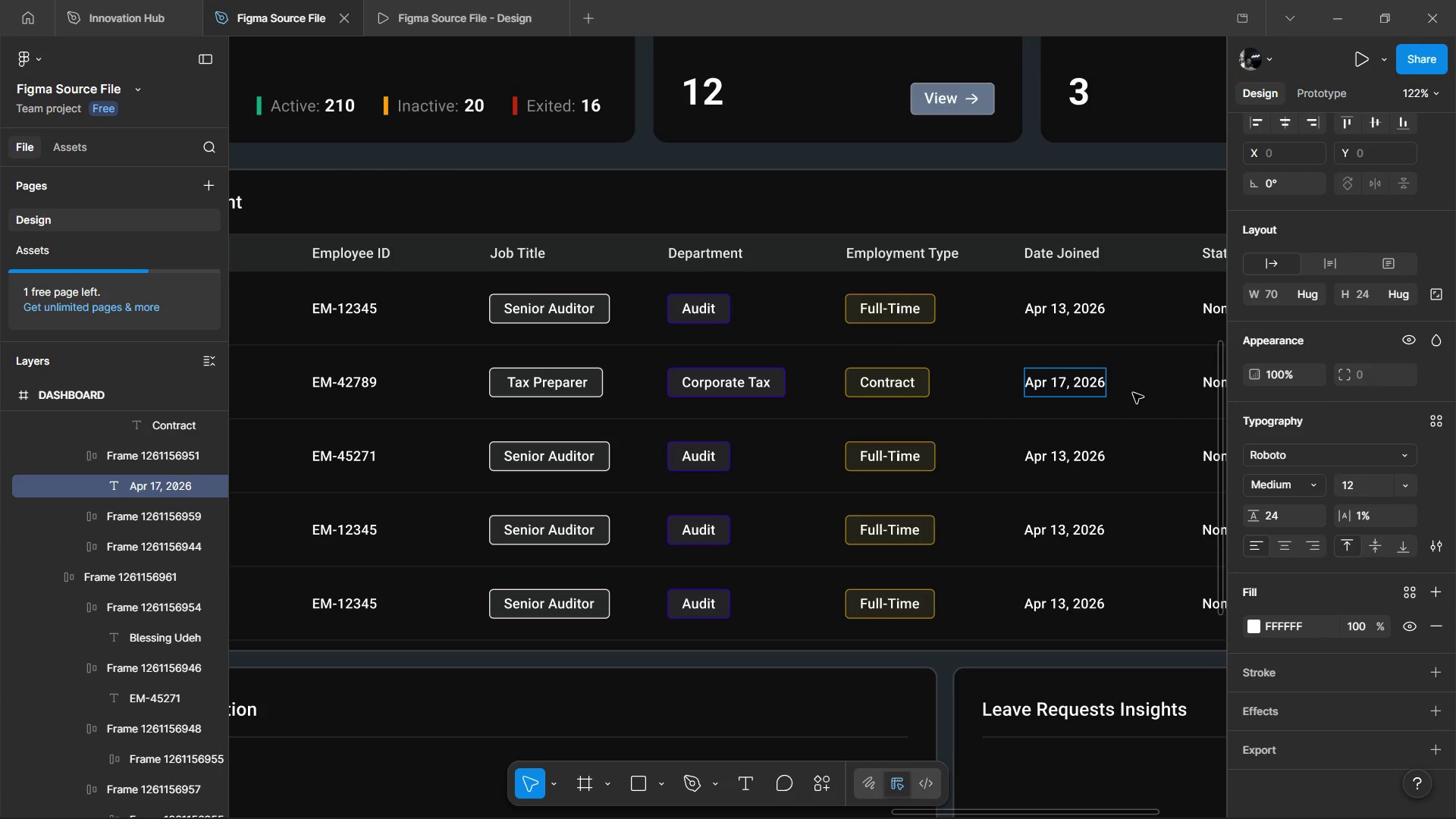 
hold_key(key=ShiftLeft, duration=0.72)
scroll: coordinate [1133, 393], scroll_direction: down, amount: 3.0
 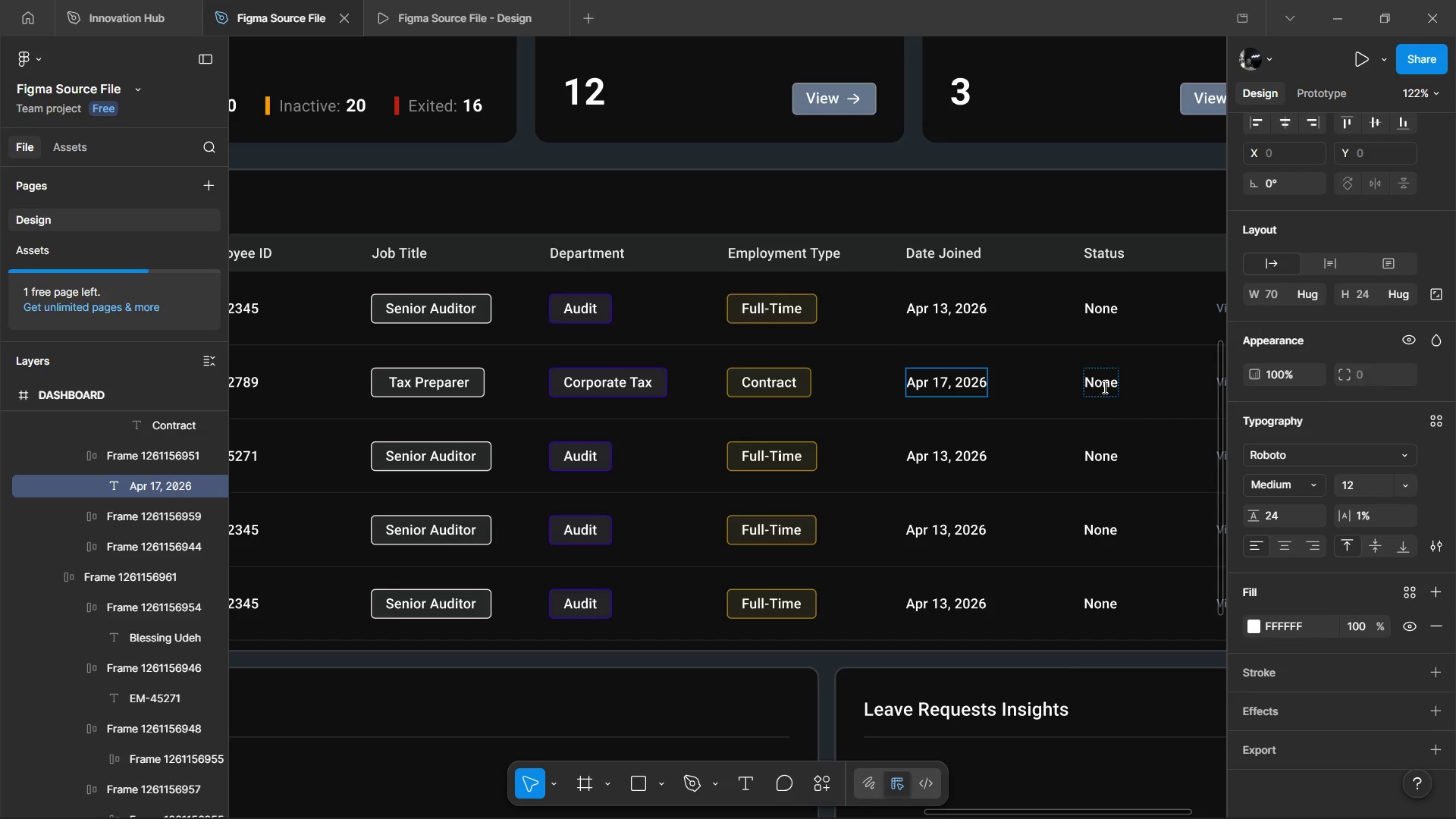 
double_click([1103, 387])
 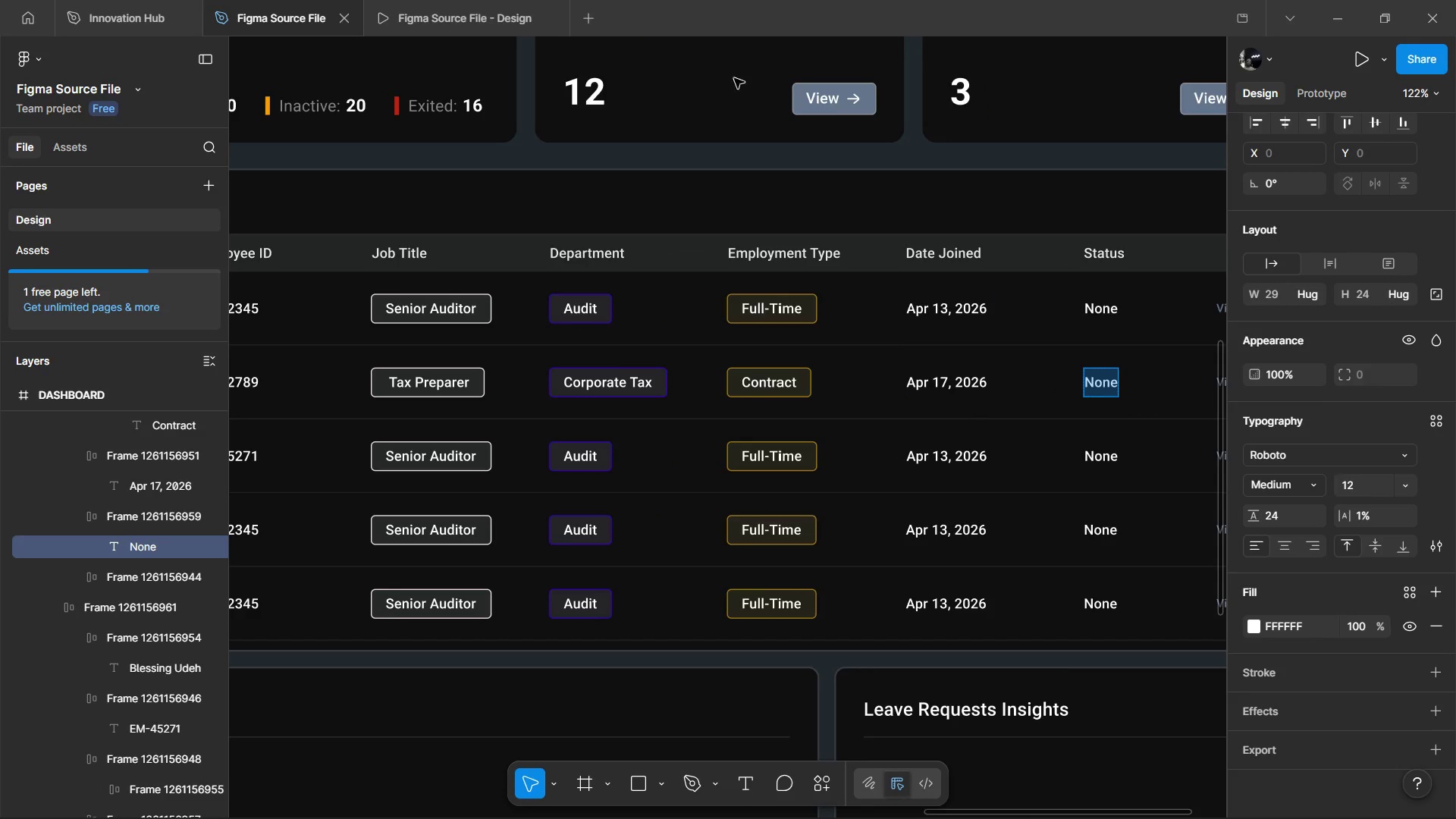 
key(Alt+AltLeft)
 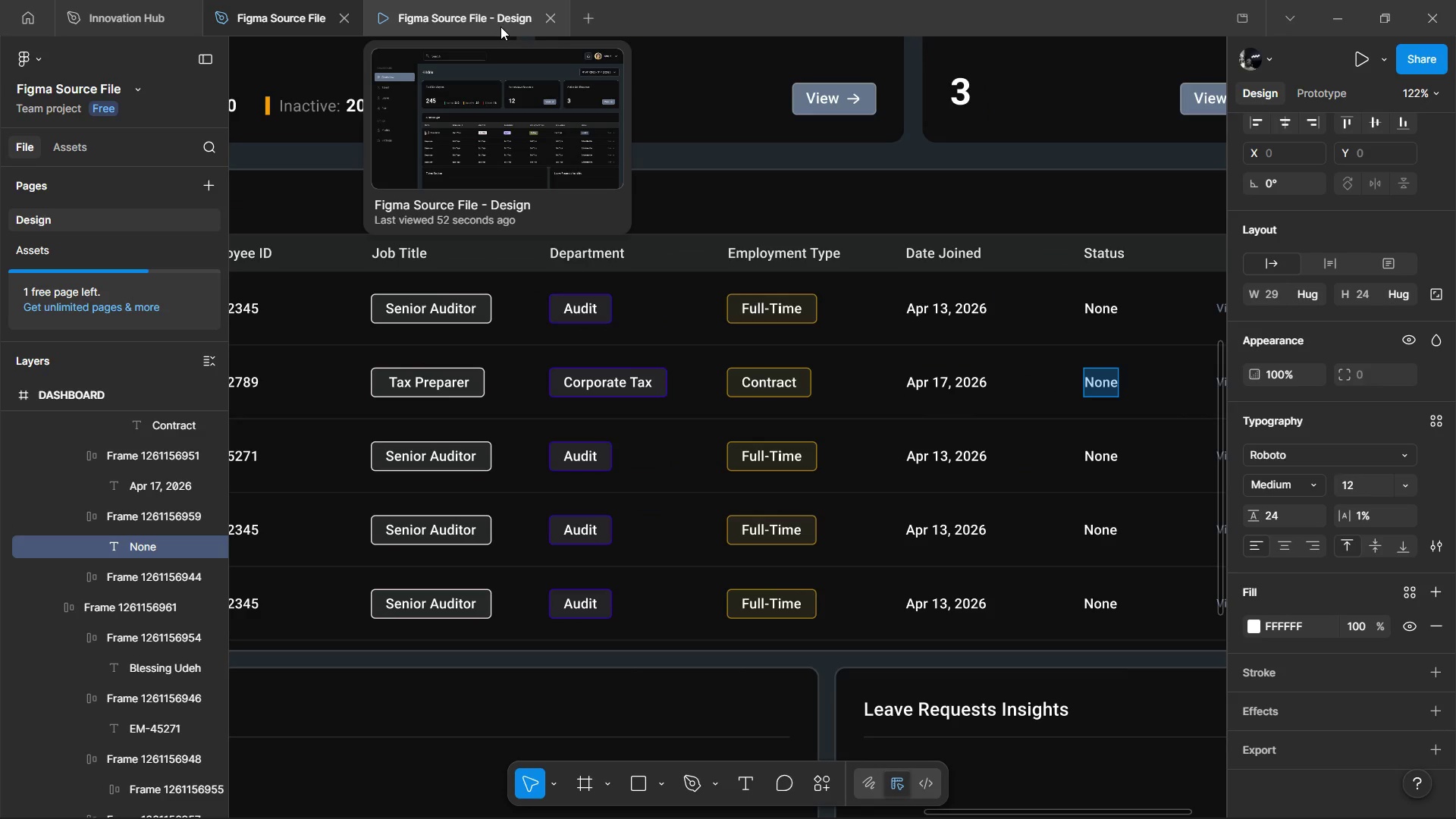 
key(Alt+Tab)
 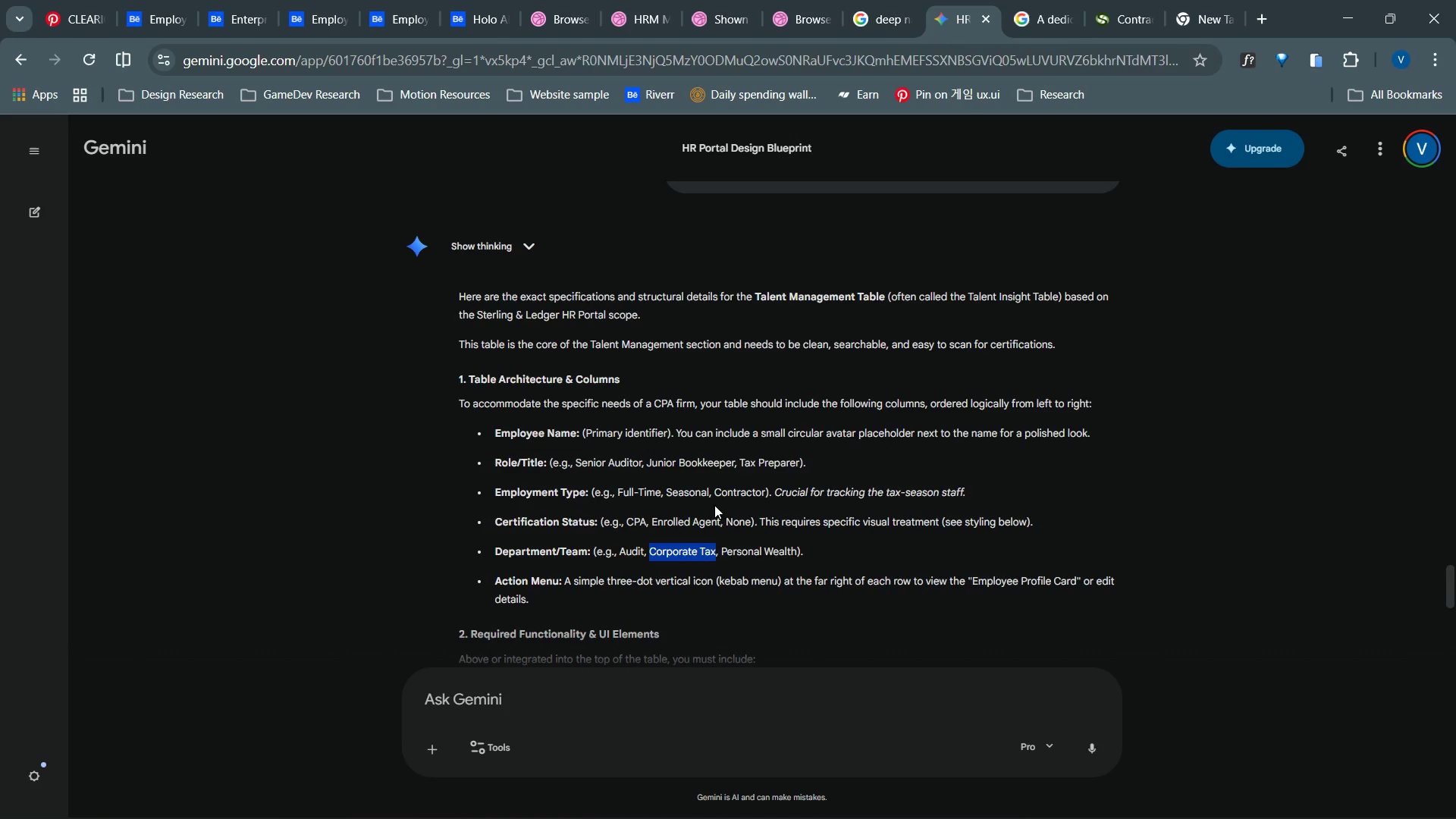 
left_click([713, 519])
 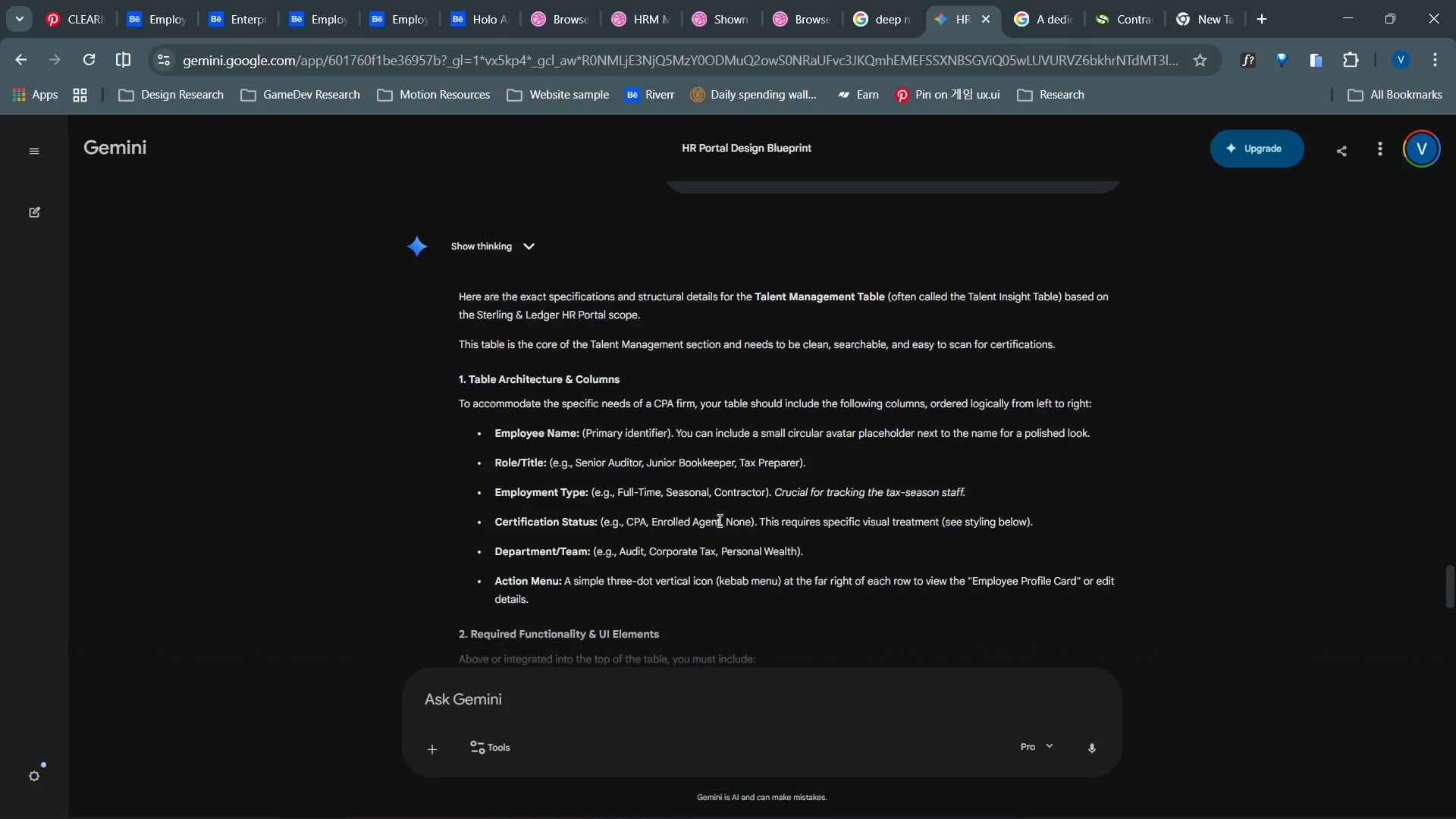 
key(Alt+AltLeft)
 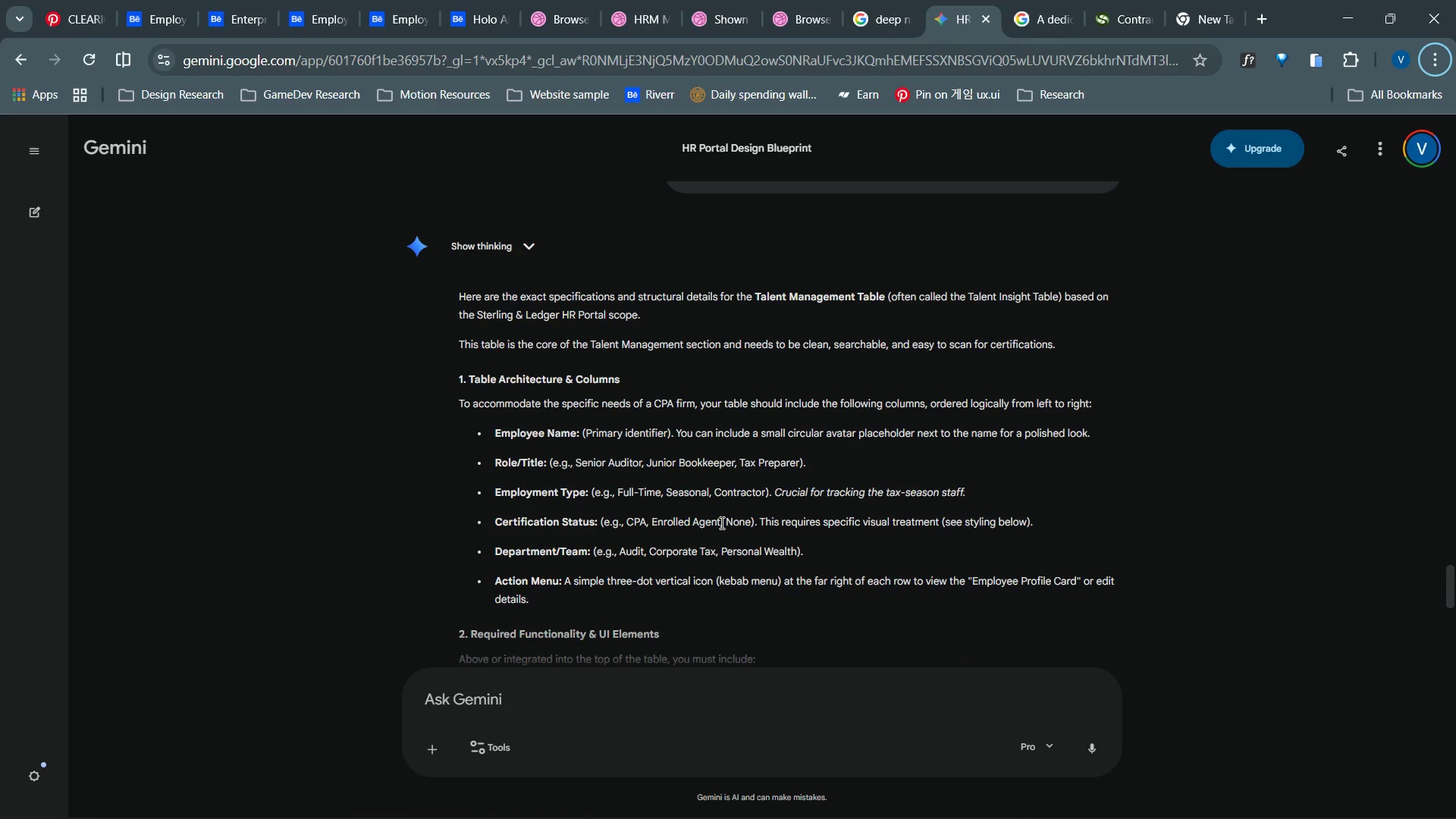 
left_click_drag(start_coordinate=[720, 522], to_coordinate=[652, 521])
 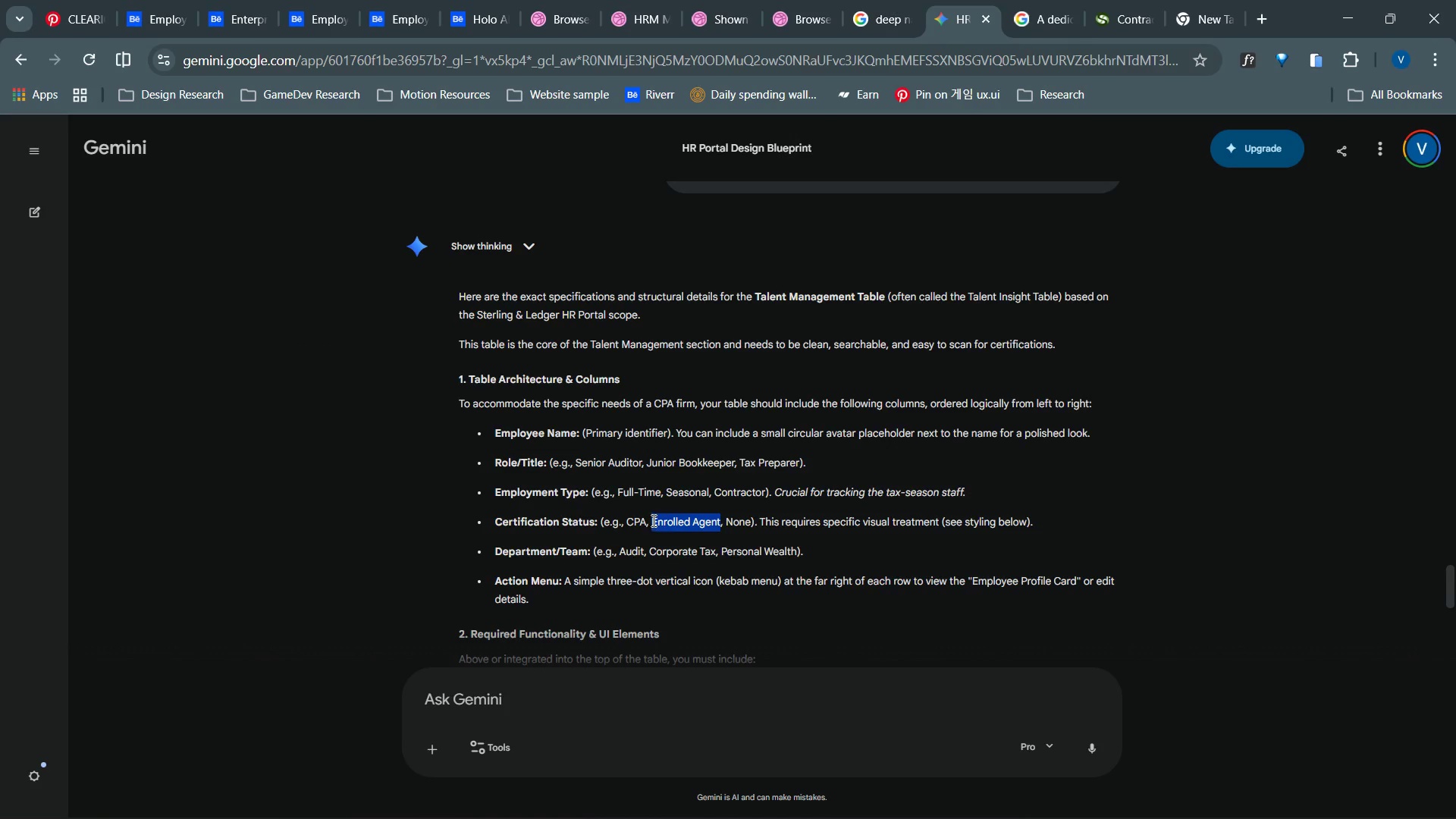 
key(Control+C)
 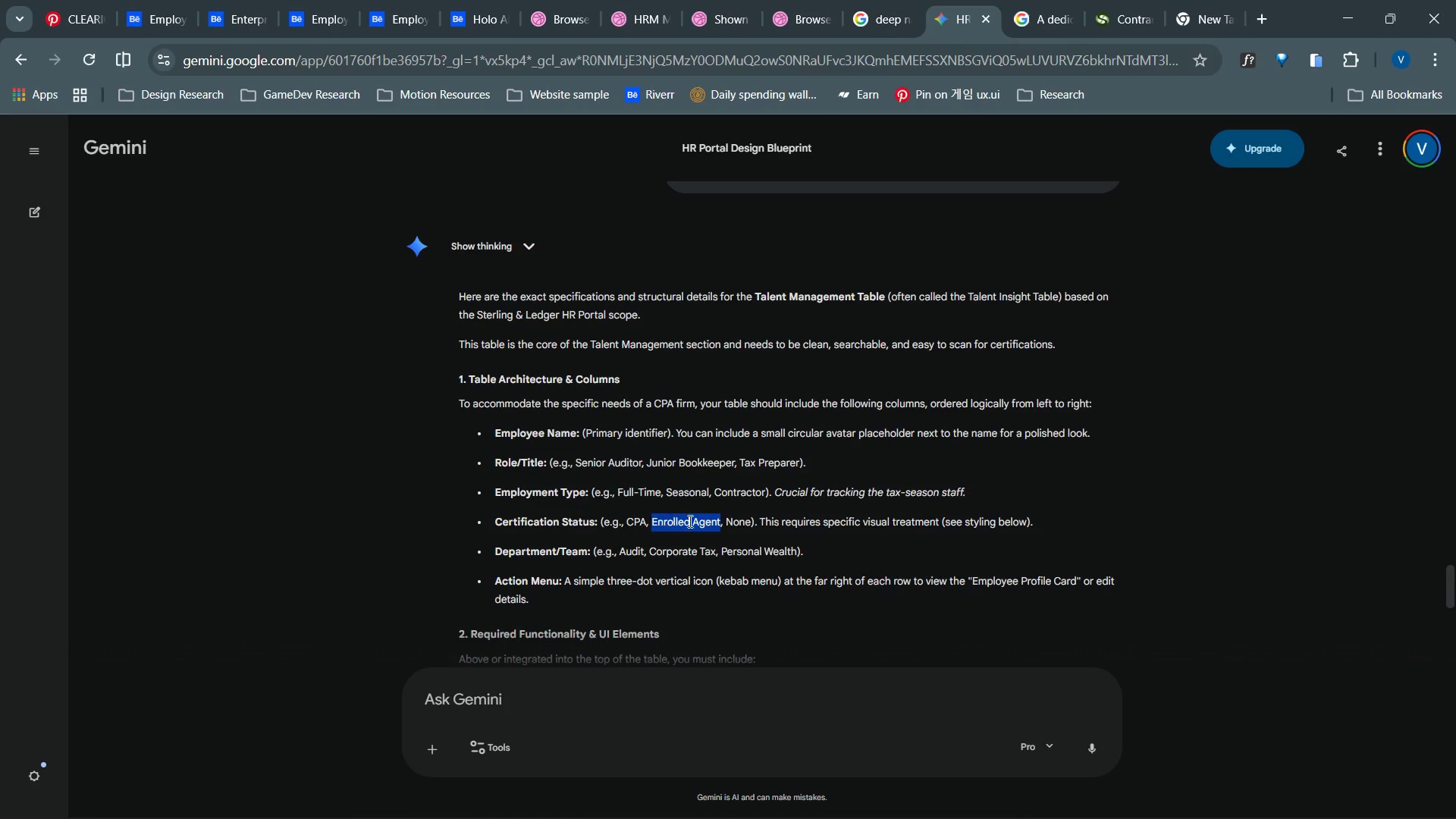 
key(Alt+AltLeft)
 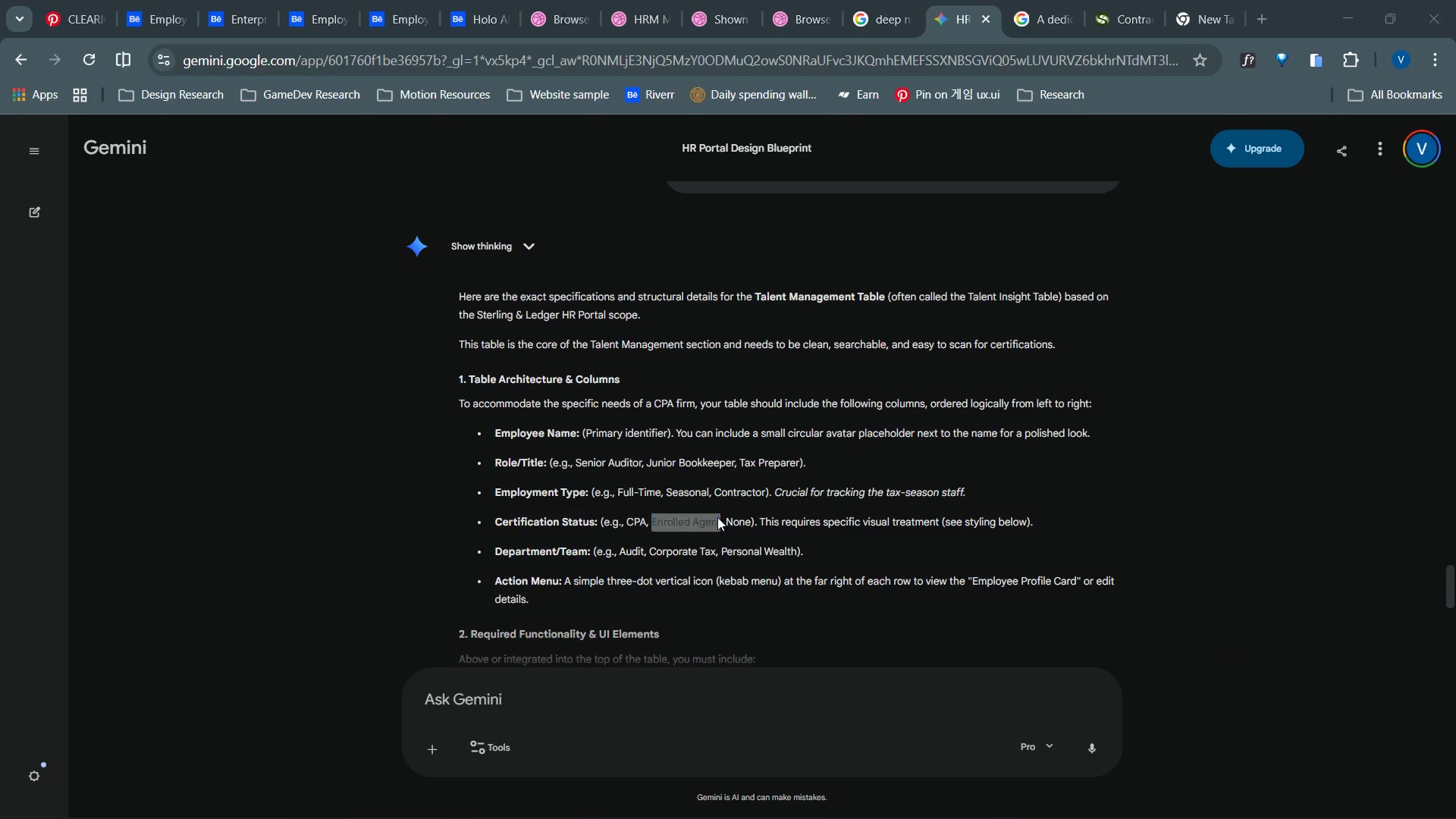 
key(Alt+Tab)
 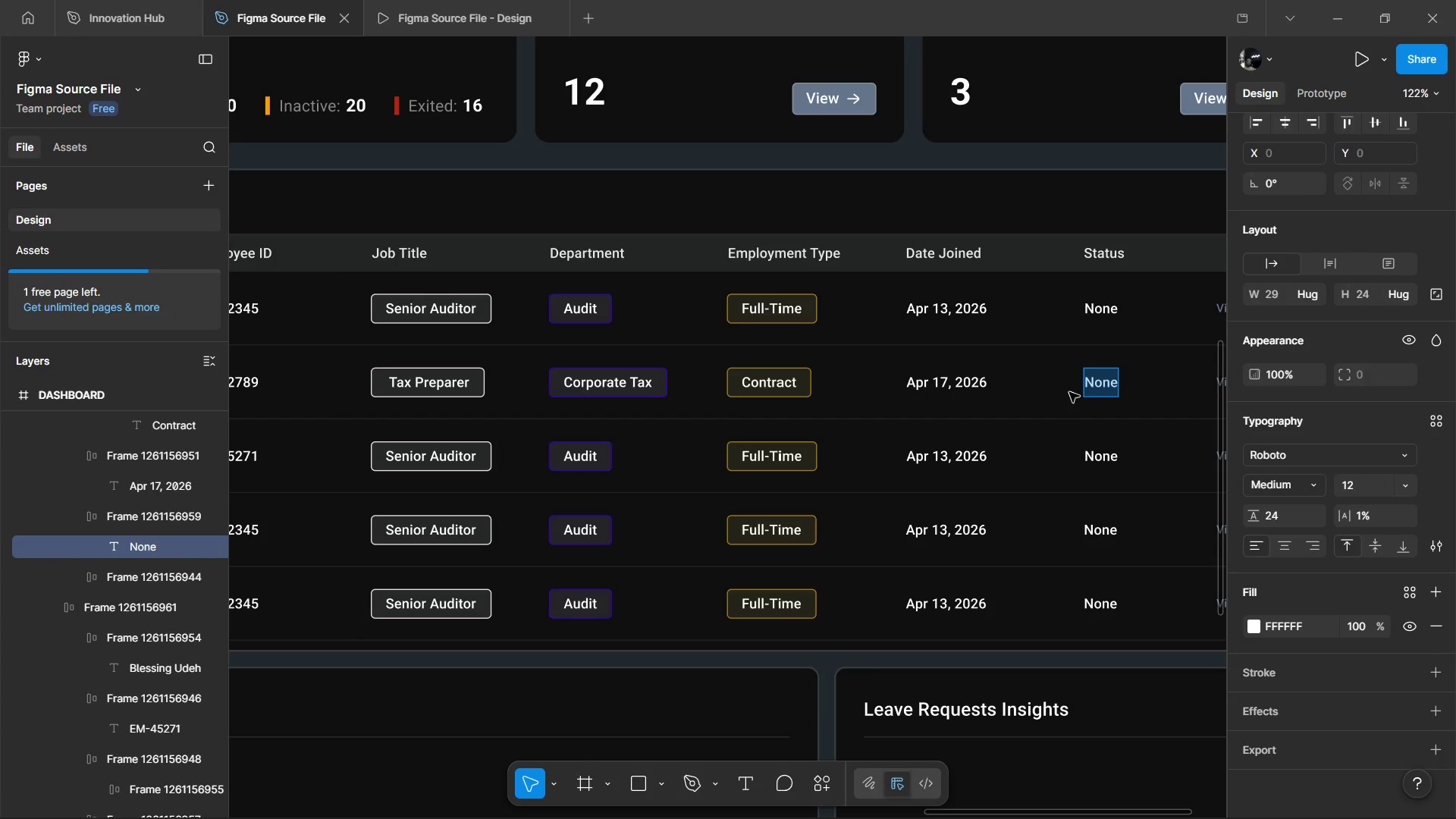 
key(Control+V)
 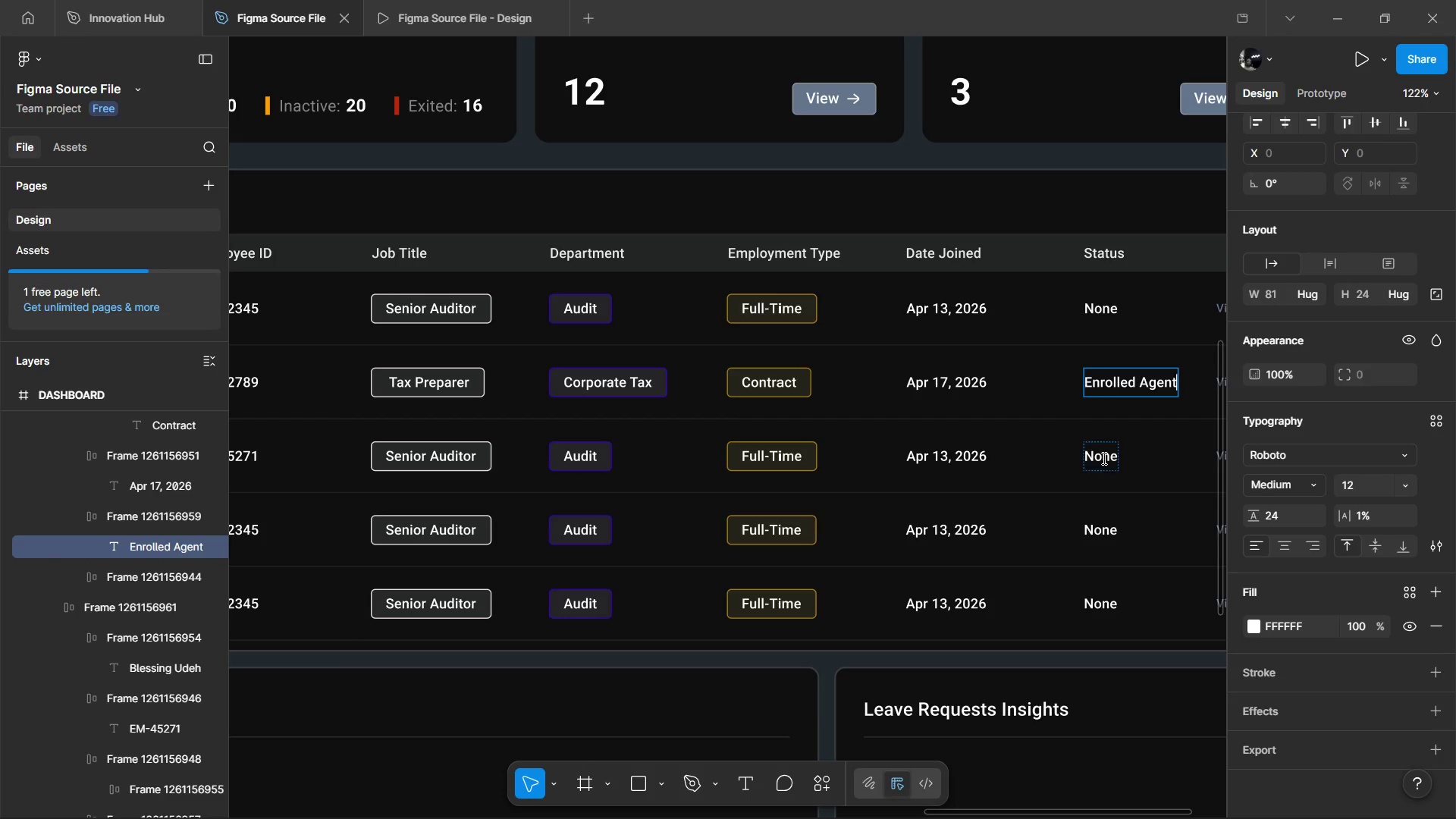 
double_click([1102, 457])
 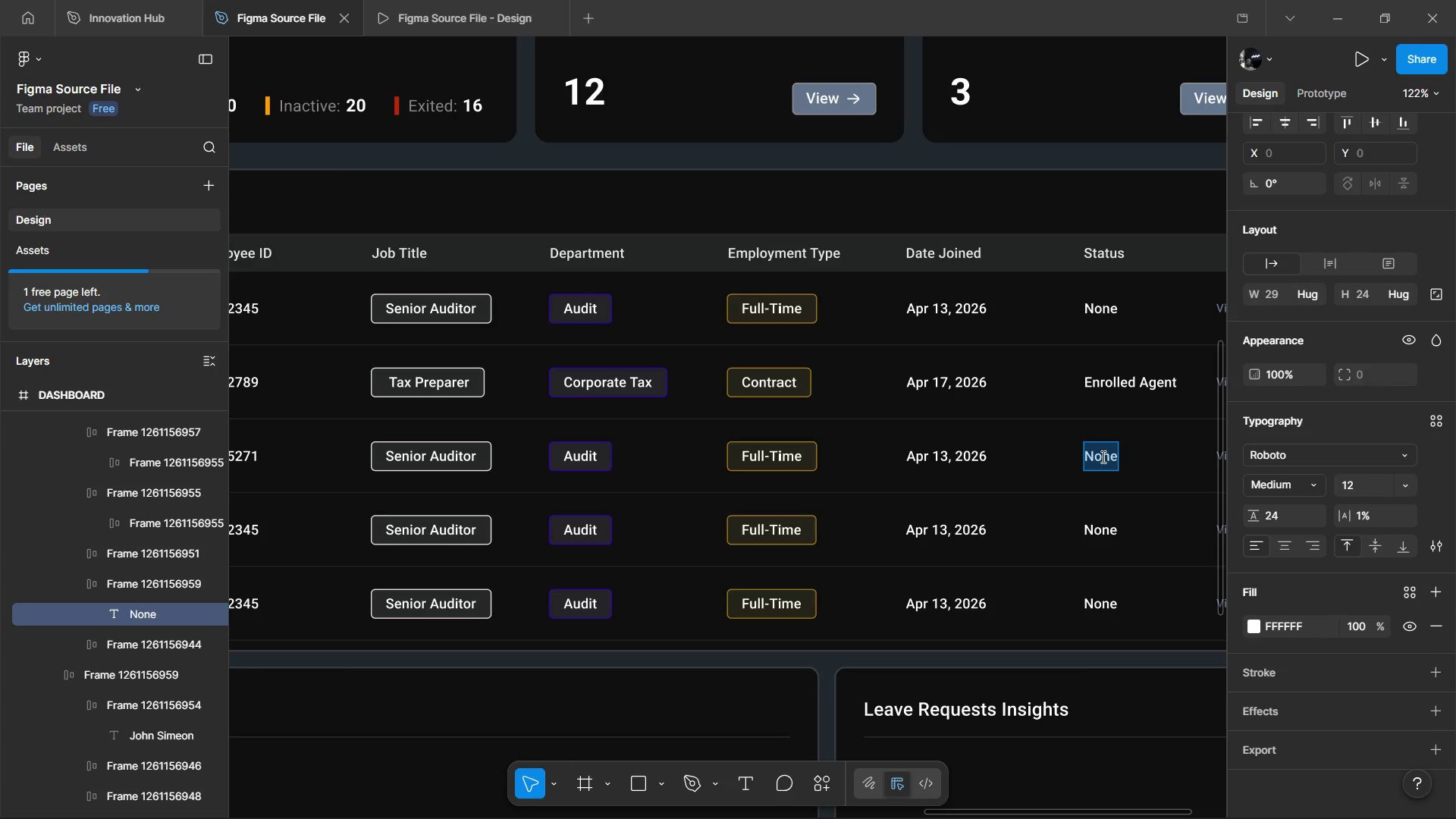 
key(Control+V)
 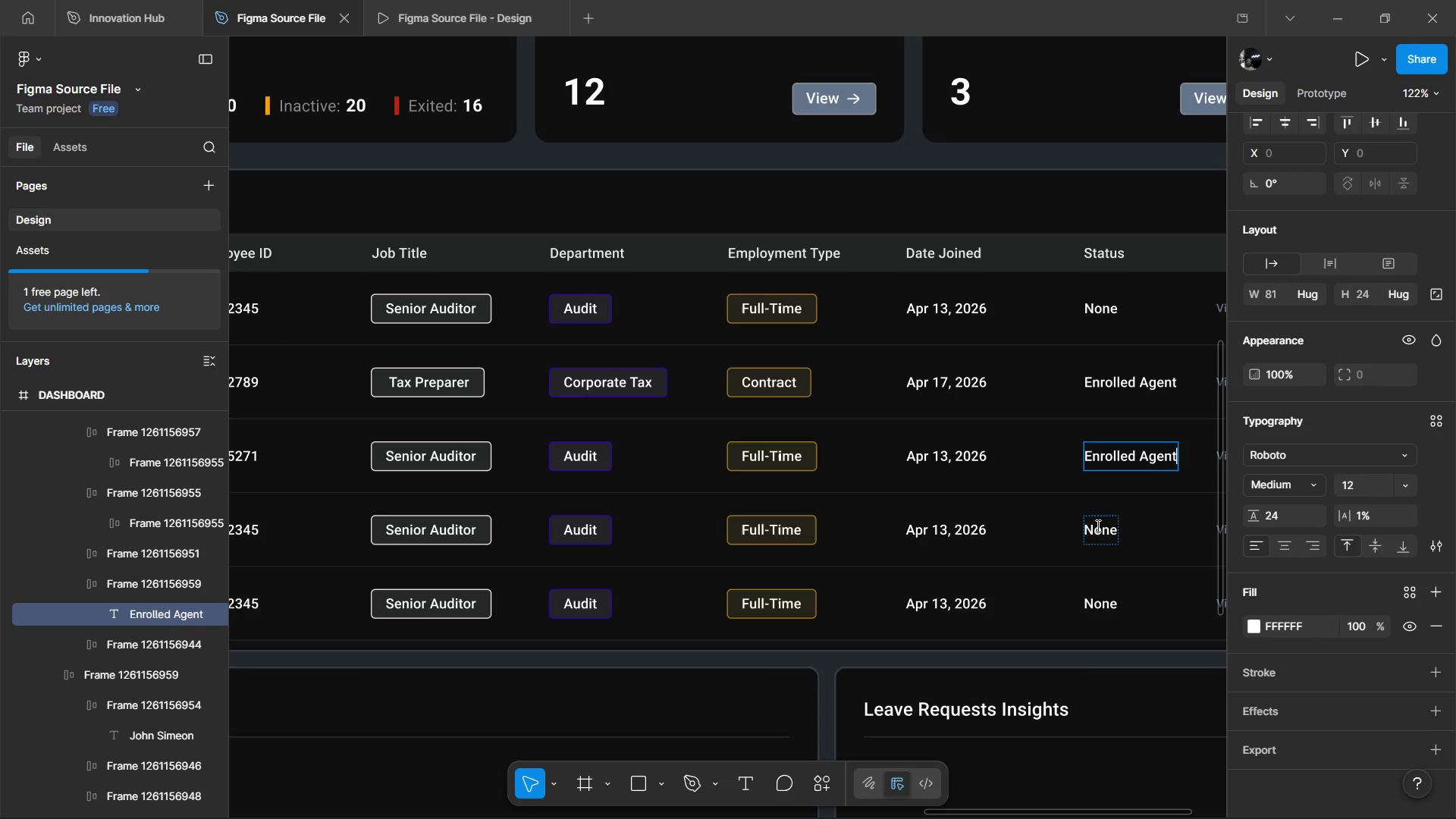 
left_click([1097, 526])
 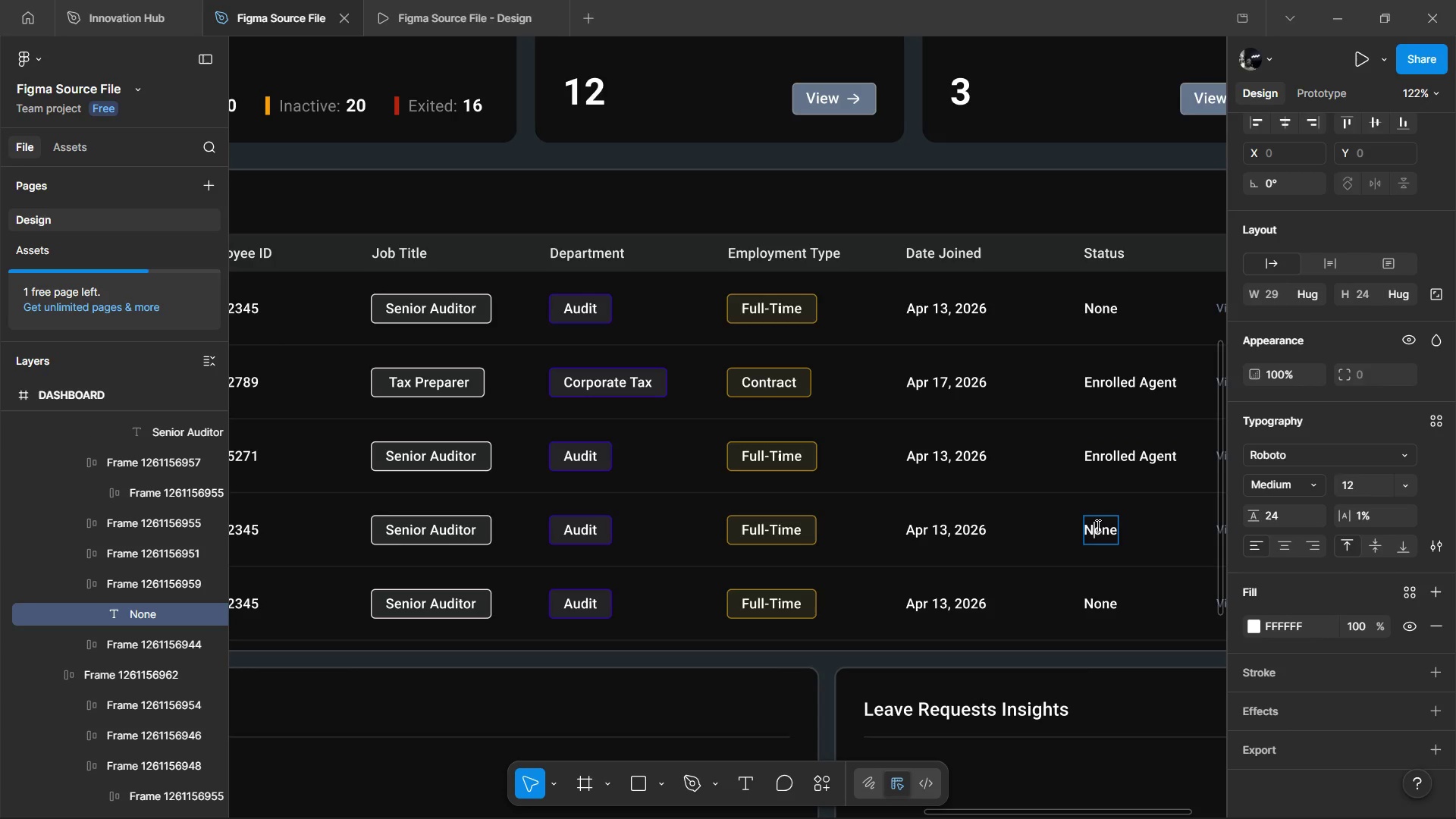 
key(Alt+AltLeft)
 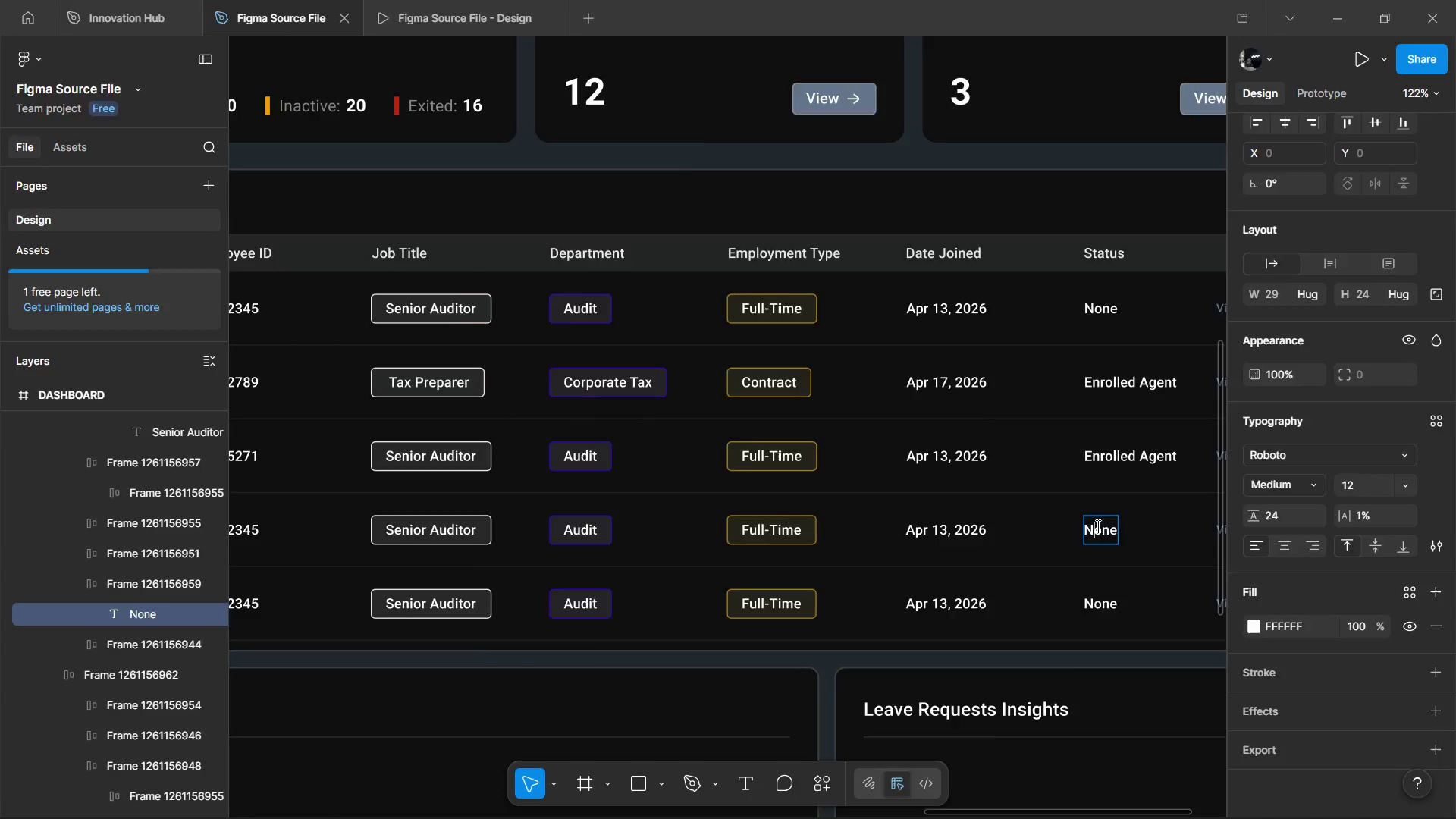 
key(Alt+Tab)
 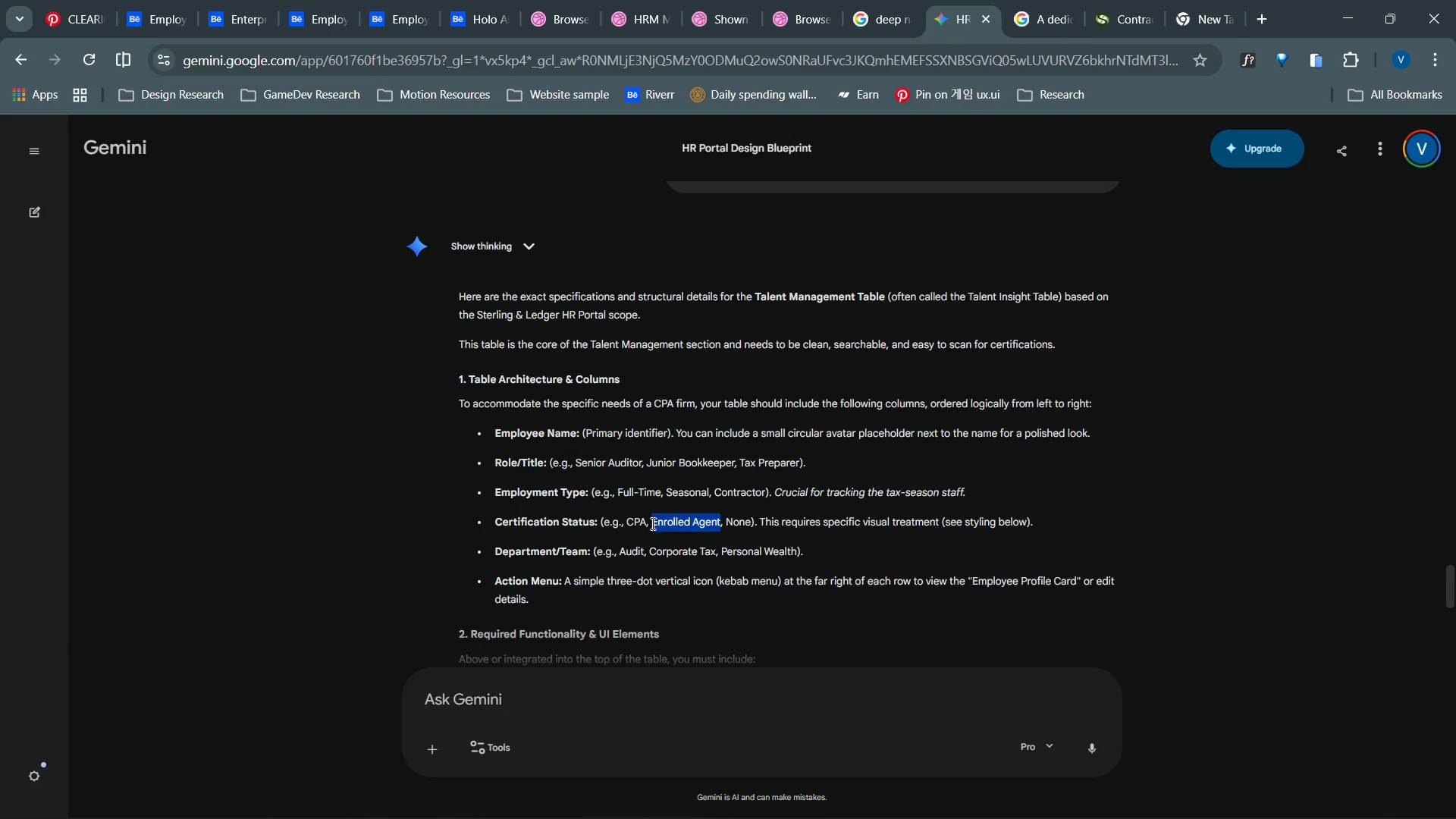 
key(Alt+AltLeft)
 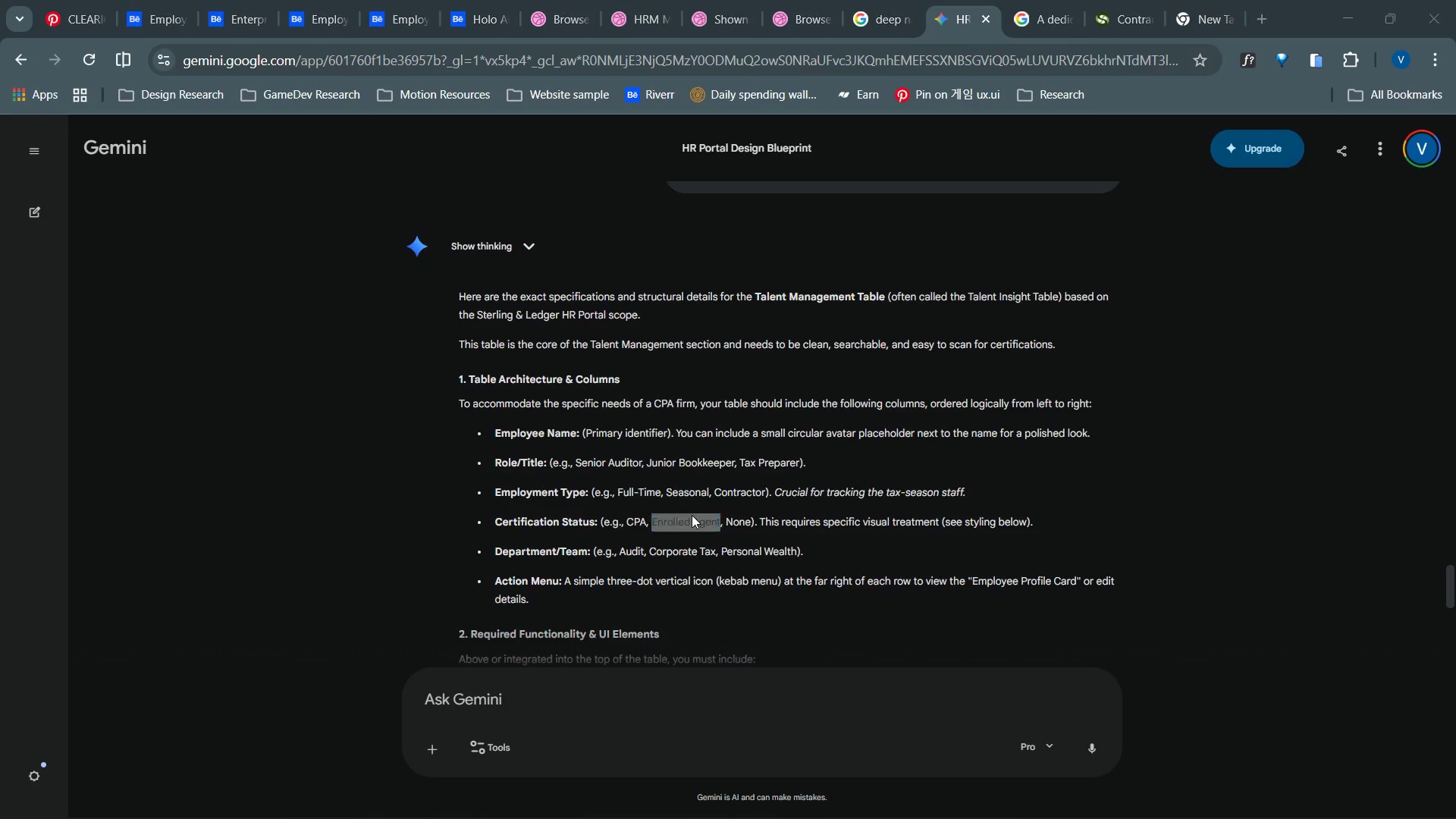 
key(Alt+Tab)
 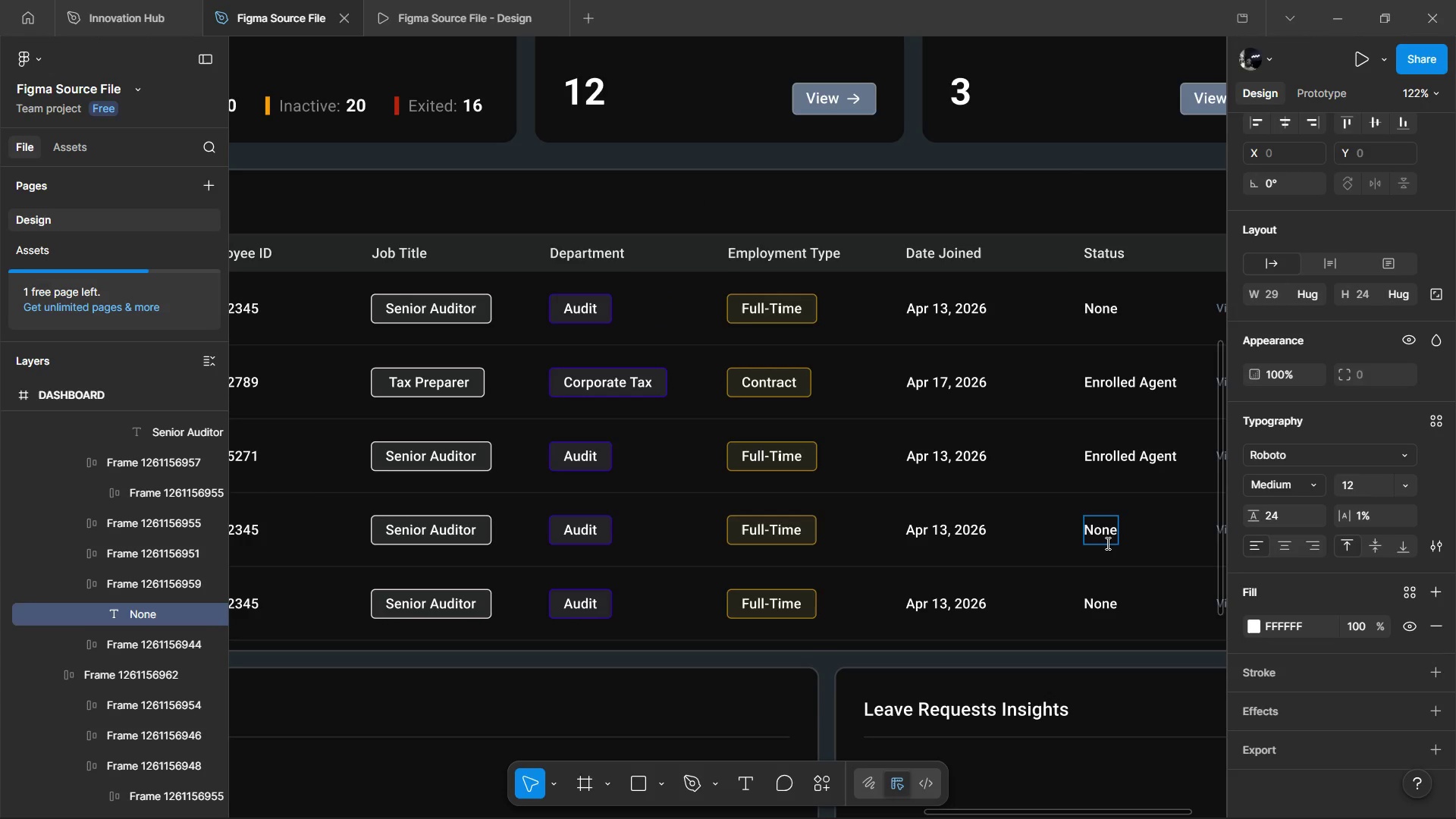 
double_click([1104, 541])
 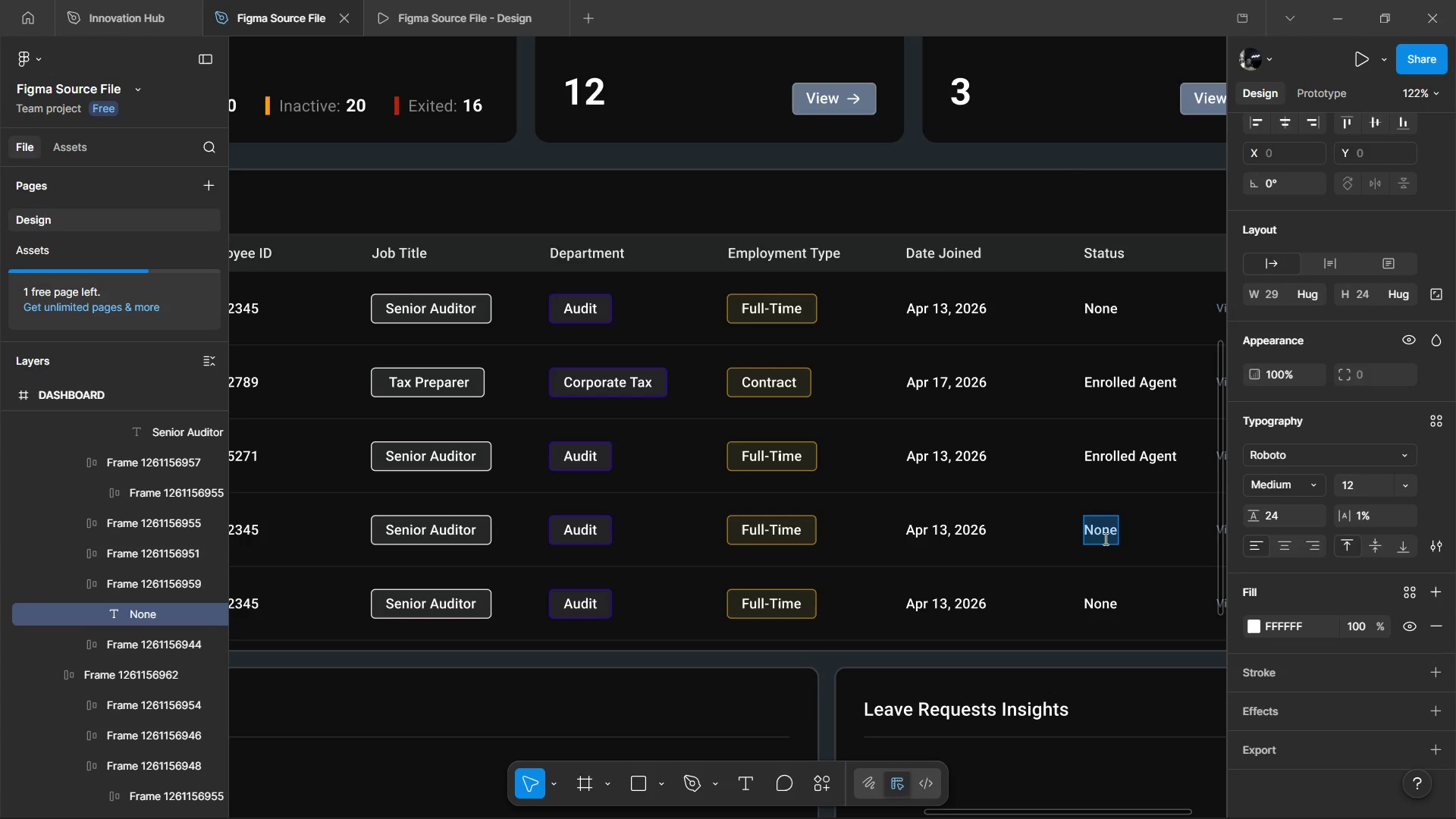 
type(CPA)
 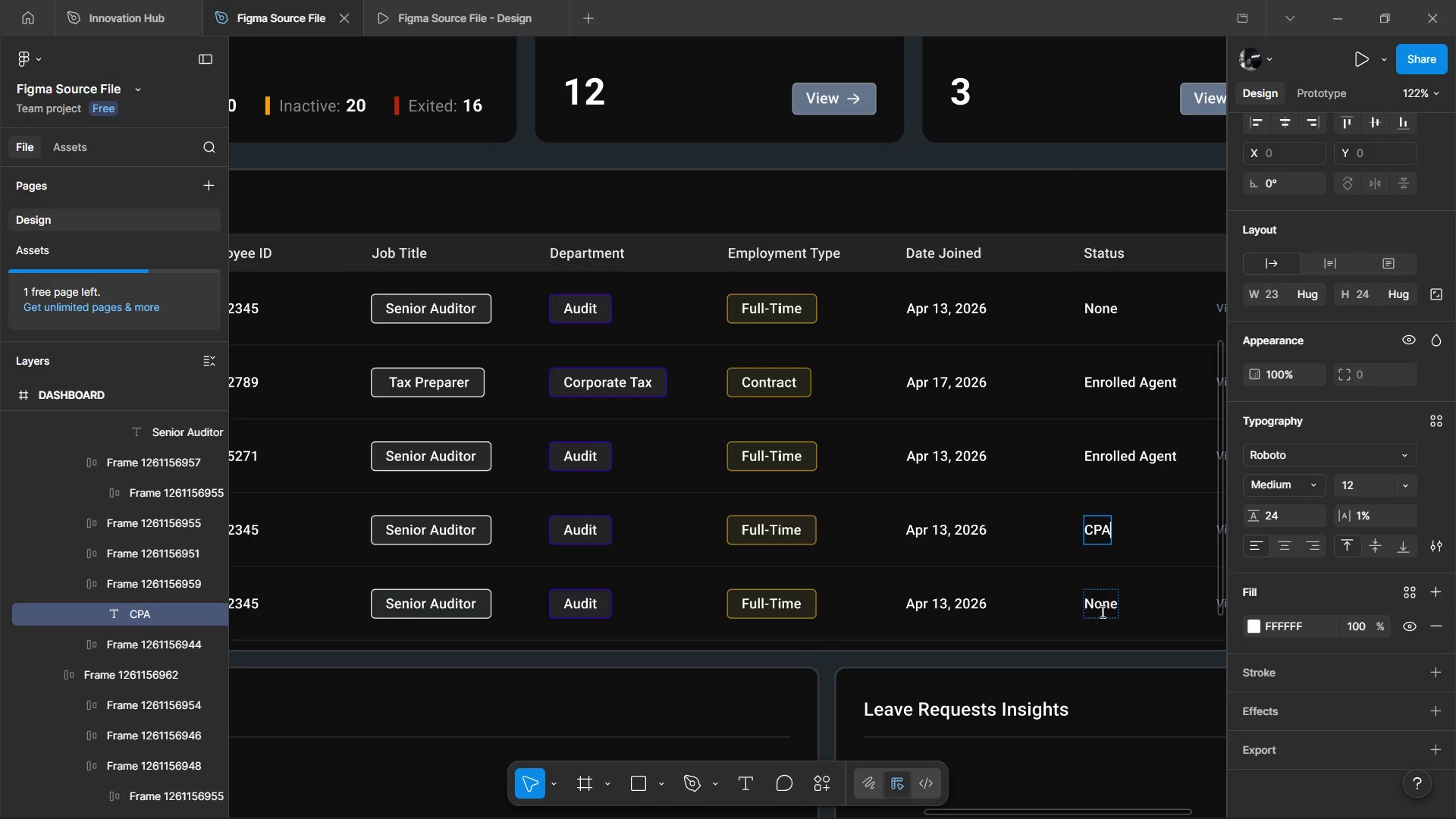 
double_click([1101, 611])
 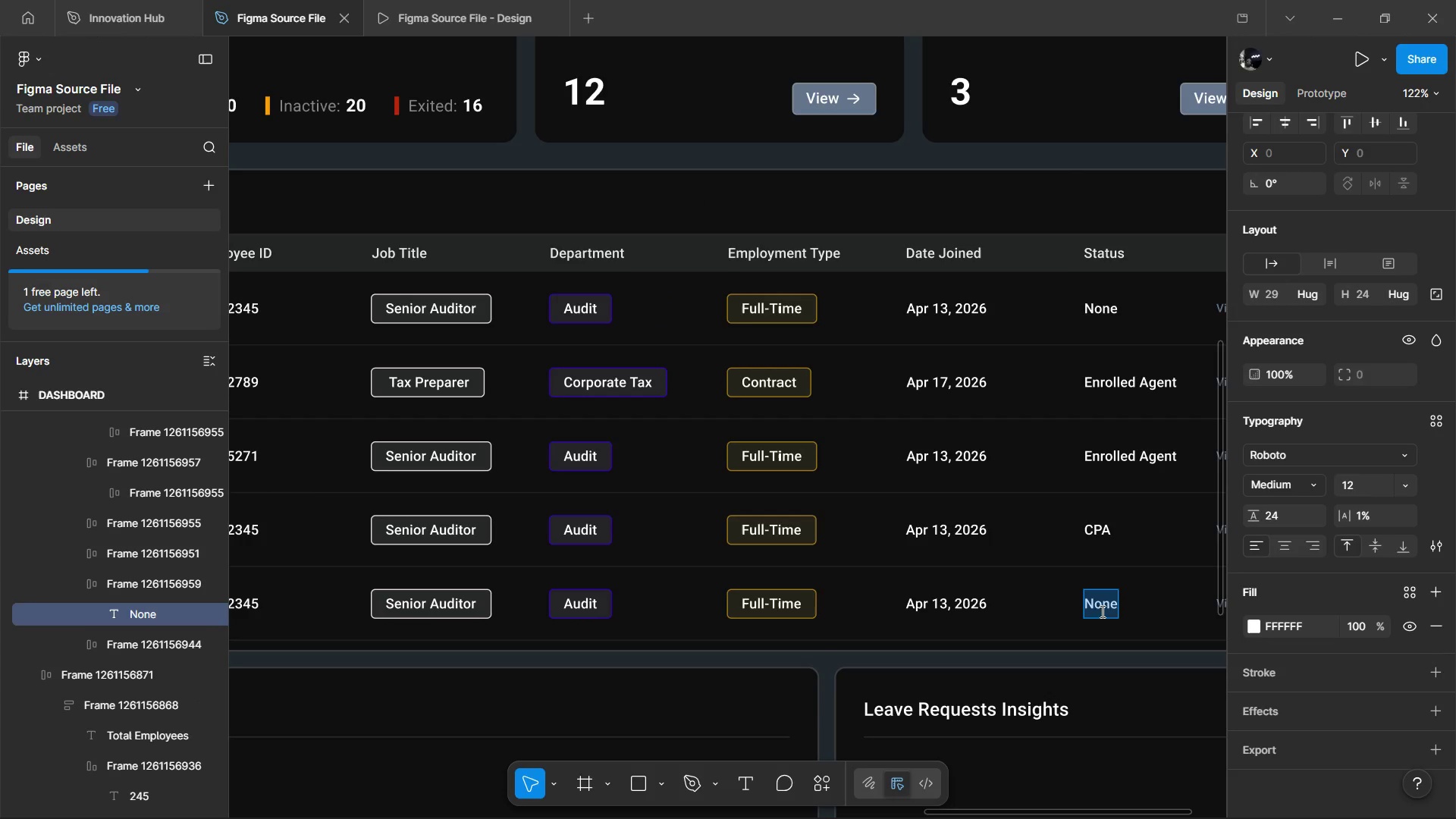 
type(CPA)
 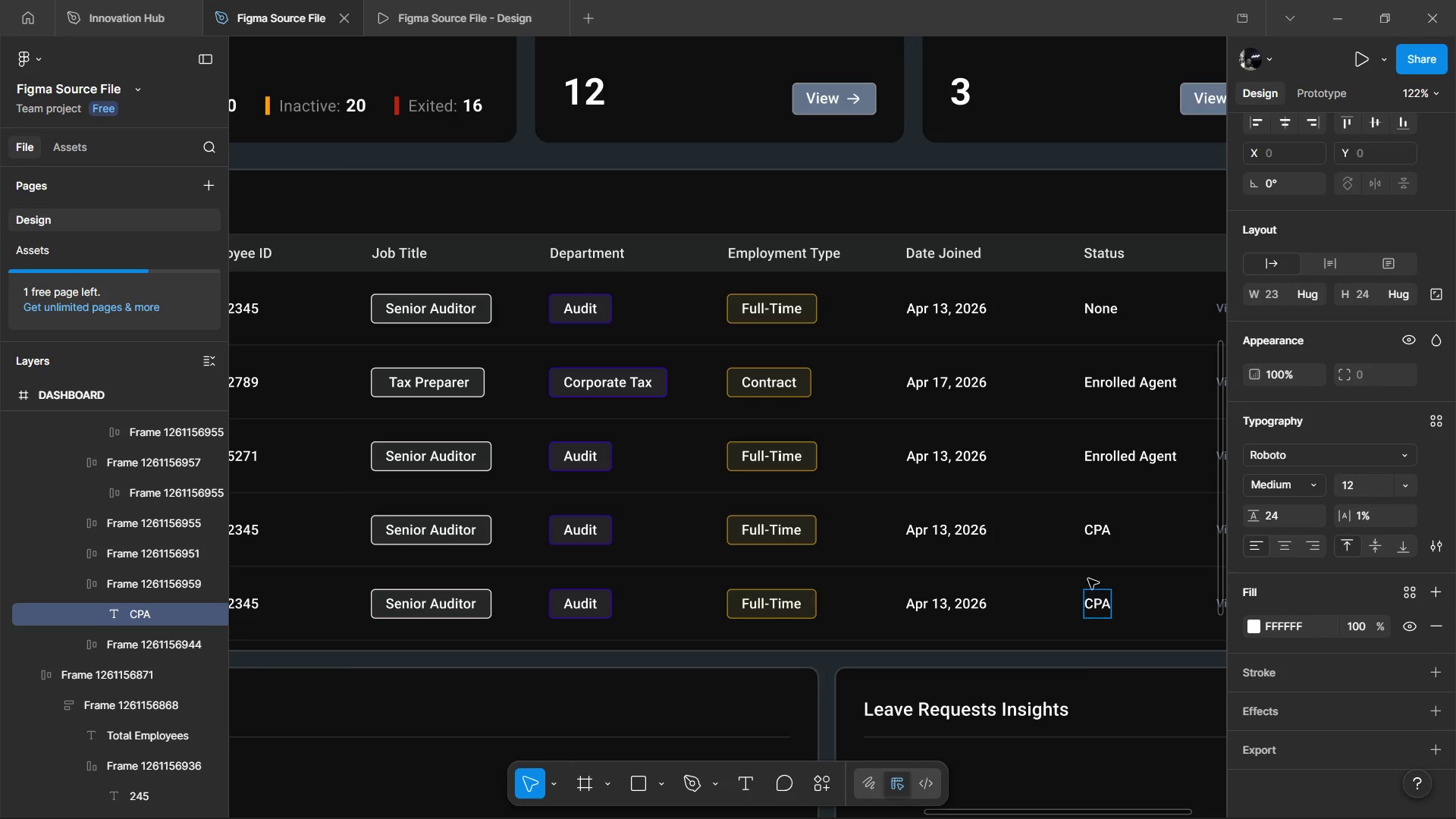 
left_click([1004, 551])
 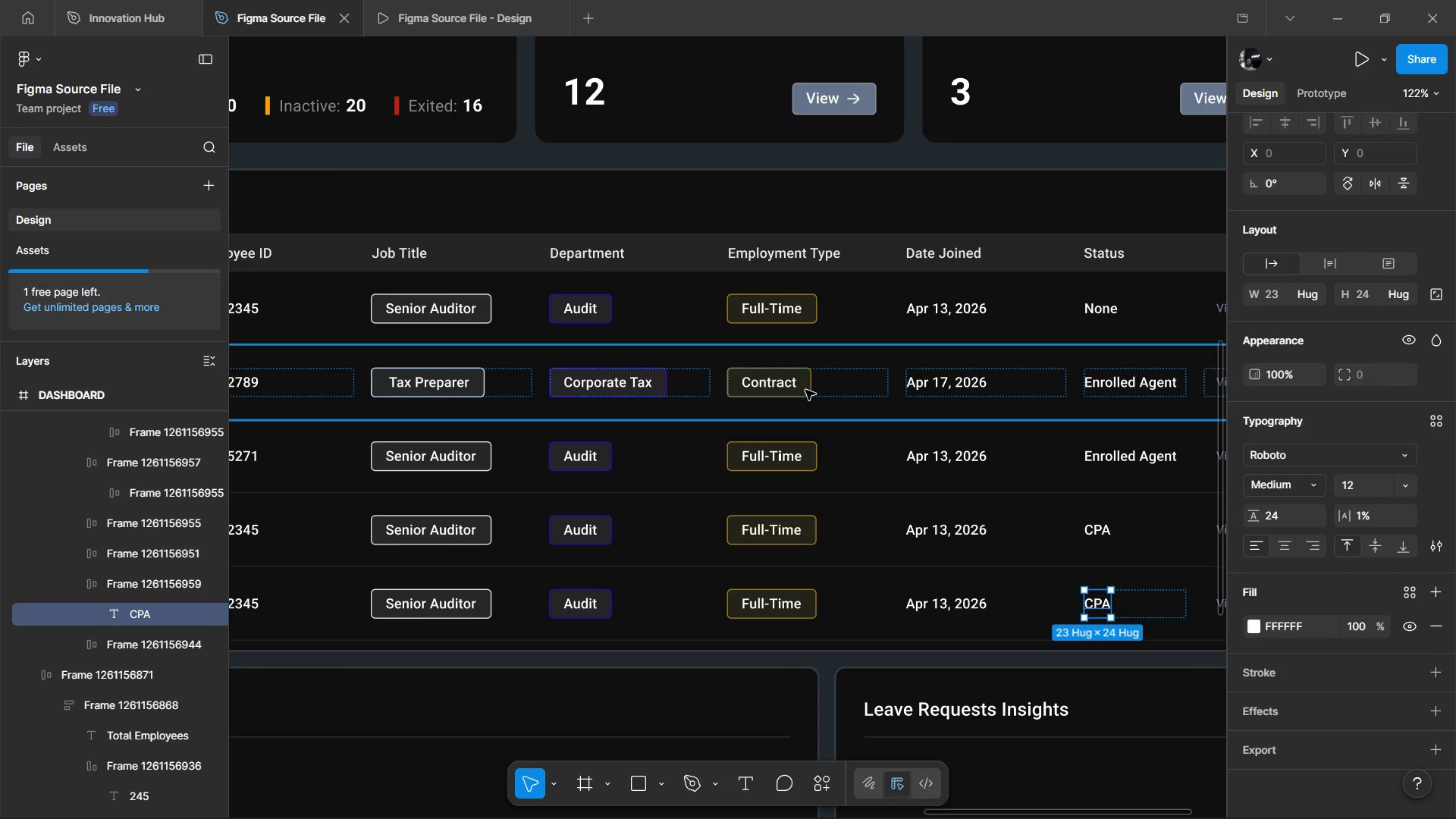 
hold_key(key=ControlLeft, duration=1.52)
left_click([759, 466])
 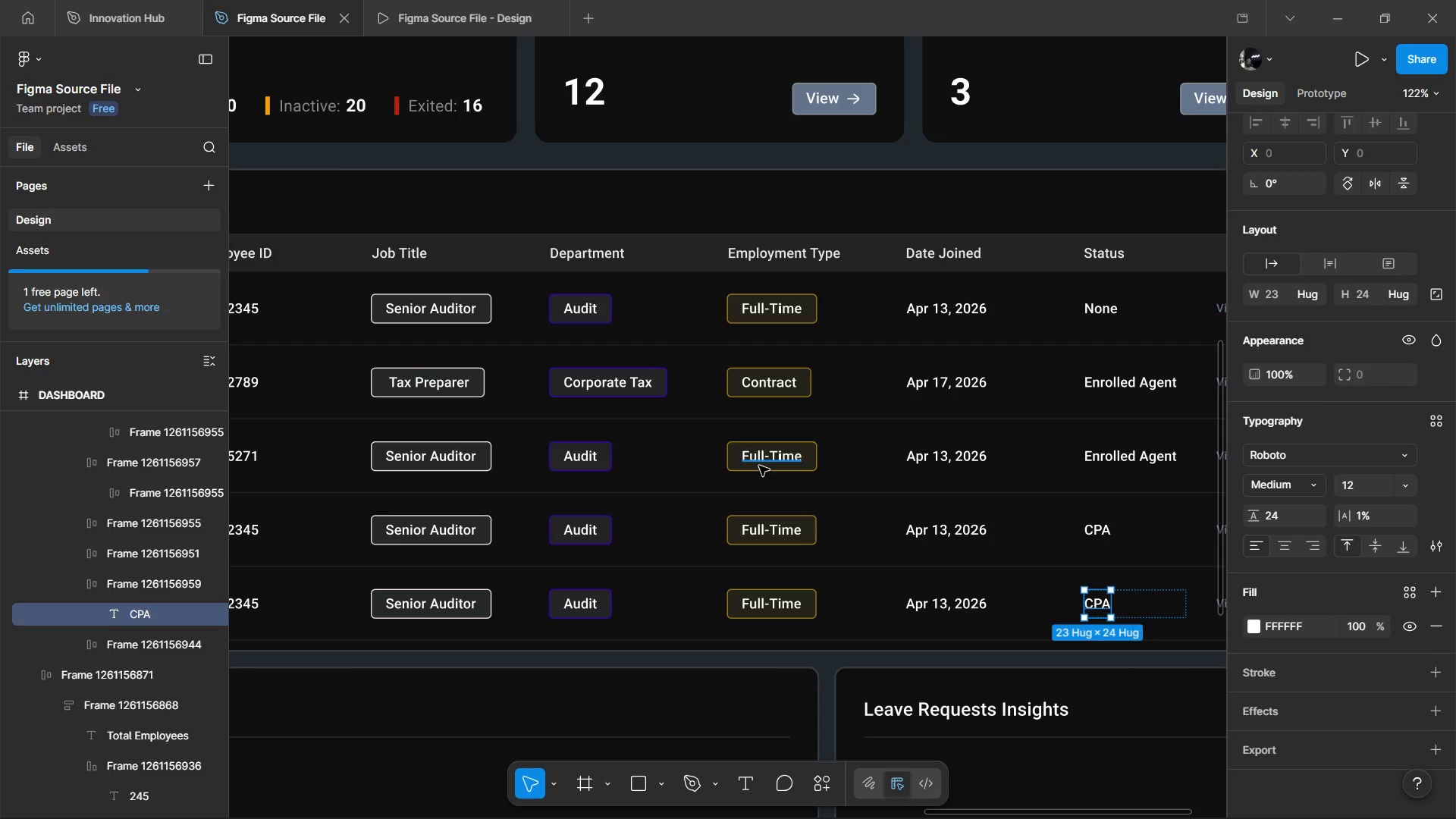 
double_click([759, 466])
 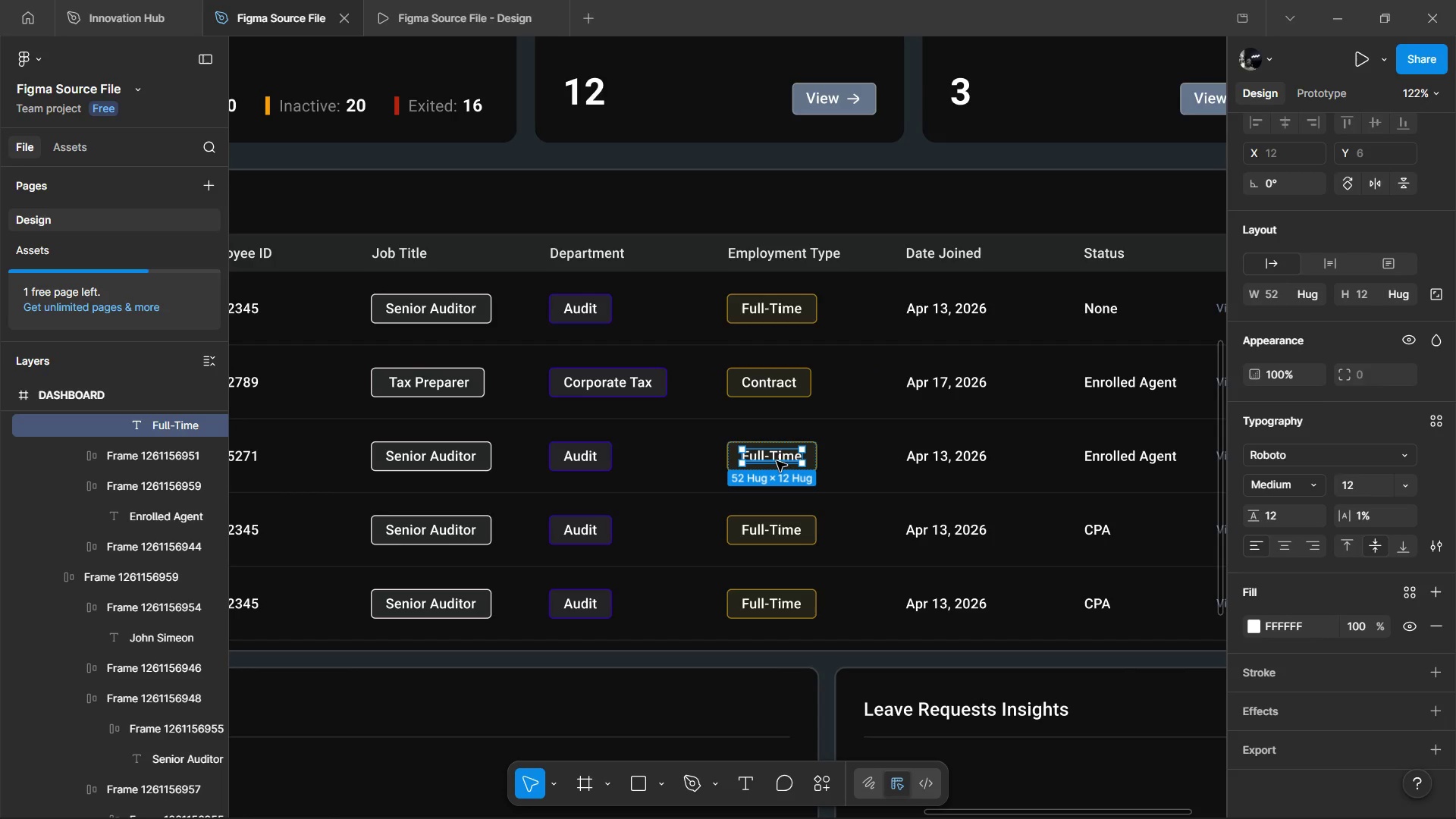 
key(Control+ControlLeft)
 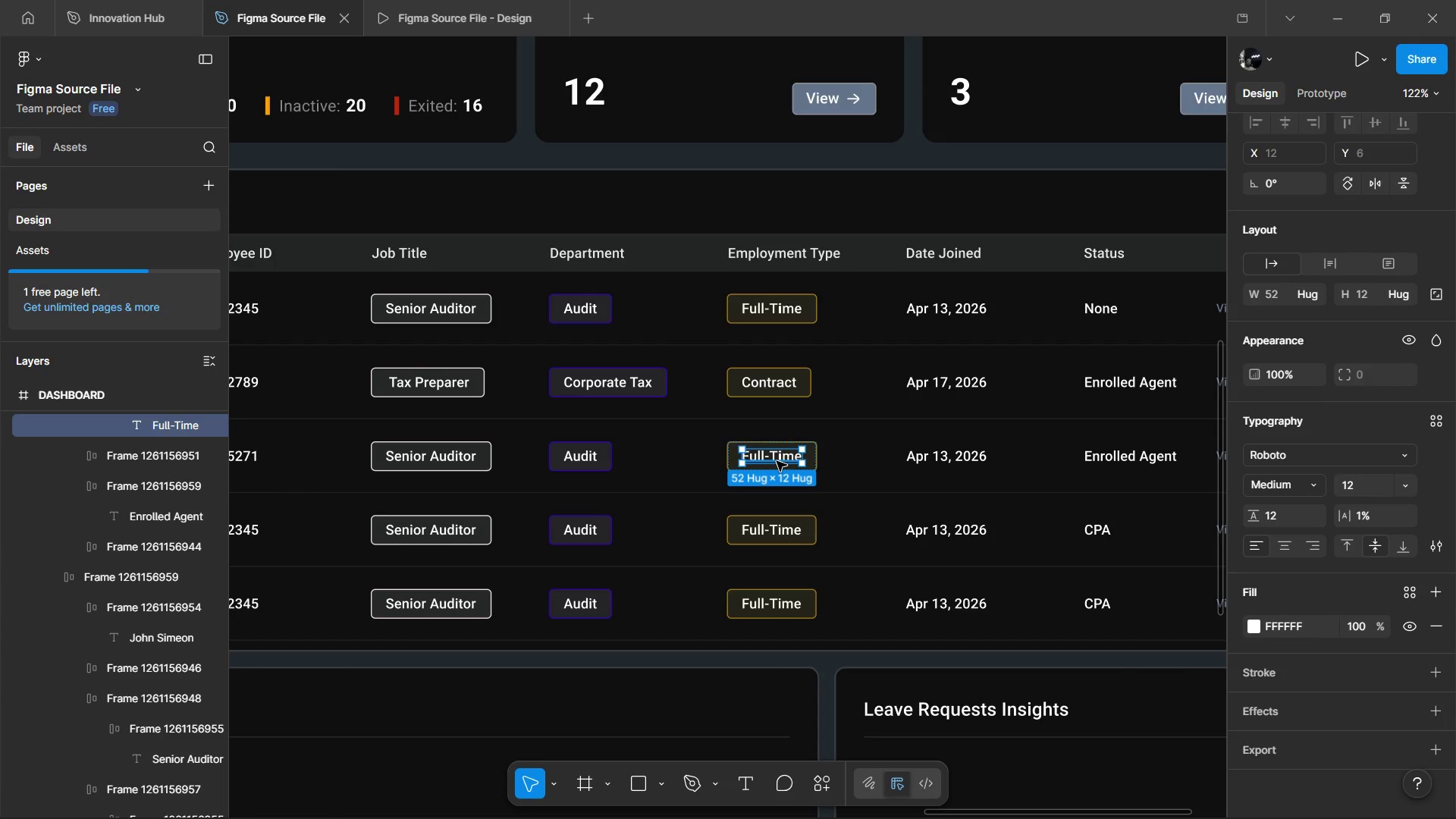 
triple_click([777, 461])
 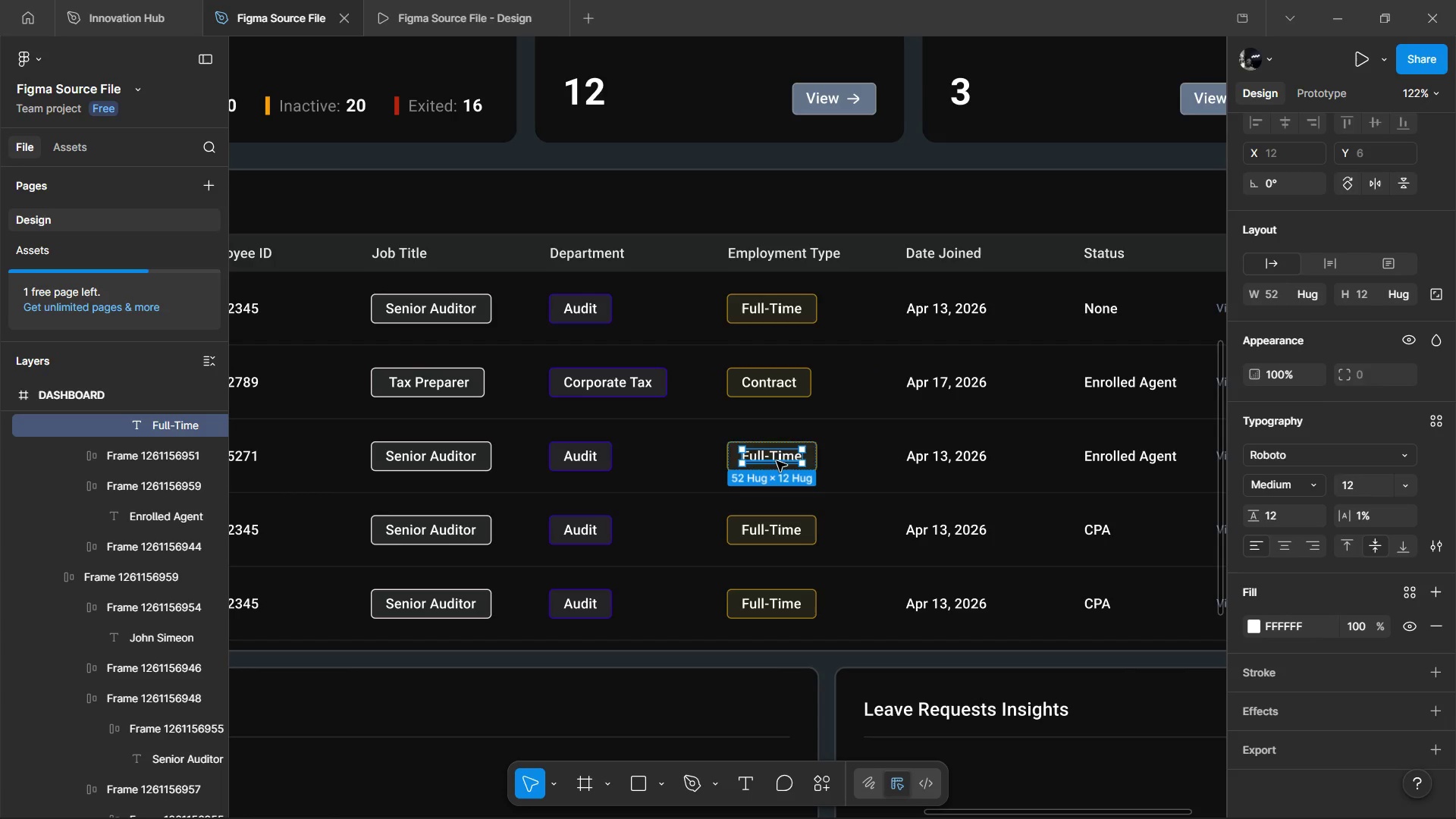 
triple_click([777, 461])
 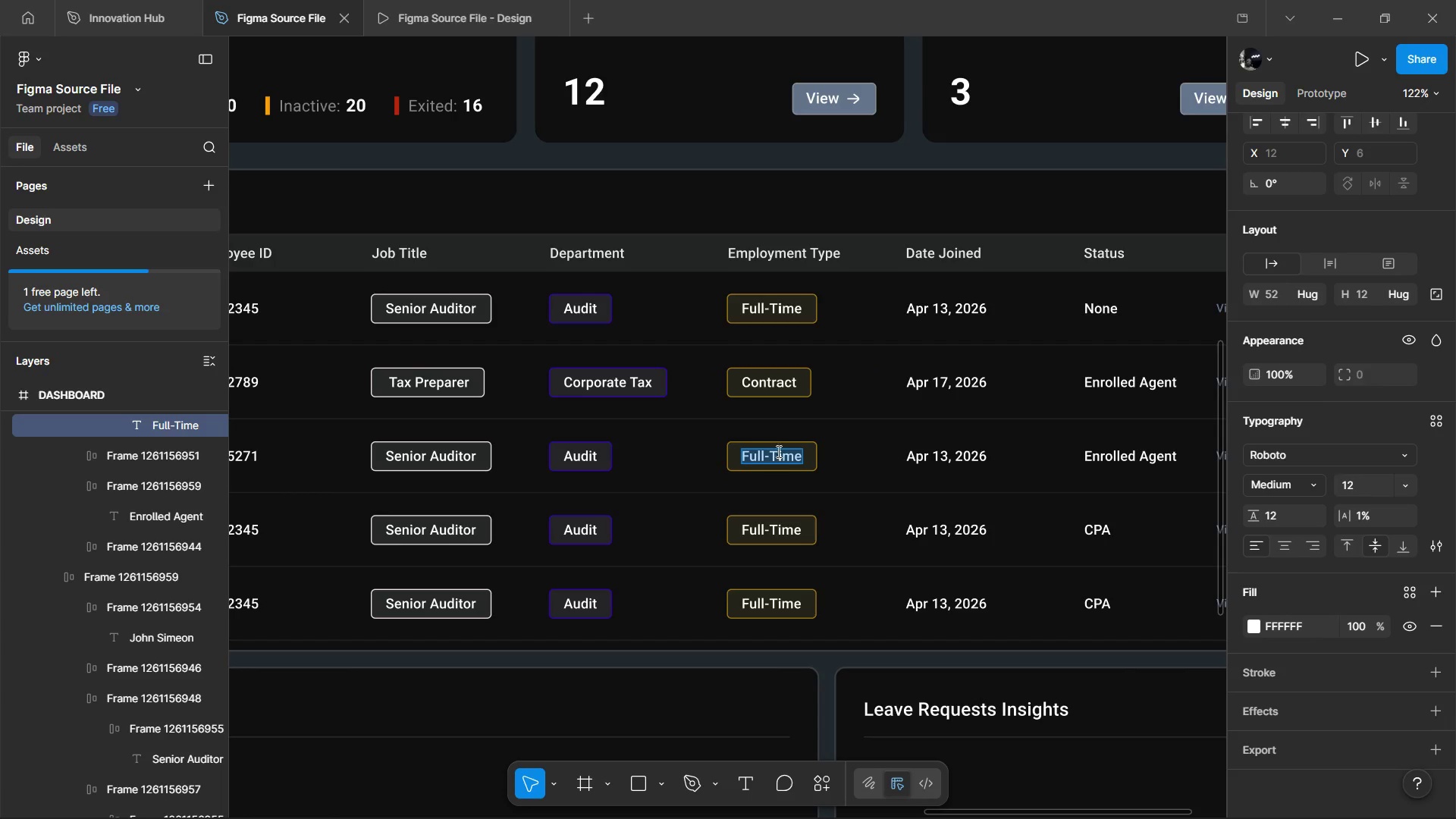 
type(Seasonal)
 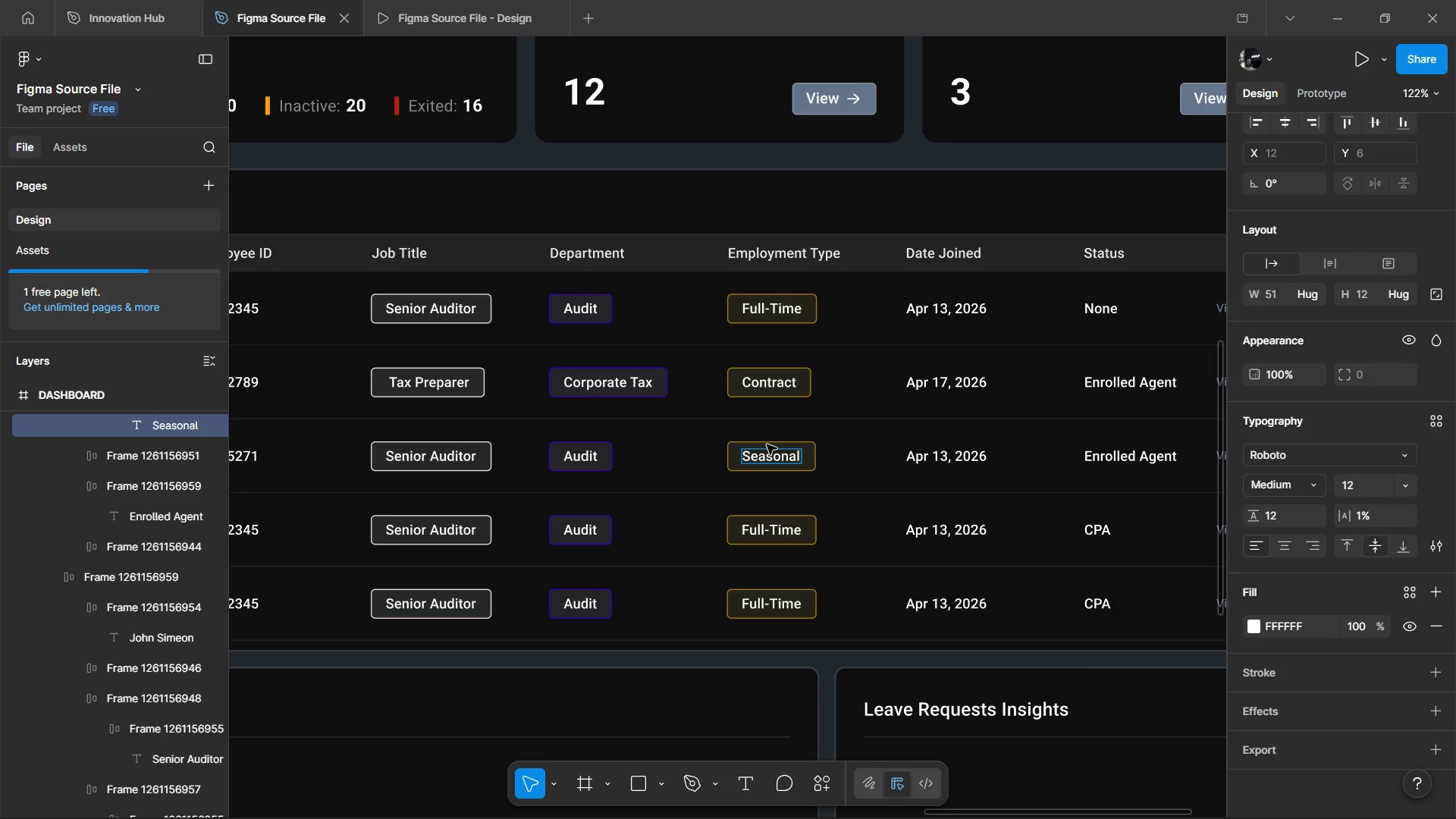 
wait(11.66)
 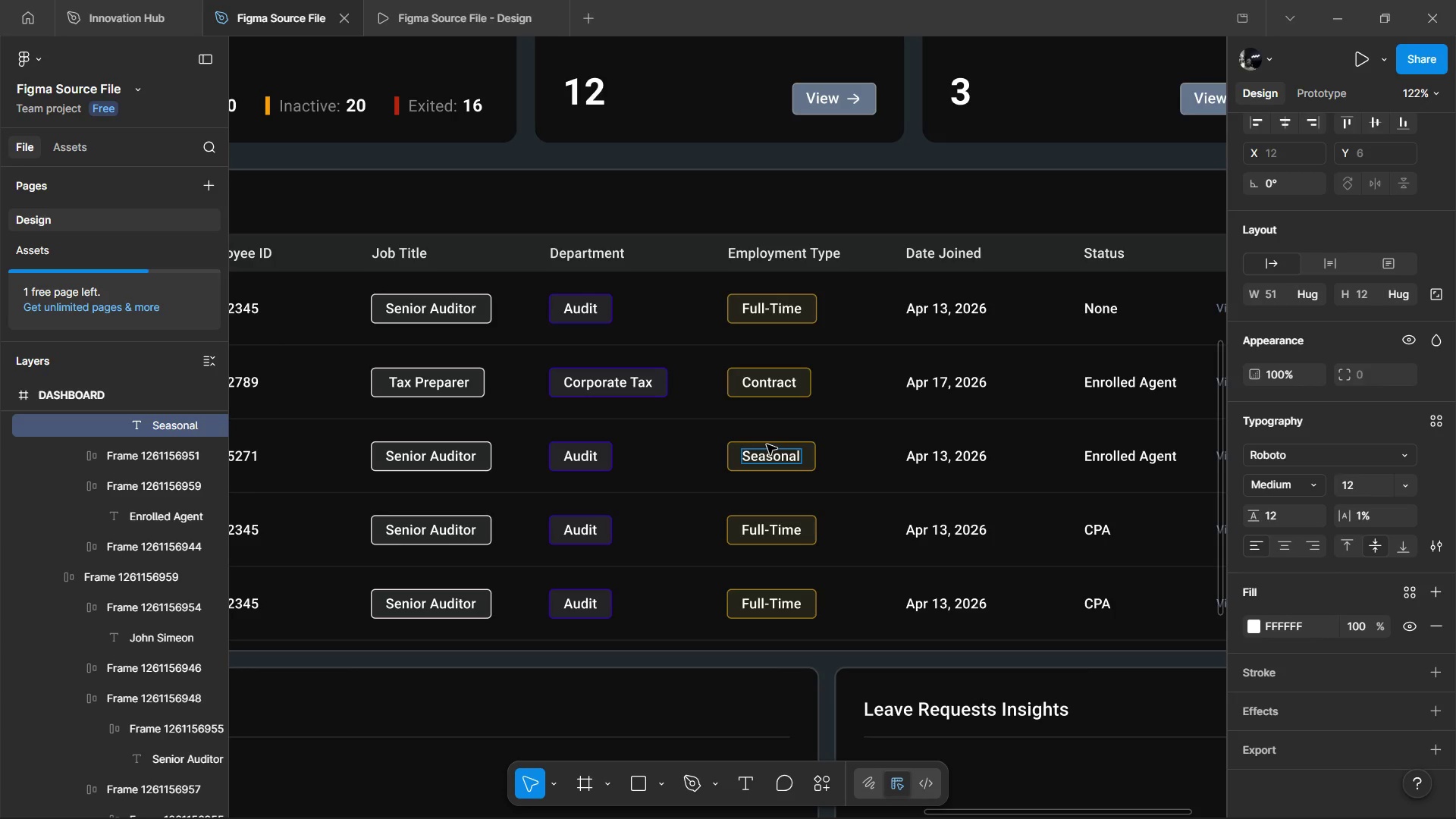 
left_click([586, 461])
 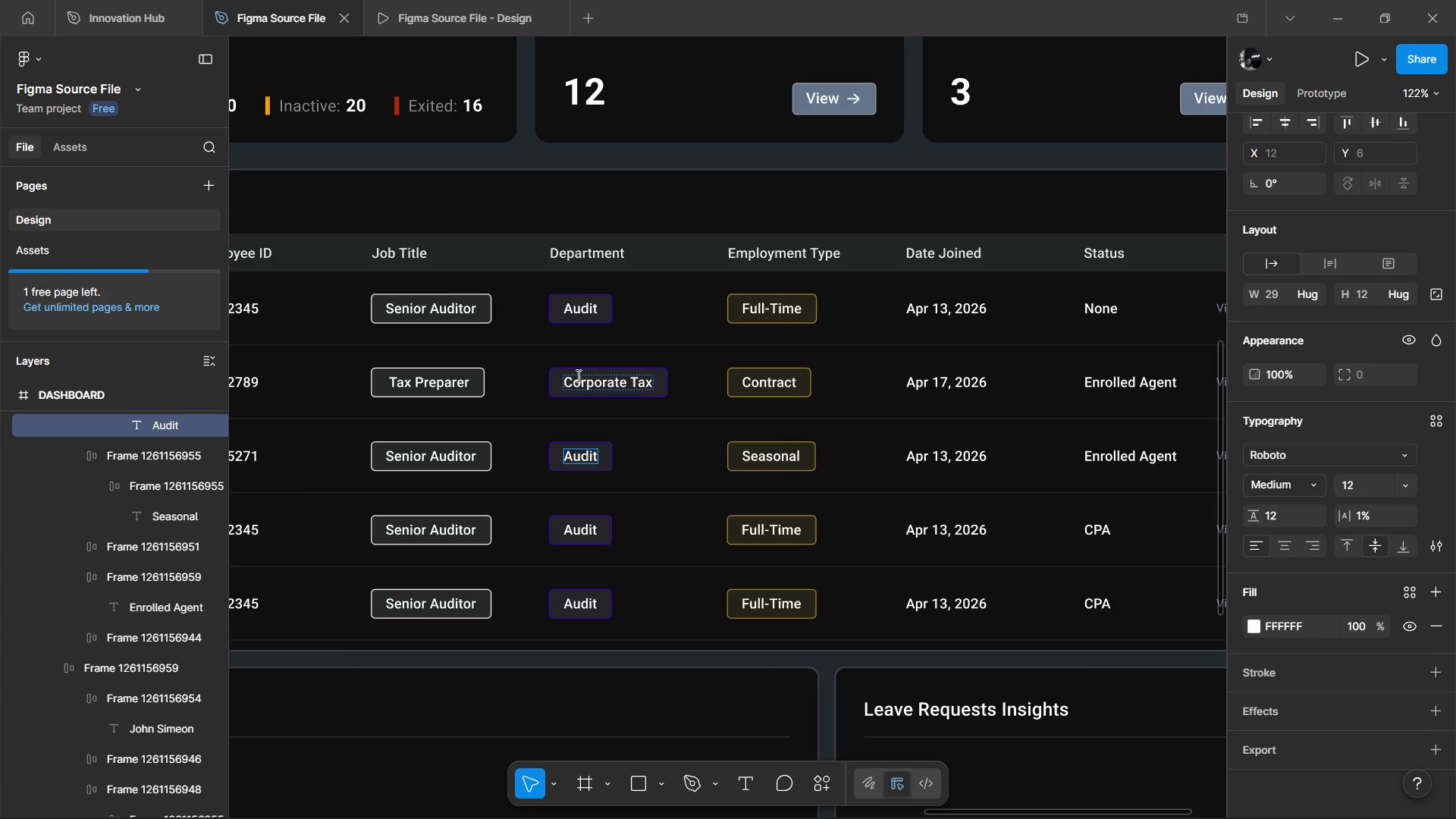 
double_click([579, 379])
 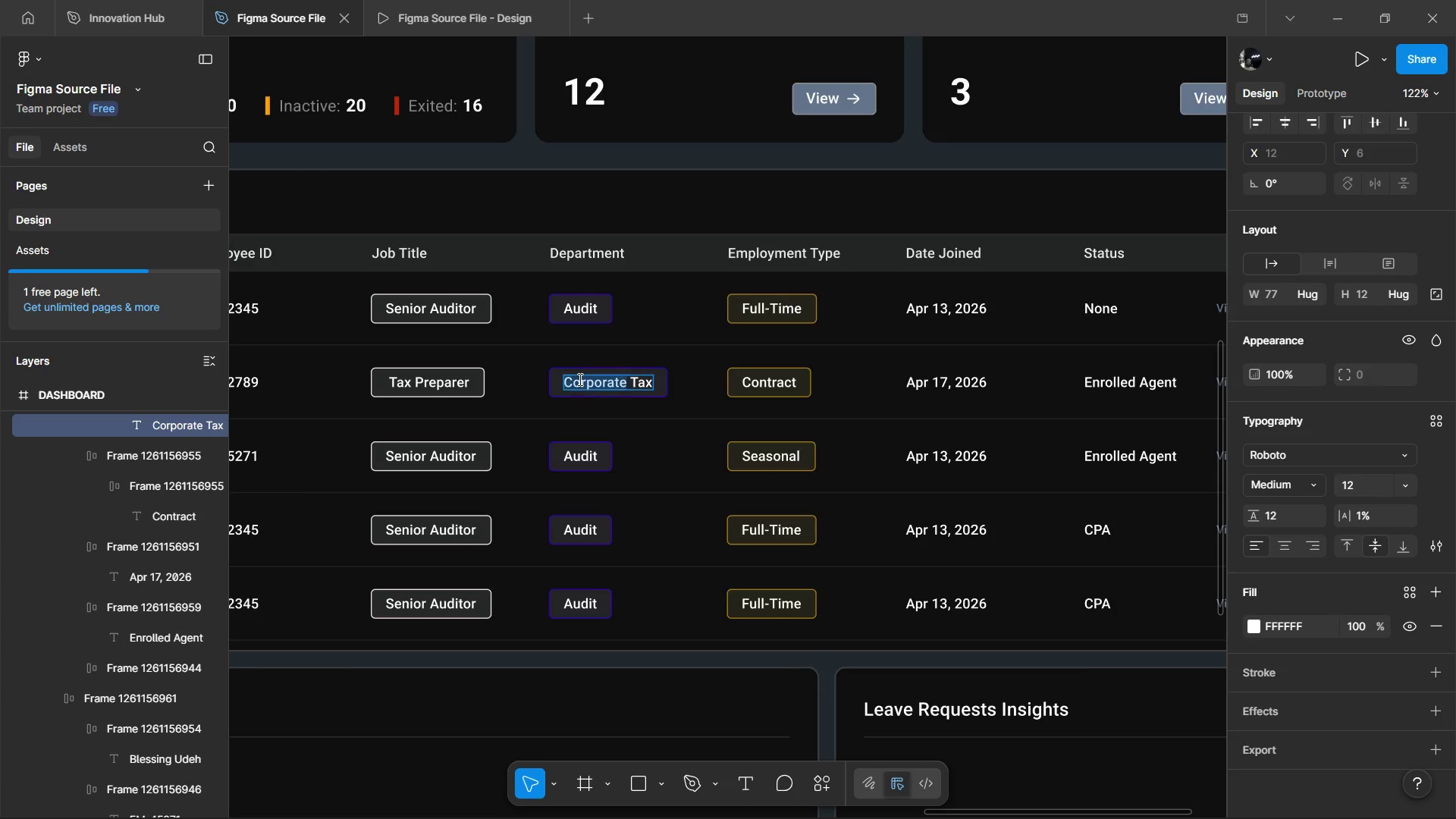 
triple_click([579, 379])
 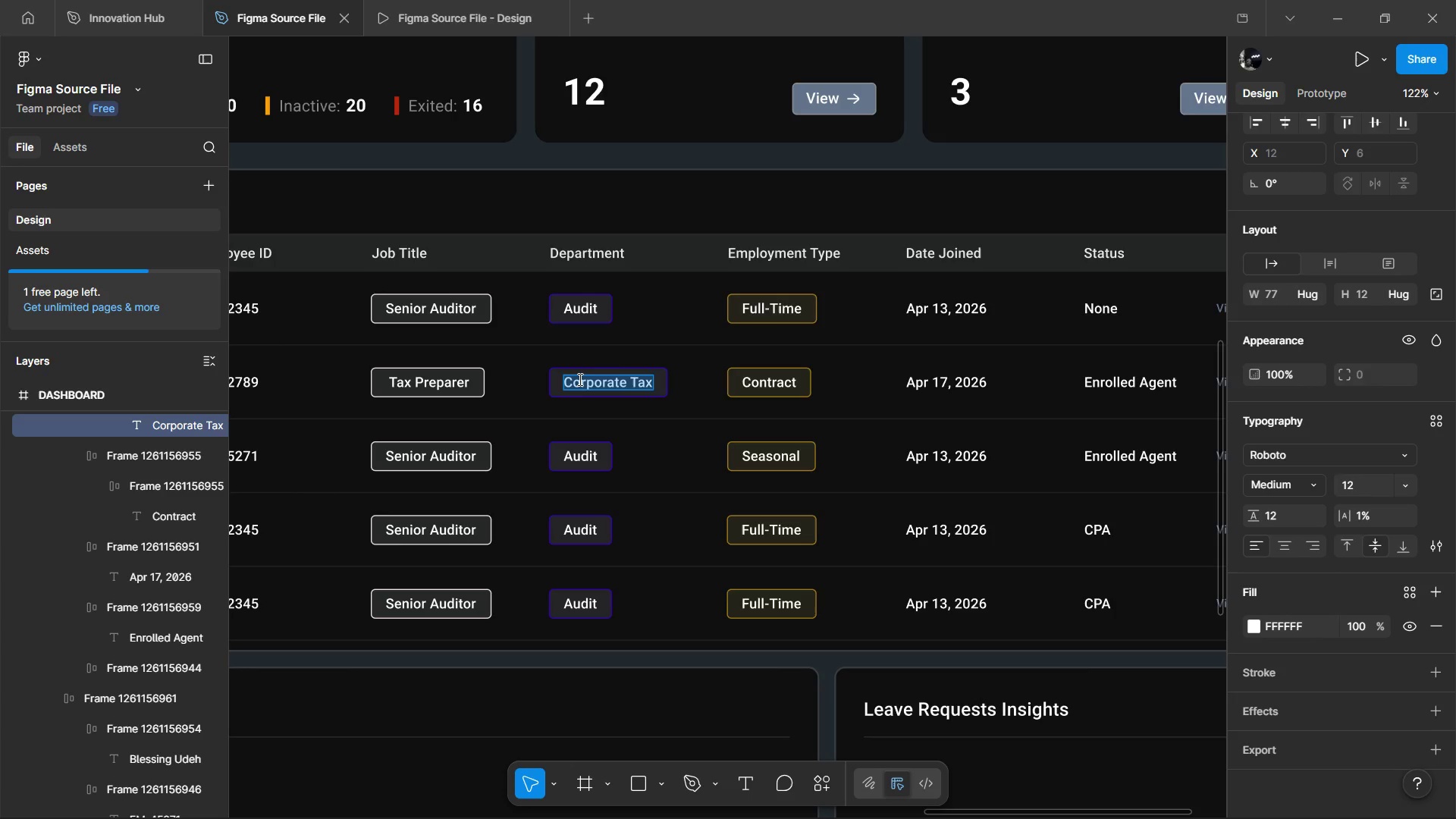 
key(Control+C)
 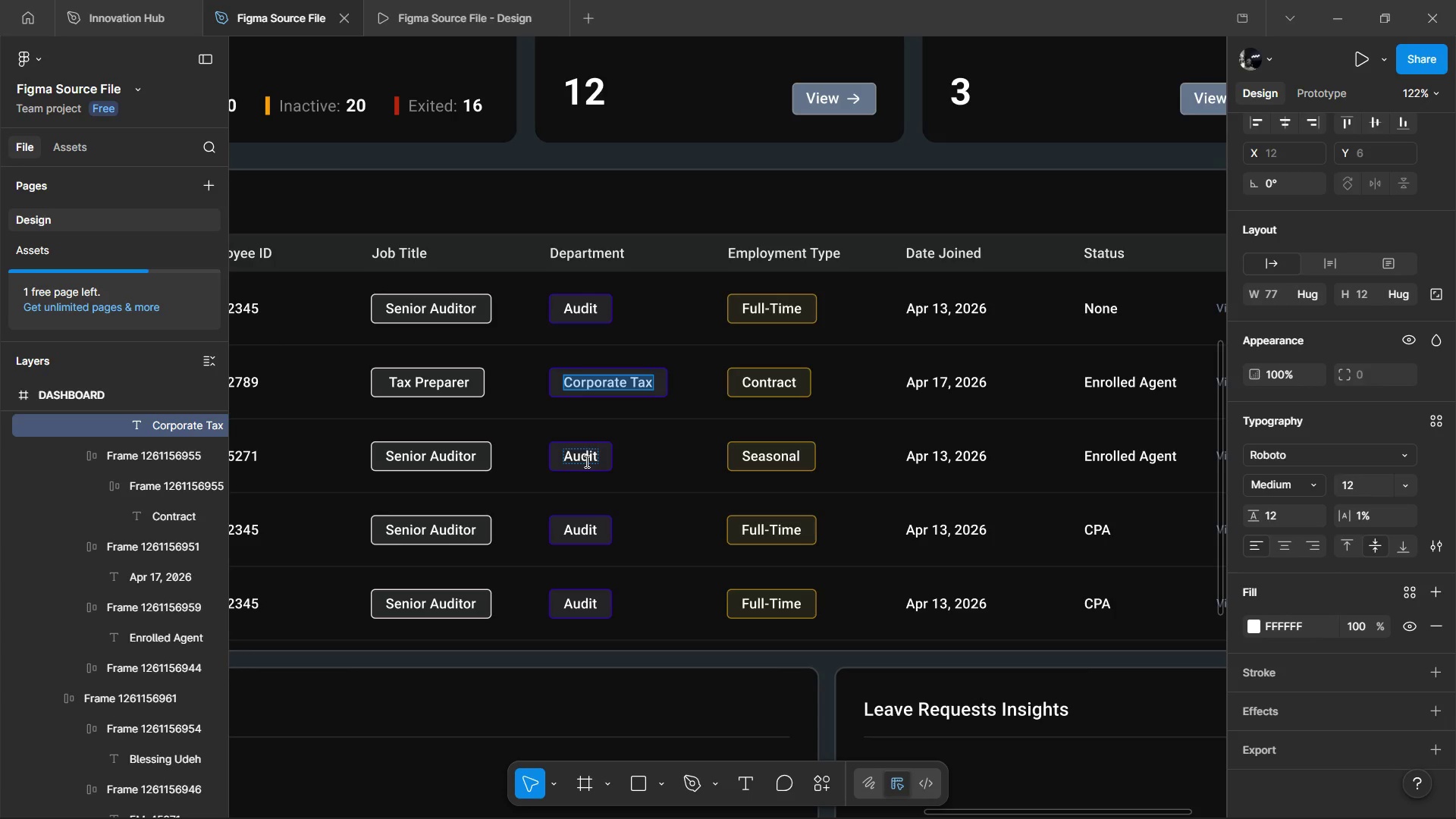 
double_click([585, 461])
 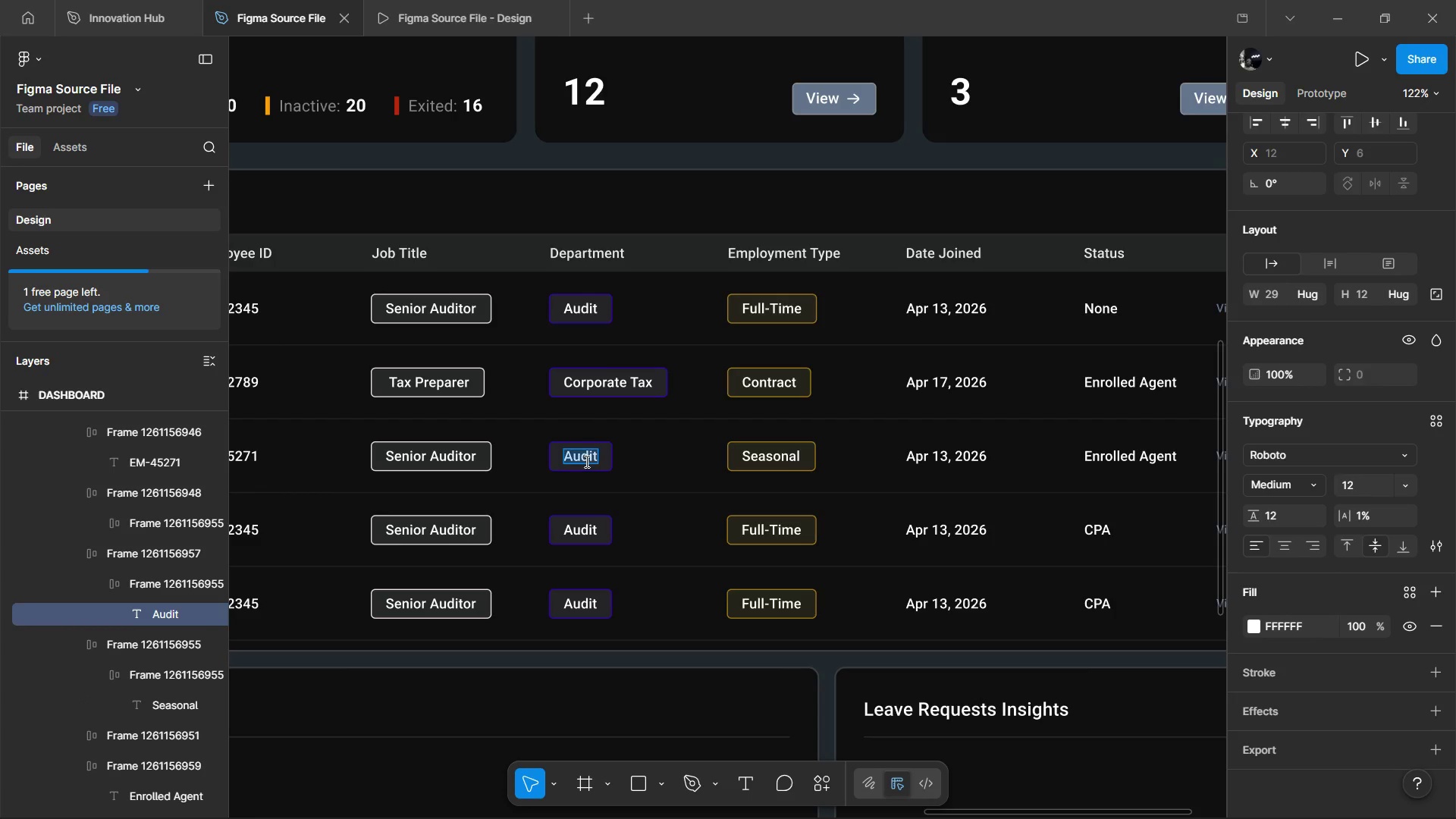 
key(Control+V)
 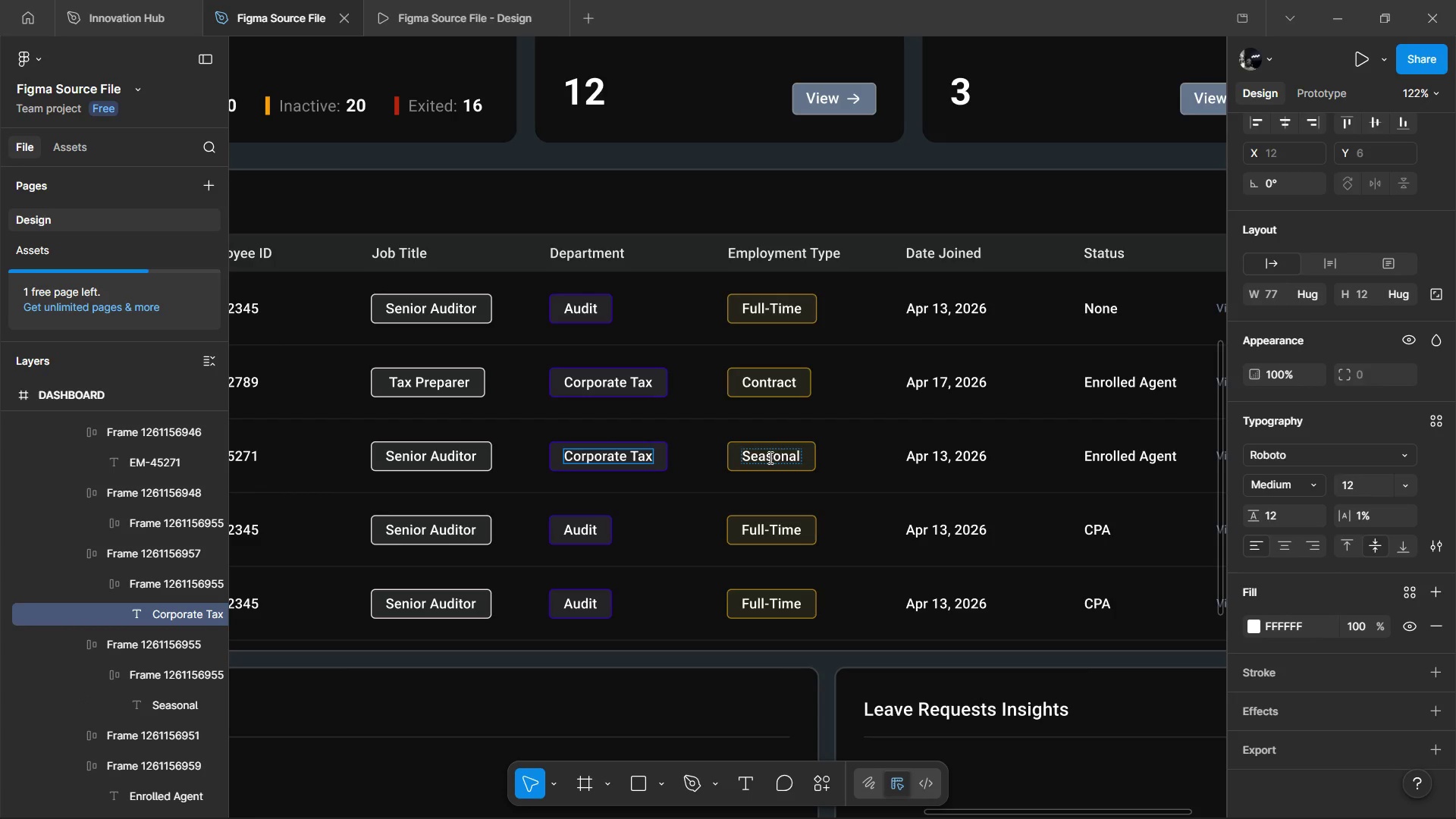 
hold_key(key=ShiftLeft, duration=0.58)
scroll: coordinate [563, 453], scroll_direction: up, amount: 2.0
 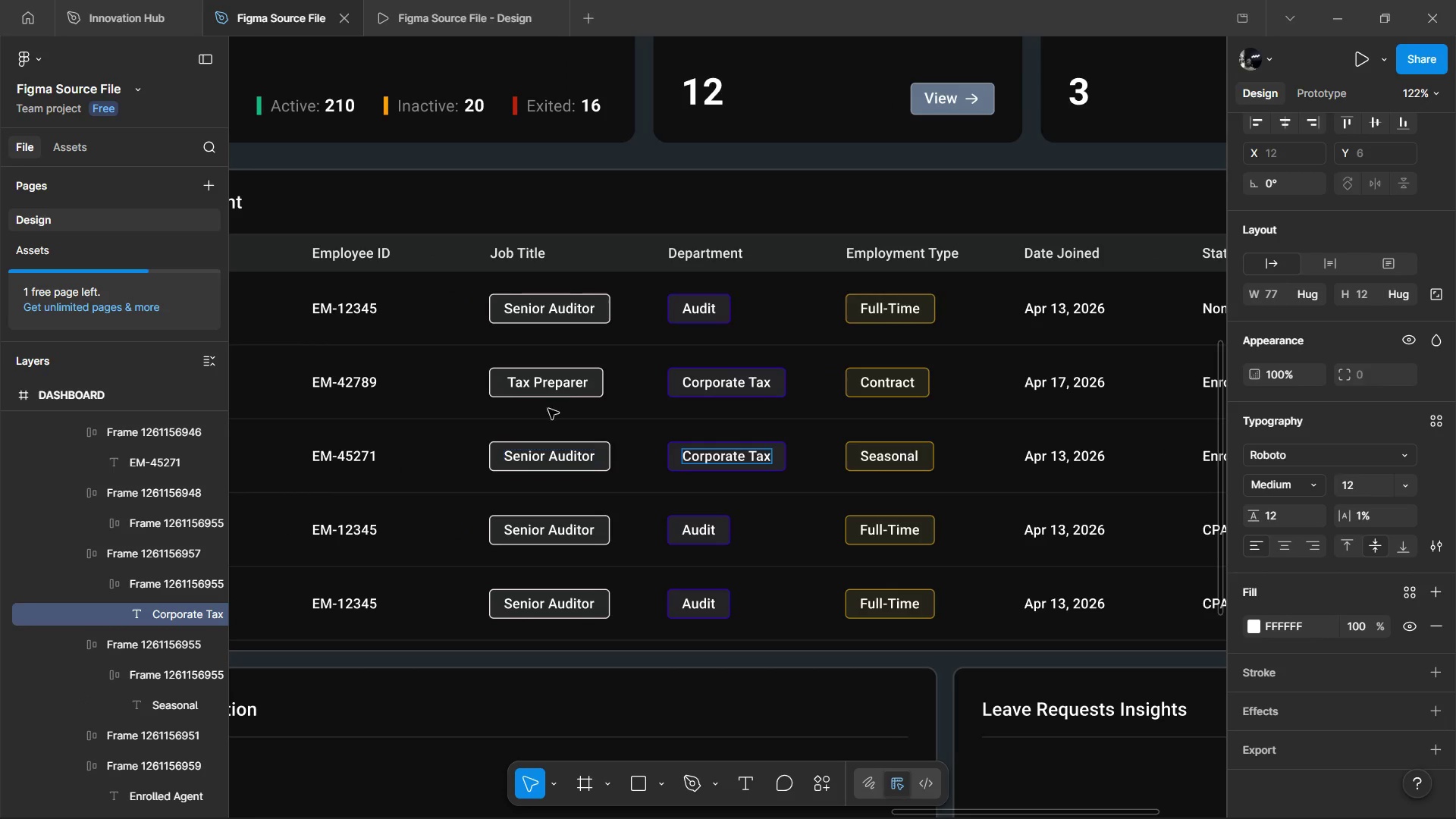 
double_click([554, 384])
 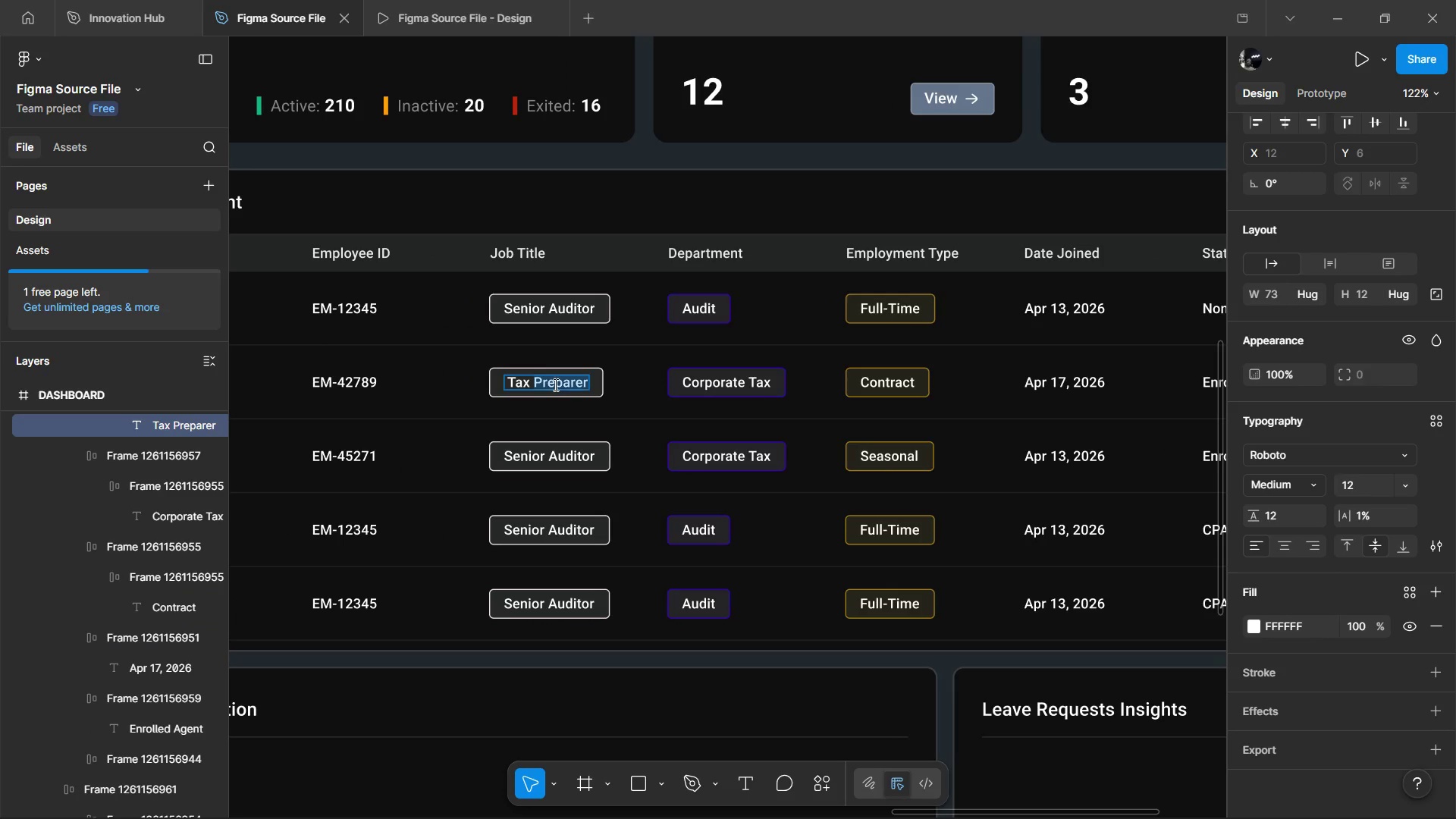 
triple_click([554, 384])
 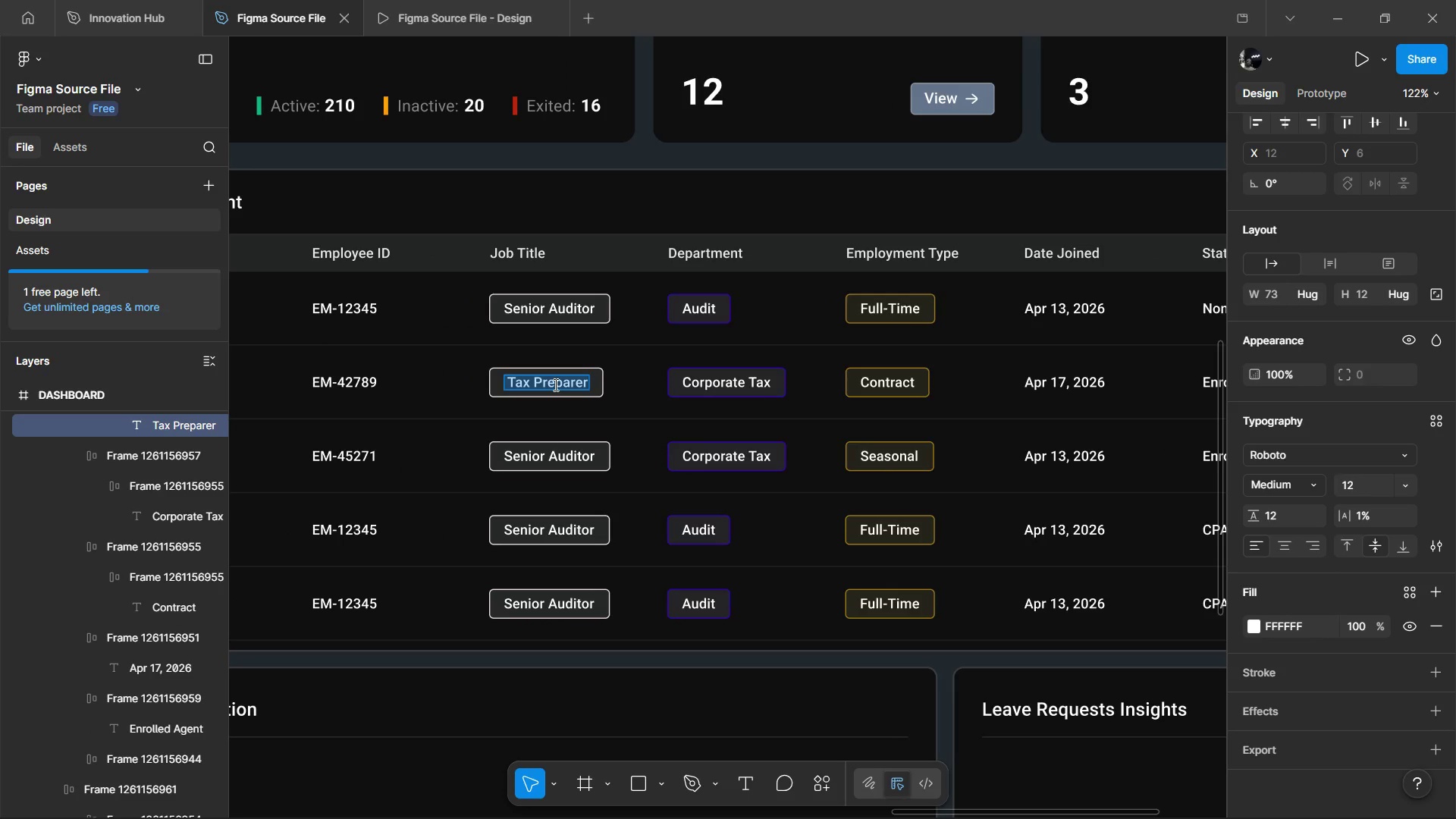 
key(Control+C)
 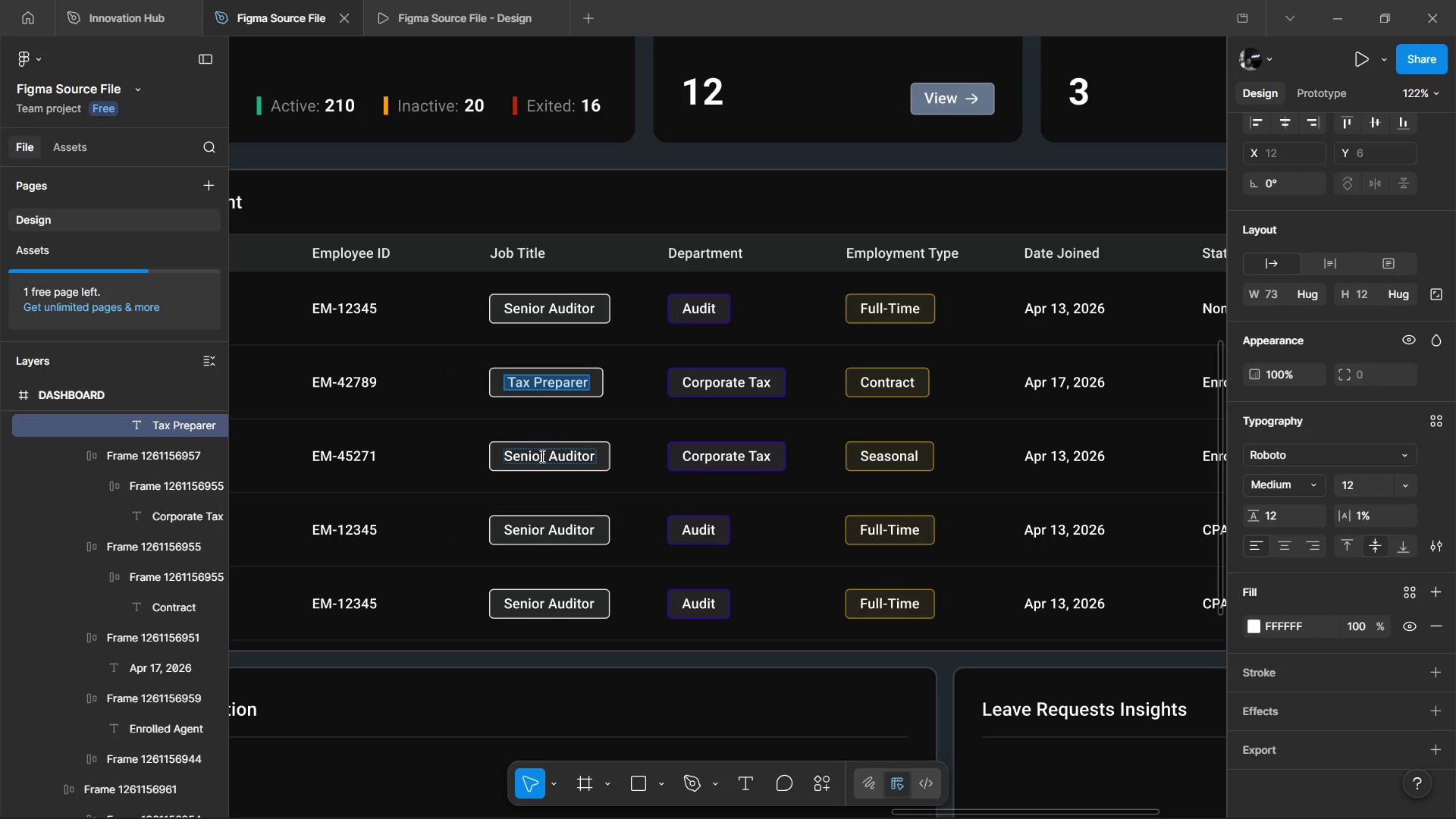 
double_click([541, 456])
 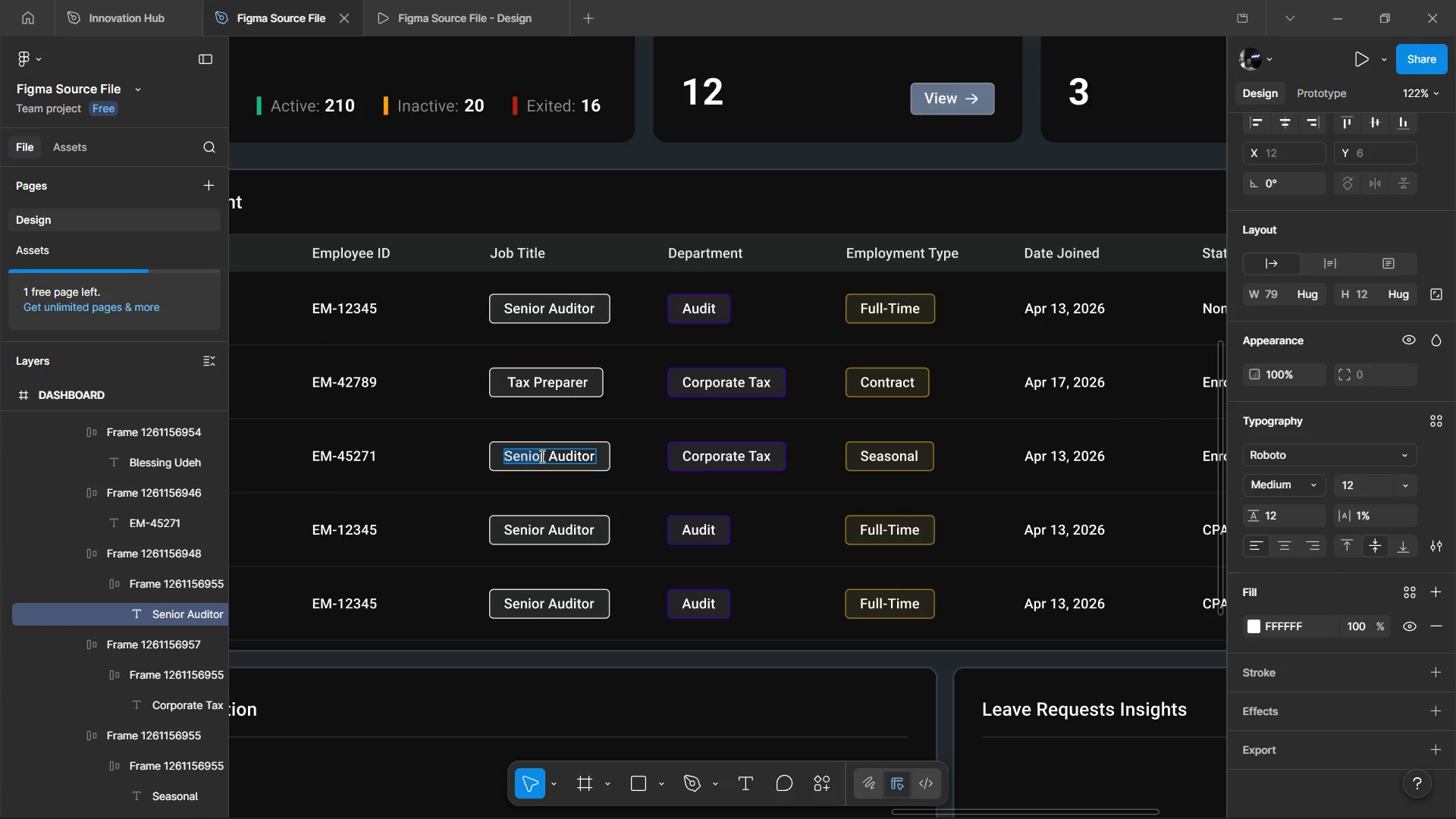 
triple_click([541, 456])
 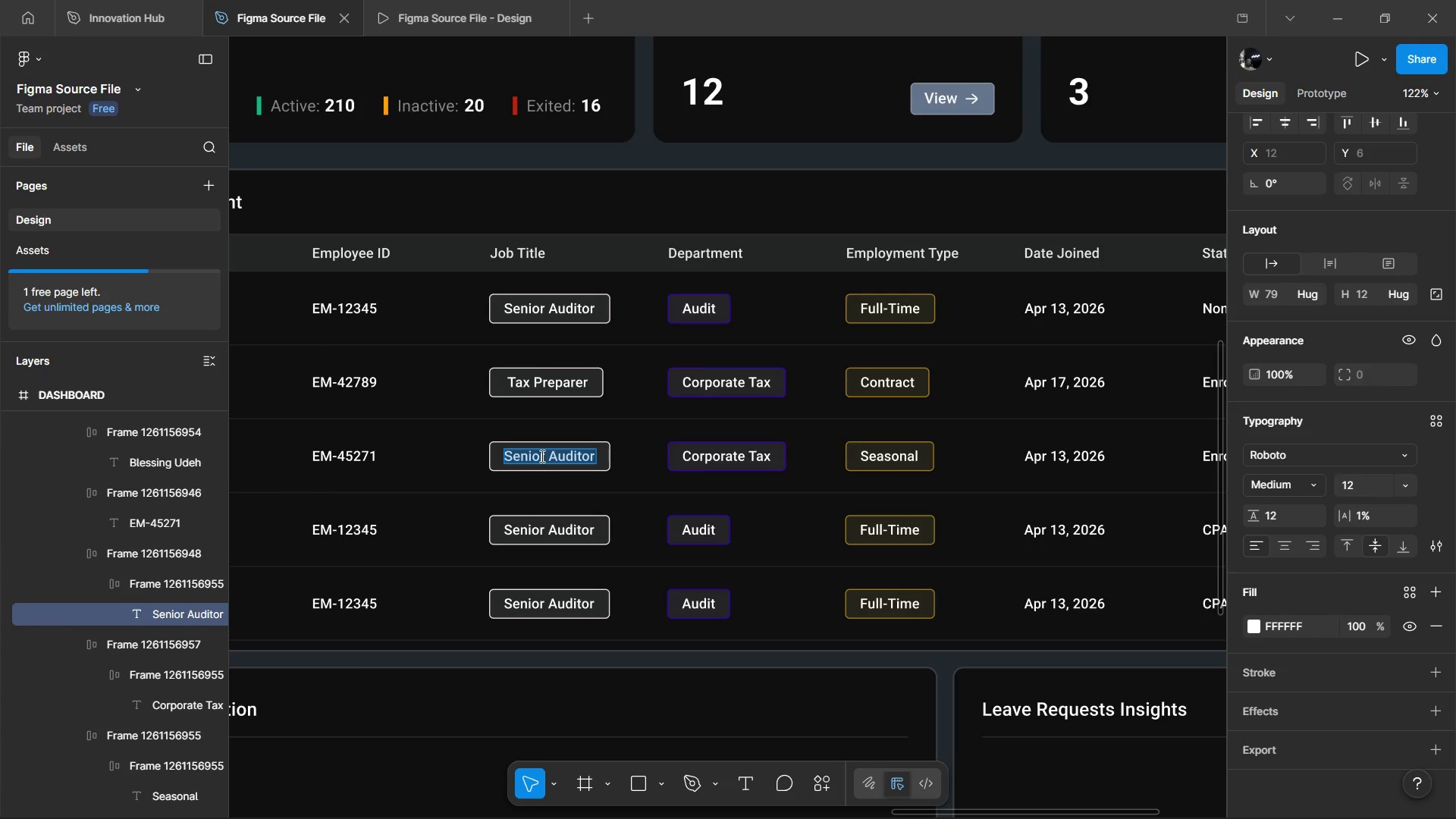 
key(Control+V)
 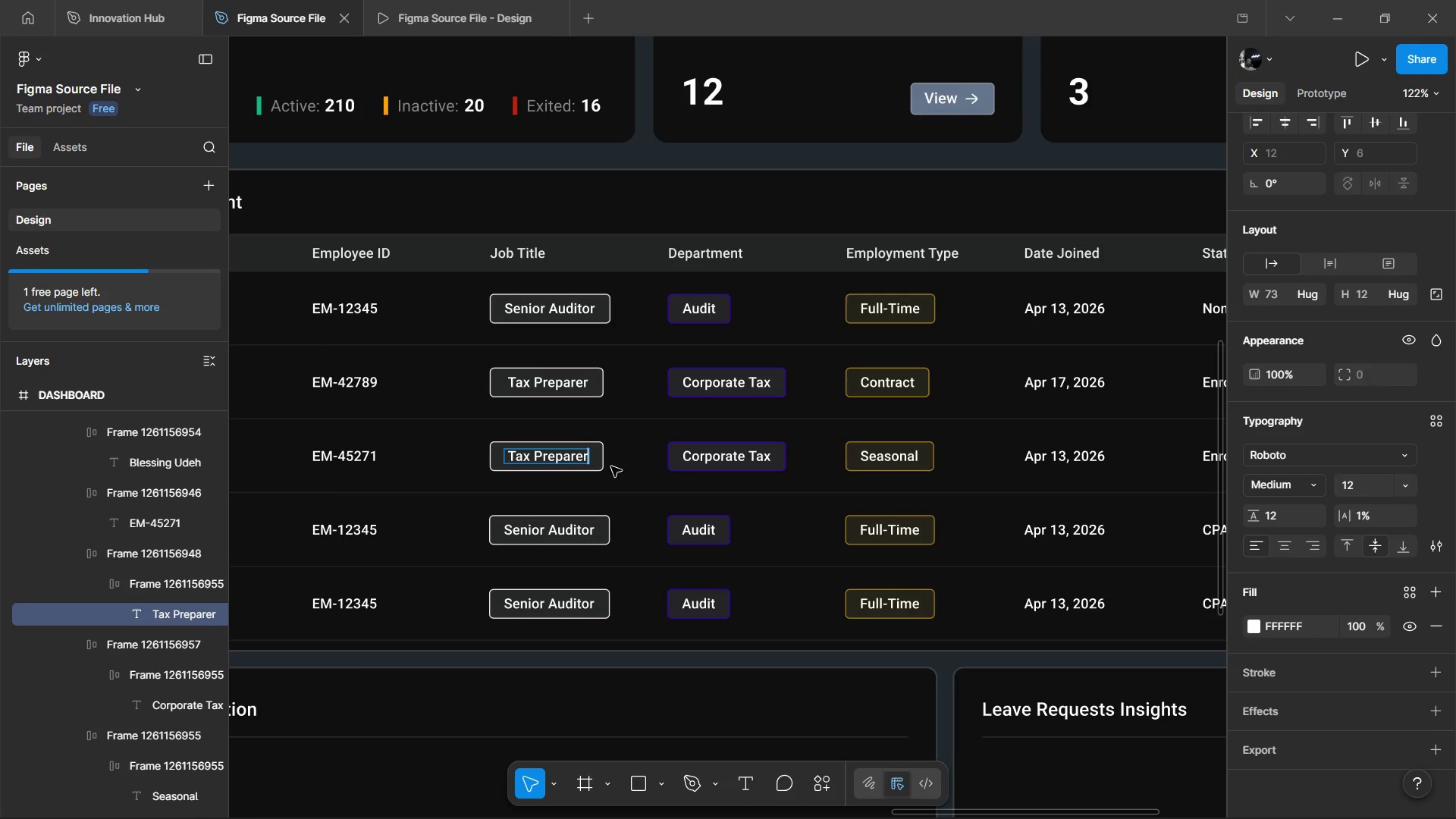 
left_click([618, 464])
 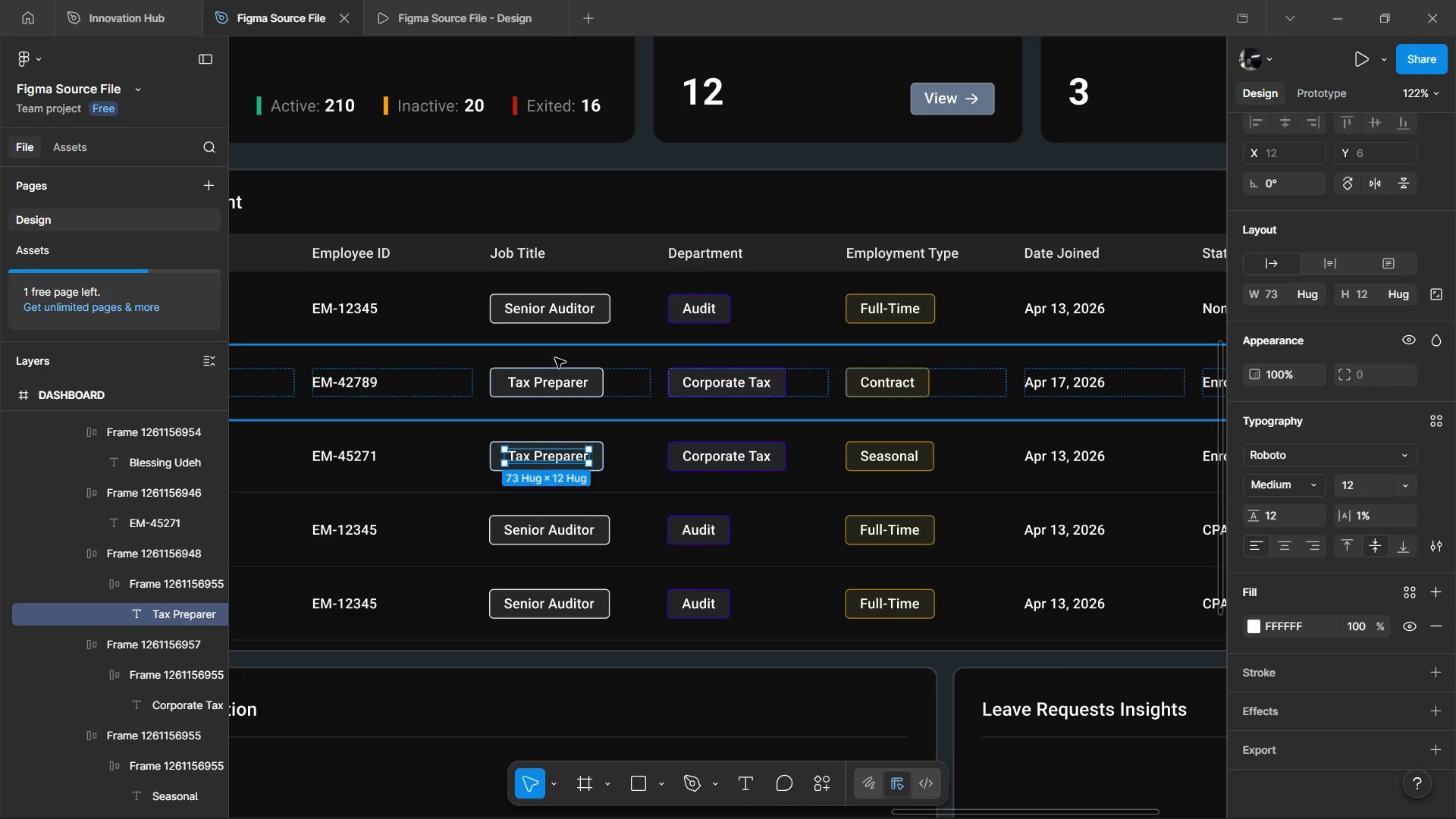 
wait(42.19)
 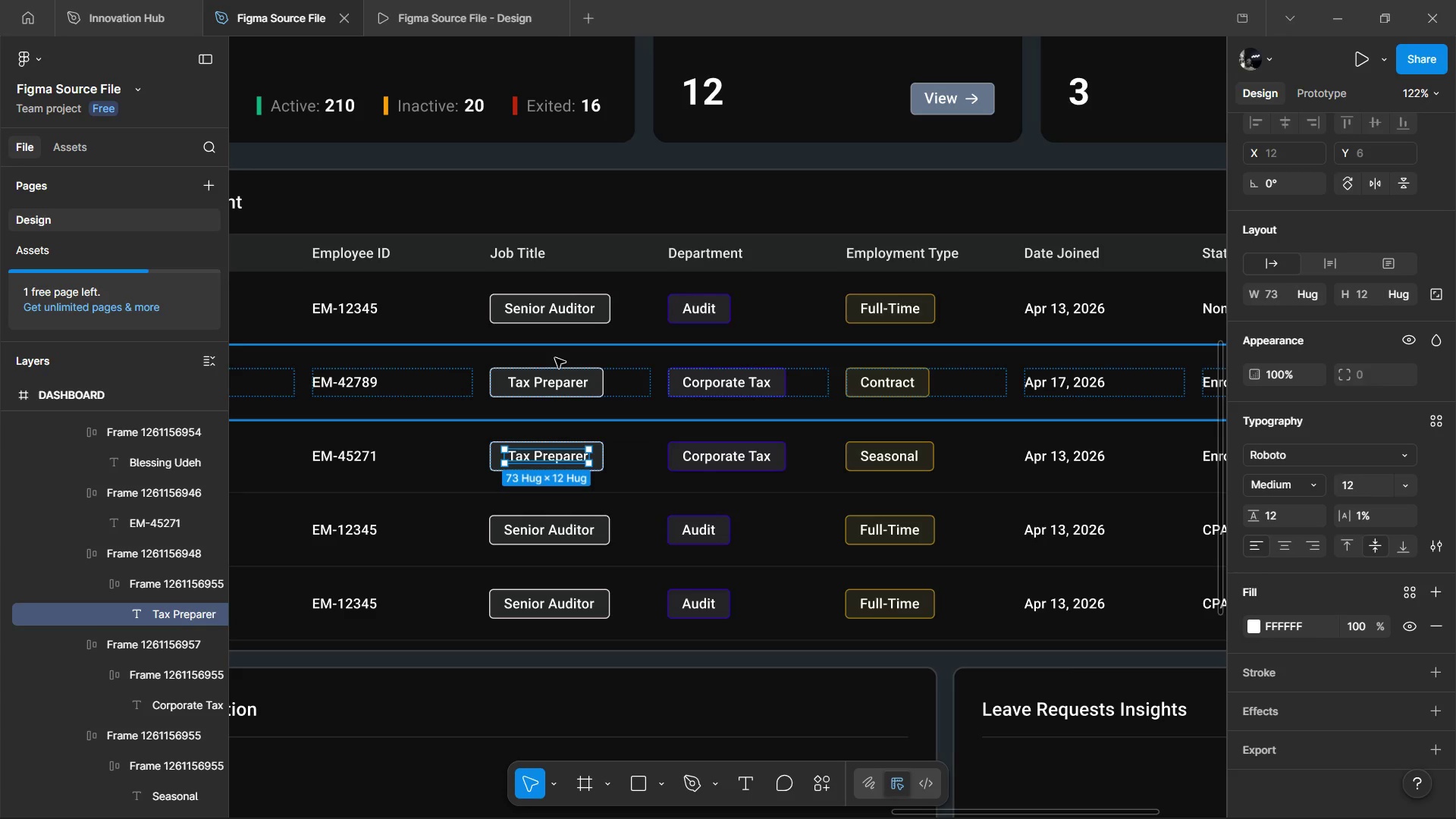 
hold_key(key=ControlLeft, duration=0.66)
double_click([1050, 451])
 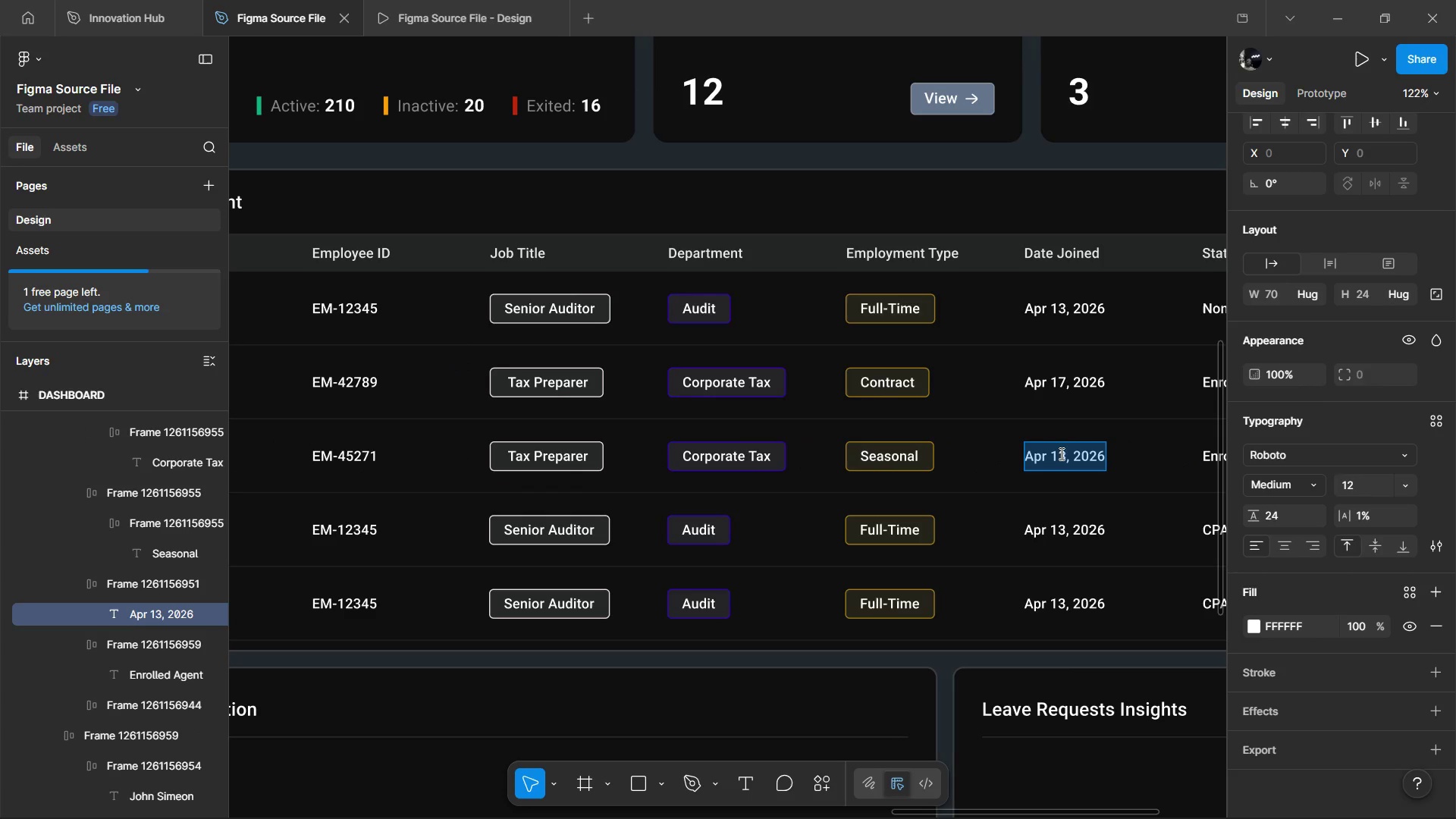 
left_click([1065, 452])
 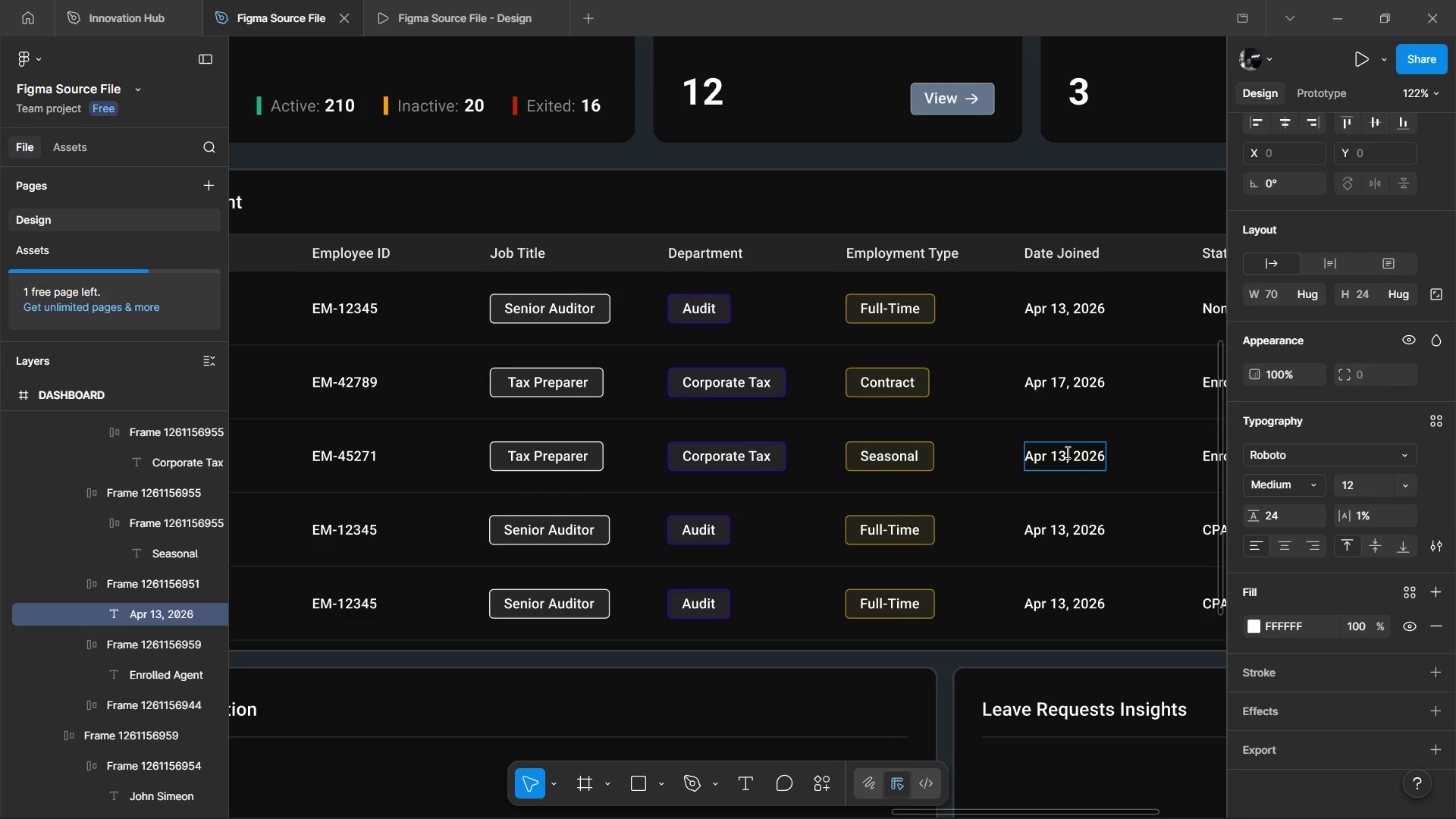 
key(Backspace)
 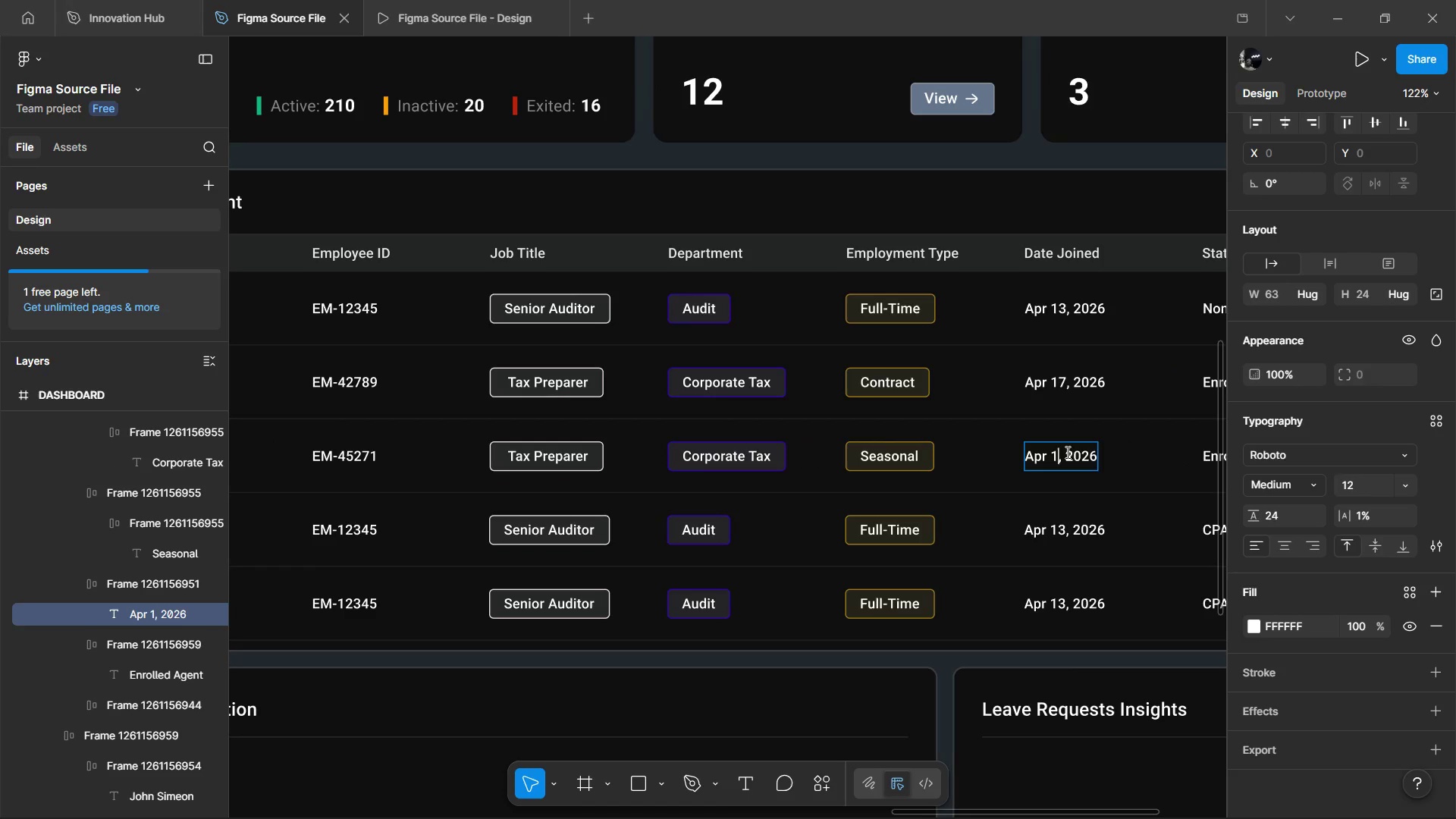 
key(7)
 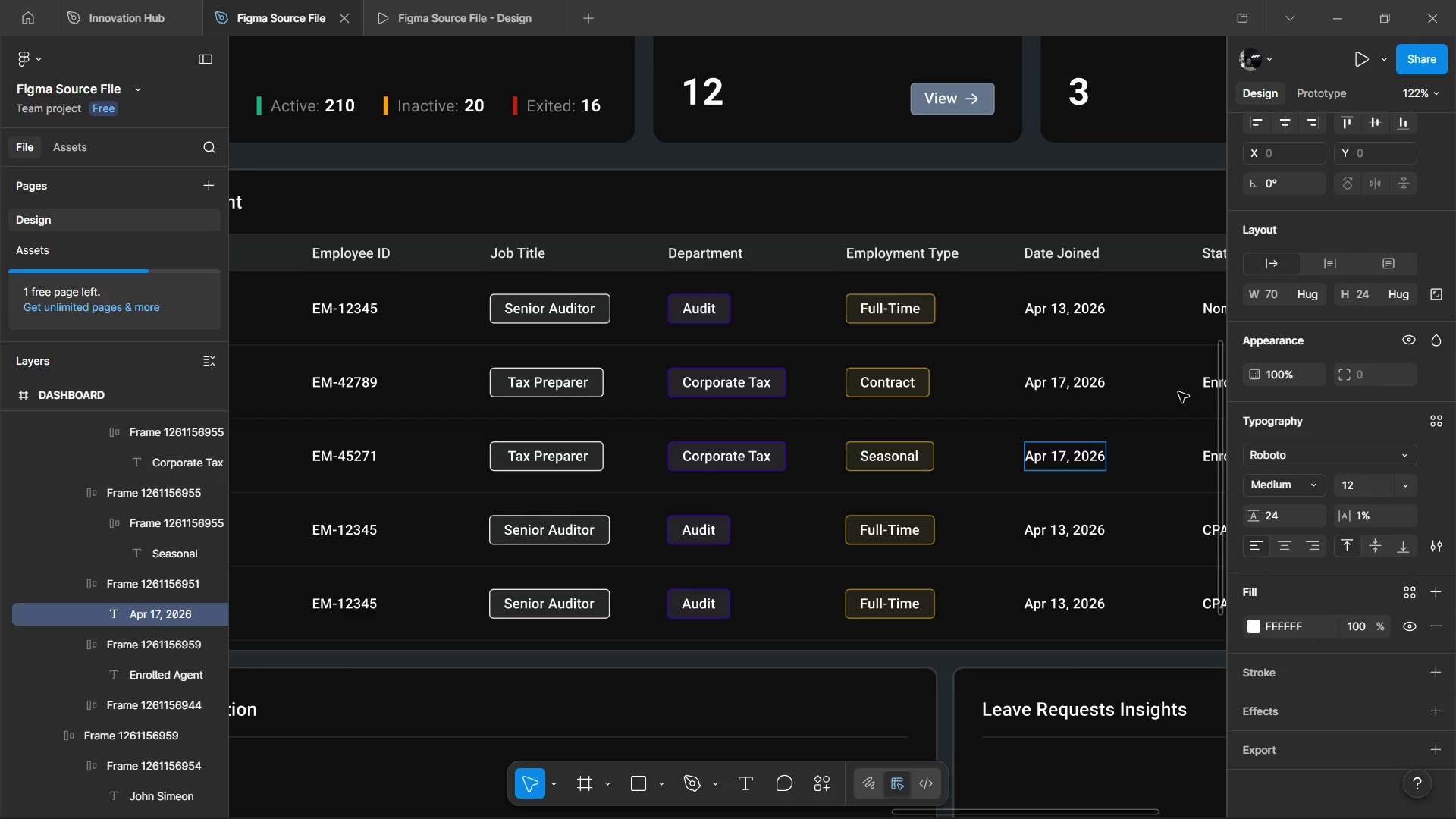 
hold_key(key=ShiftLeft, duration=1.16)
scroll: coordinate [1179, 436], scroll_direction: down, amount: 2.0
 